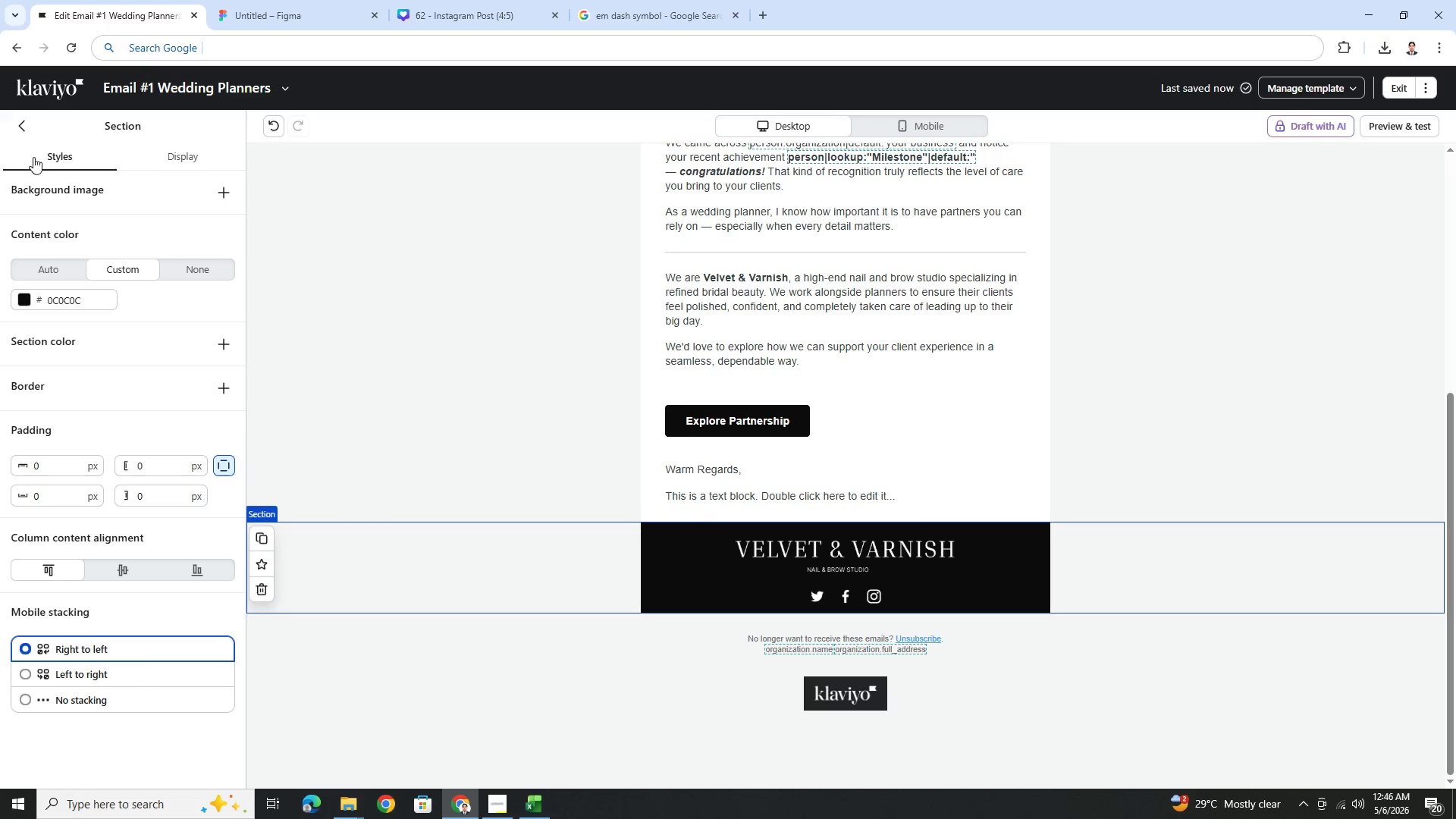 
left_click([24, 133])
 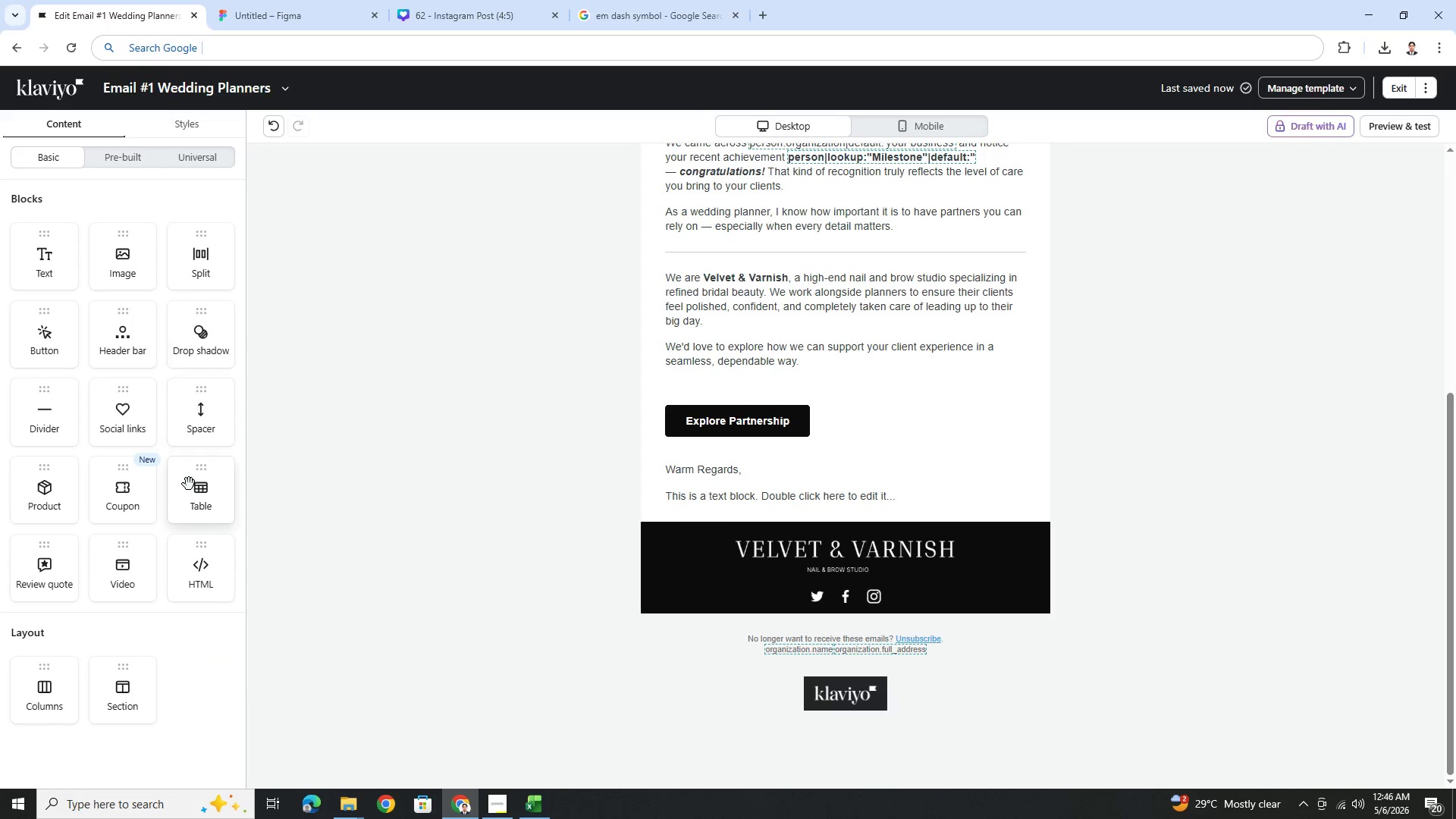 
left_click_drag(start_coordinate=[207, 413], to_coordinate=[764, 540])
 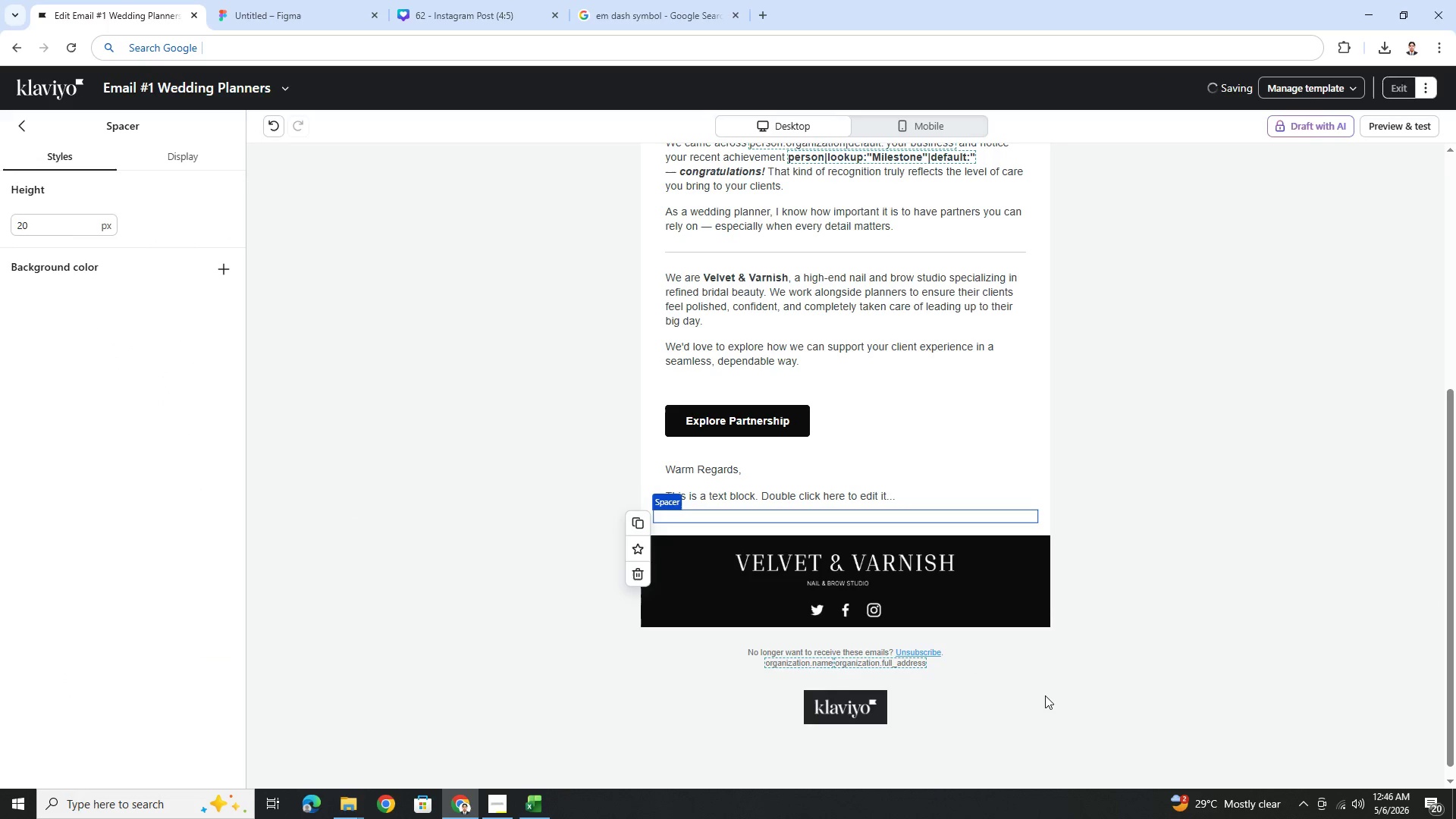 
left_click([1045, 695])
 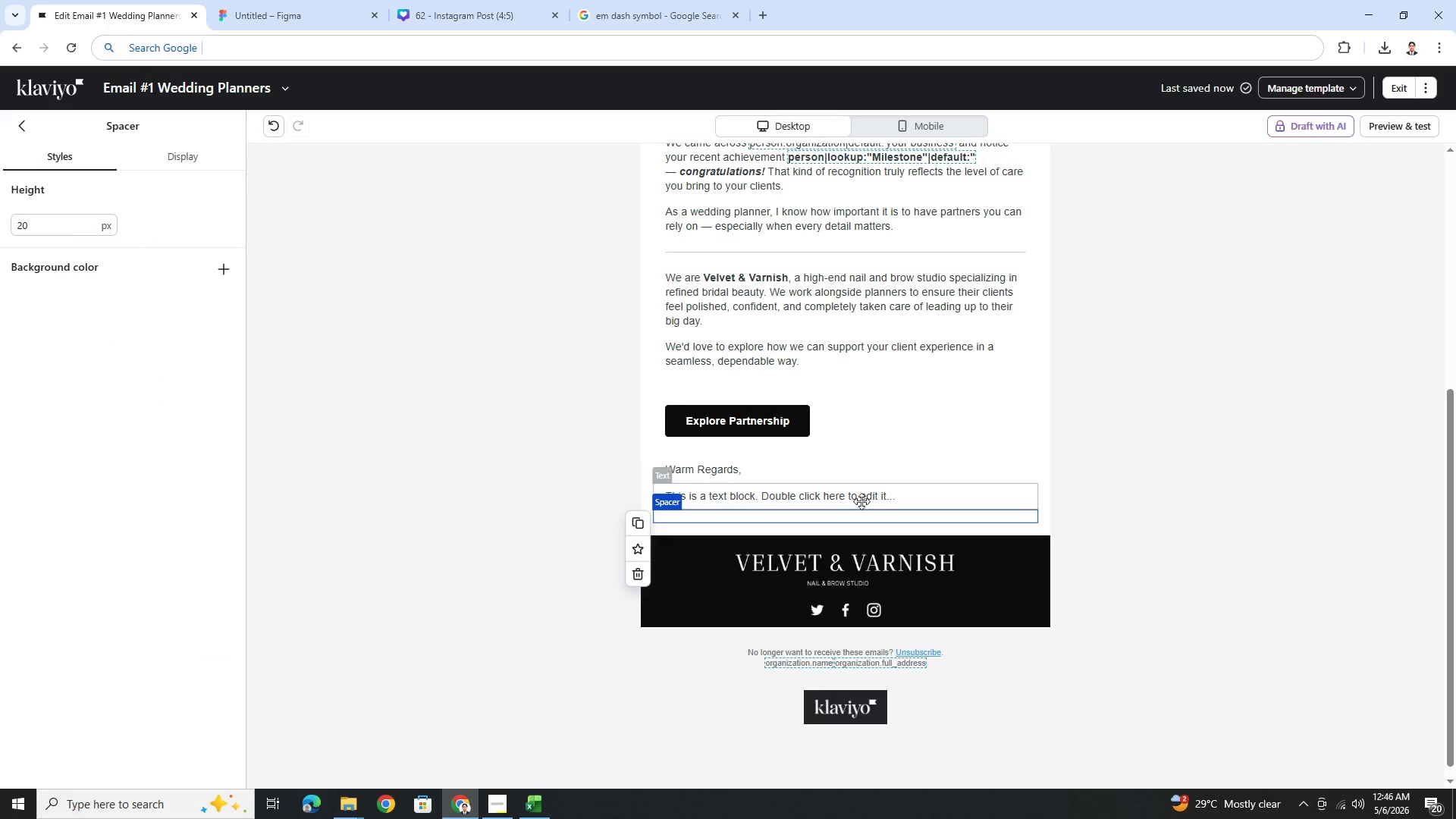 
left_click([861, 499])
 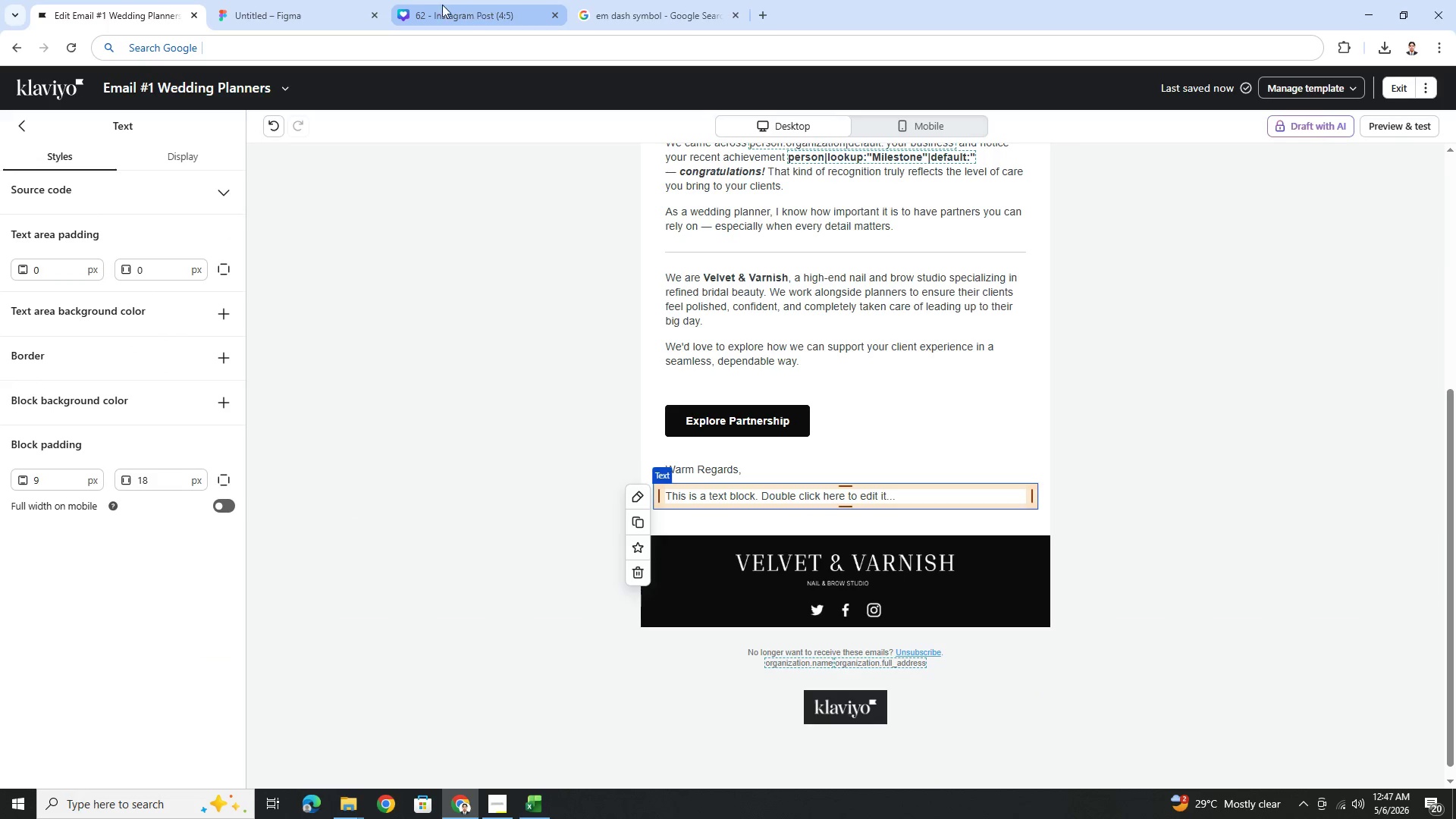 
left_click([279, 9])
 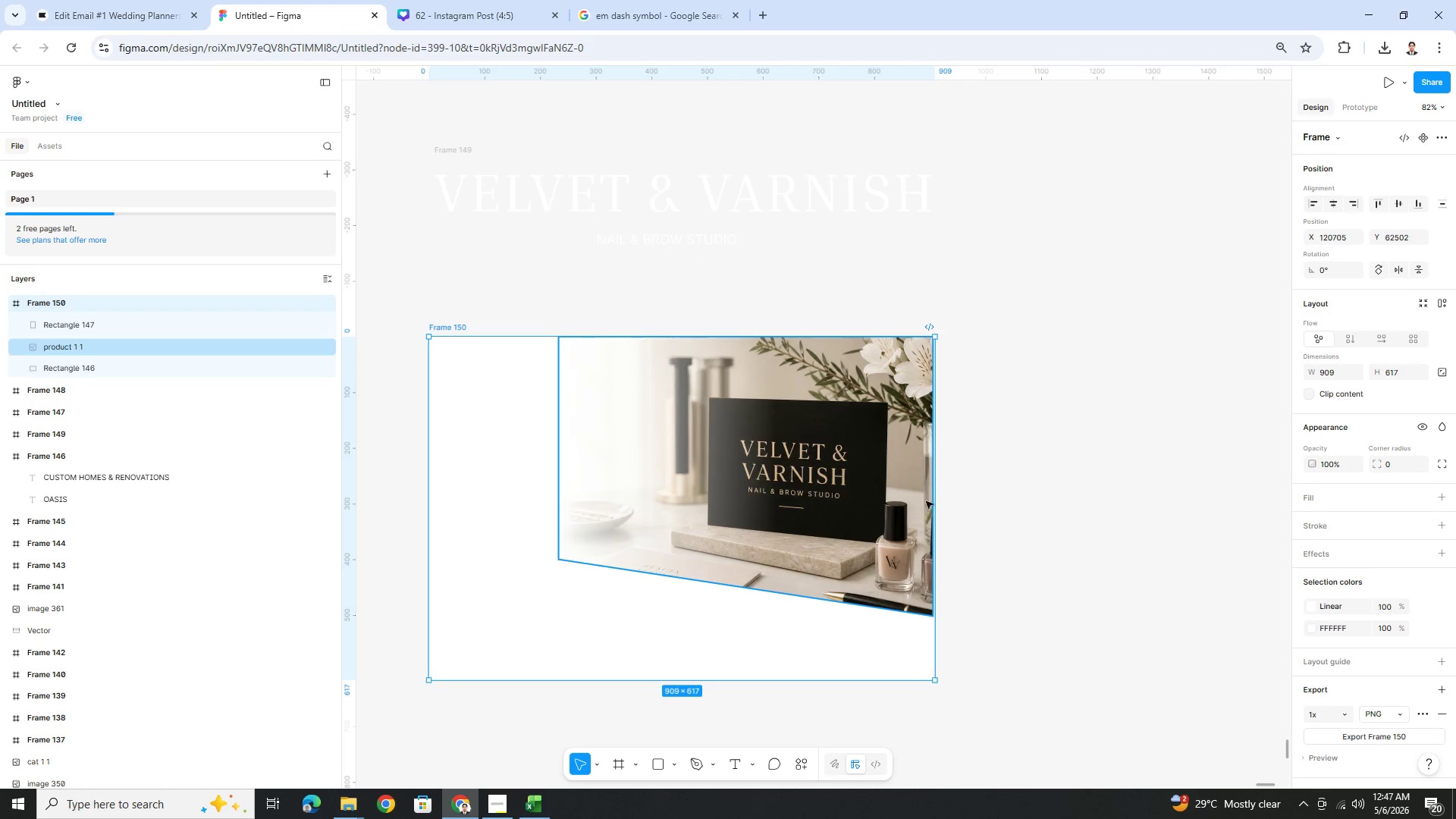 
left_click([1023, 576])
 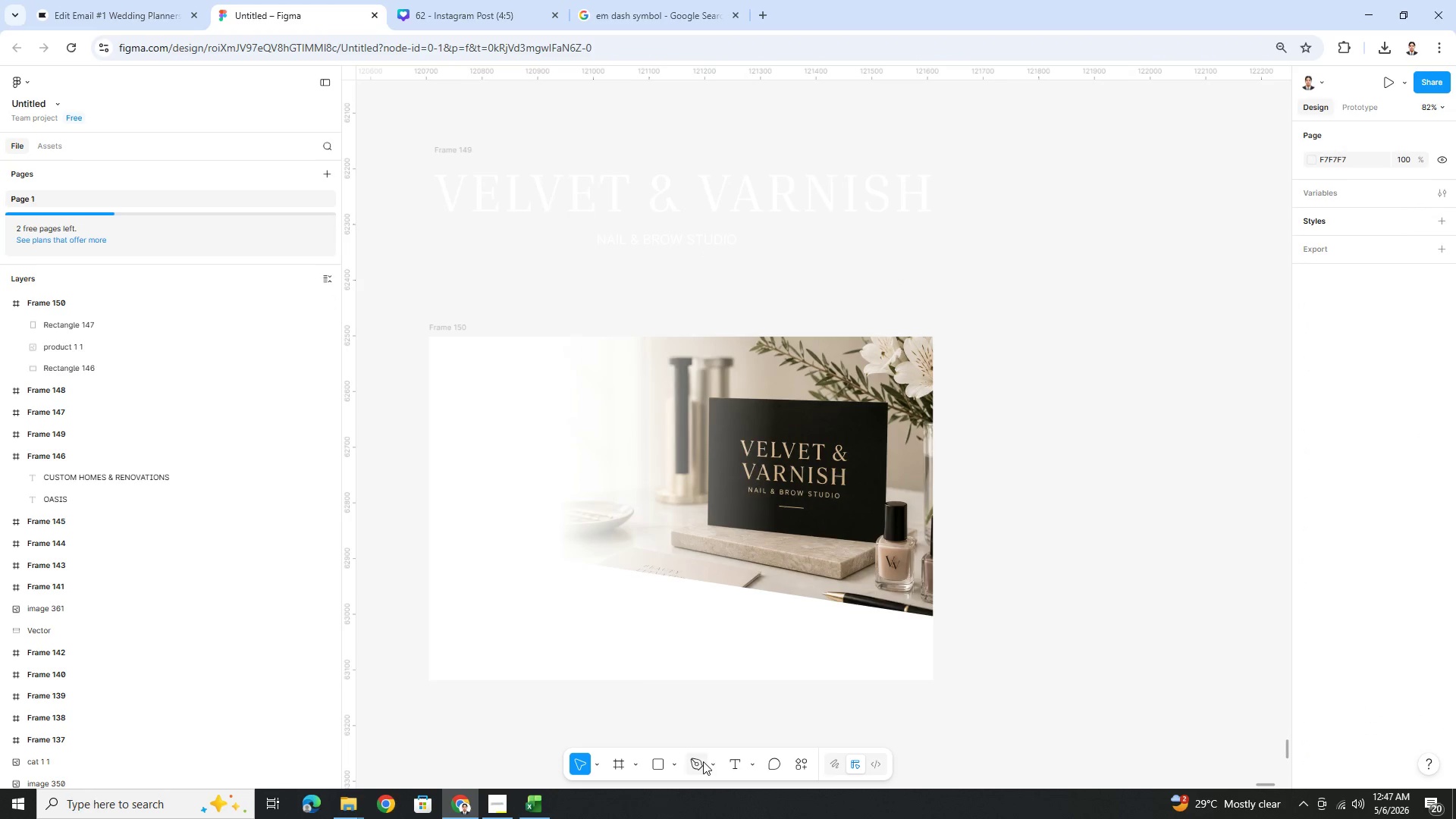 
left_click([737, 766])
 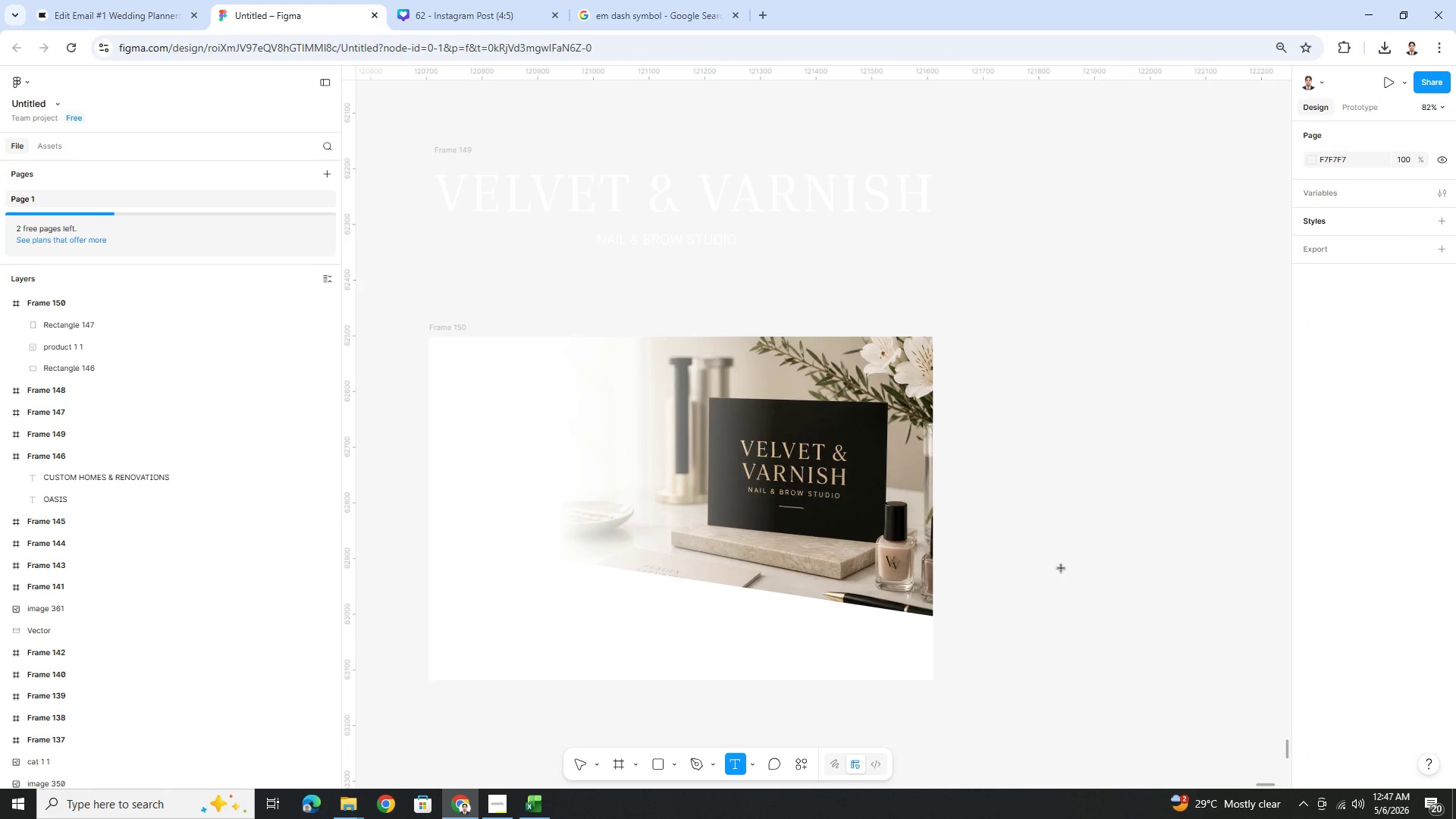 
left_click([1071, 534])
 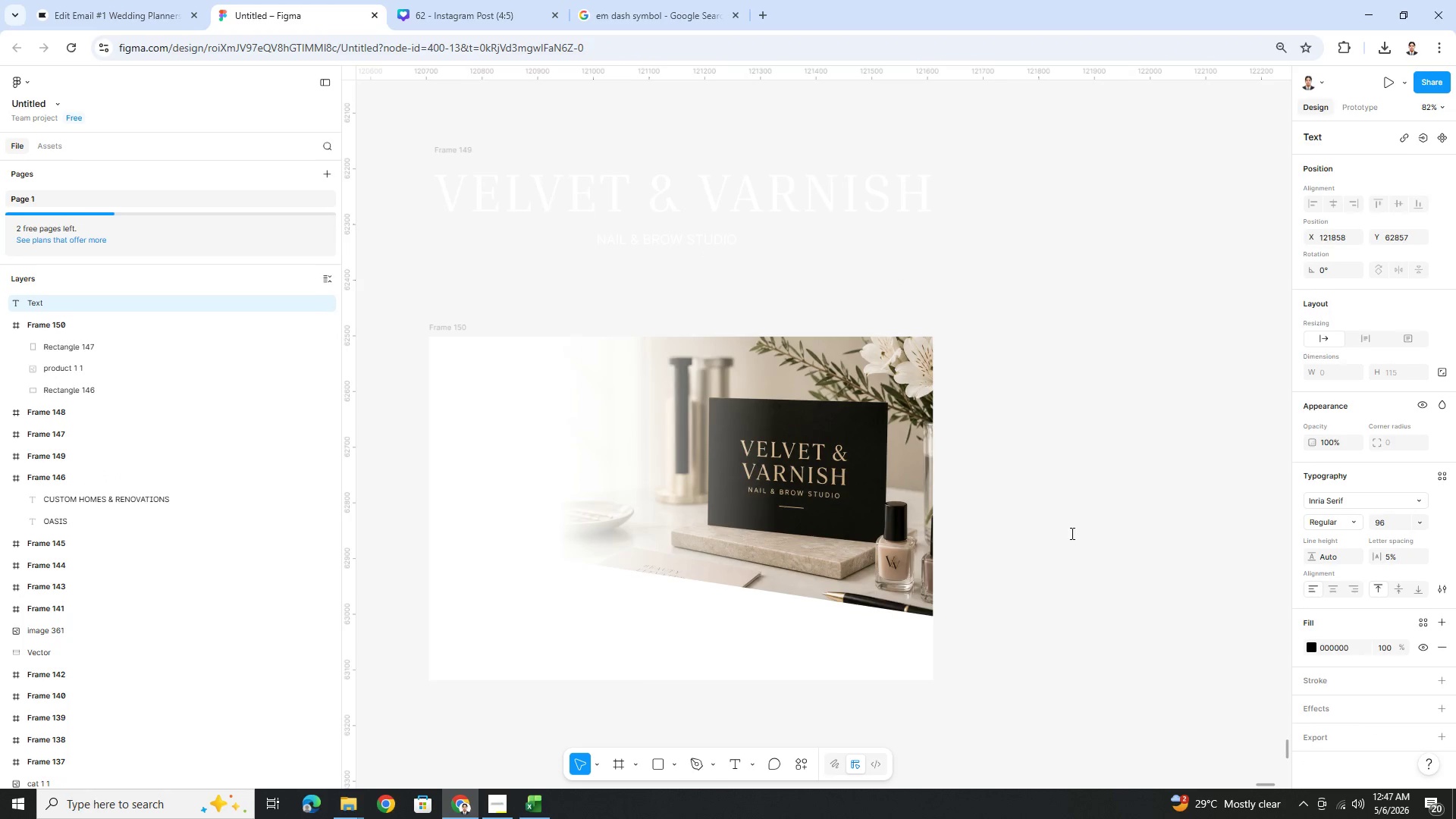 
type(Velvet *)
key(Backspace)
type(& vsrnidj)
 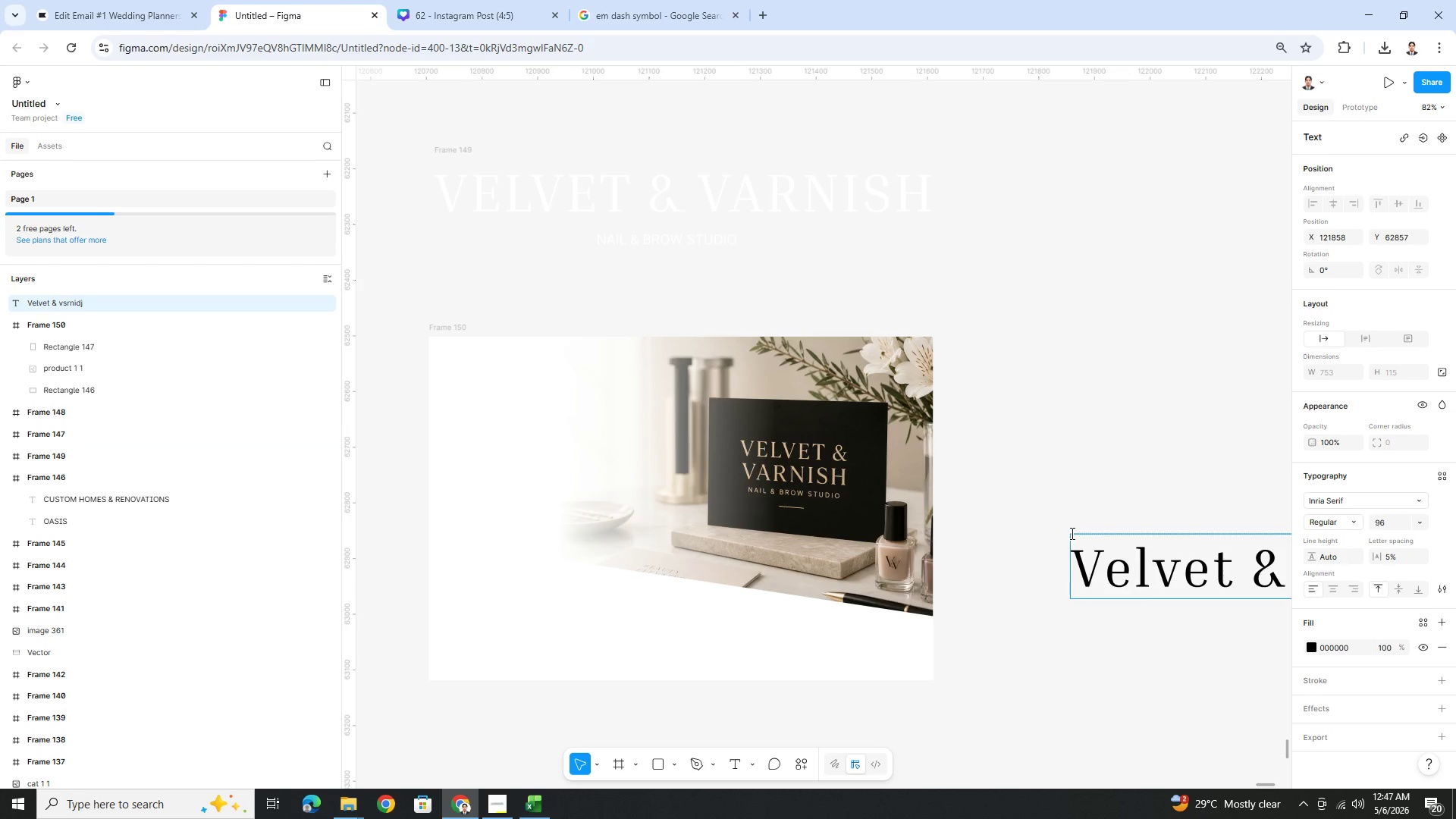 
hold_key(key=ControlLeft, duration=1.12)
scroll: coordinate [1112, 597], scroll_direction: none, amount: 0.0
 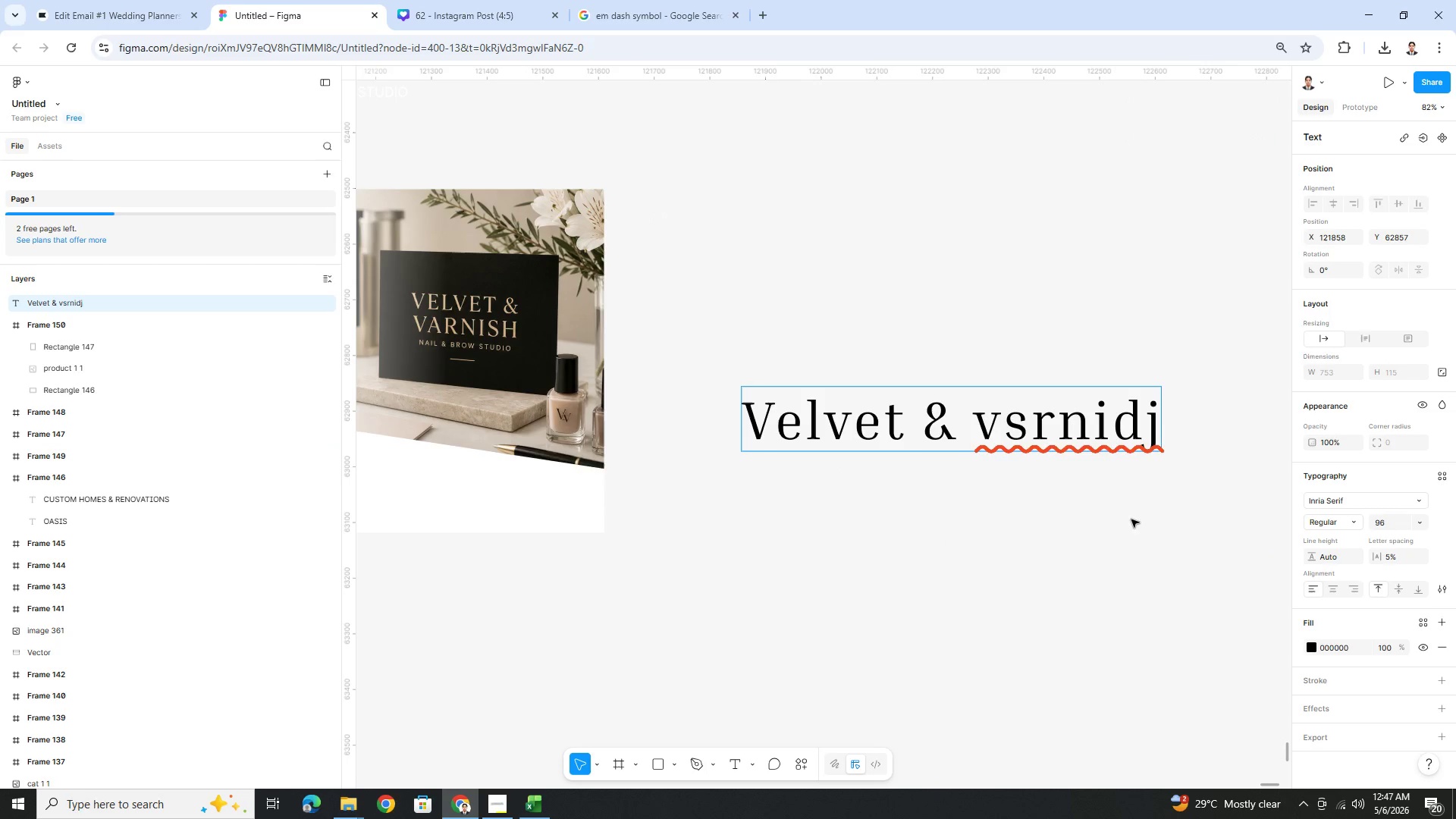 
key(Backspace)
key(Backspace)
key(Backspace)
key(Backspace)
key(Backspace)
key(Backspace)
key(Backspace)
type(Varnish)
 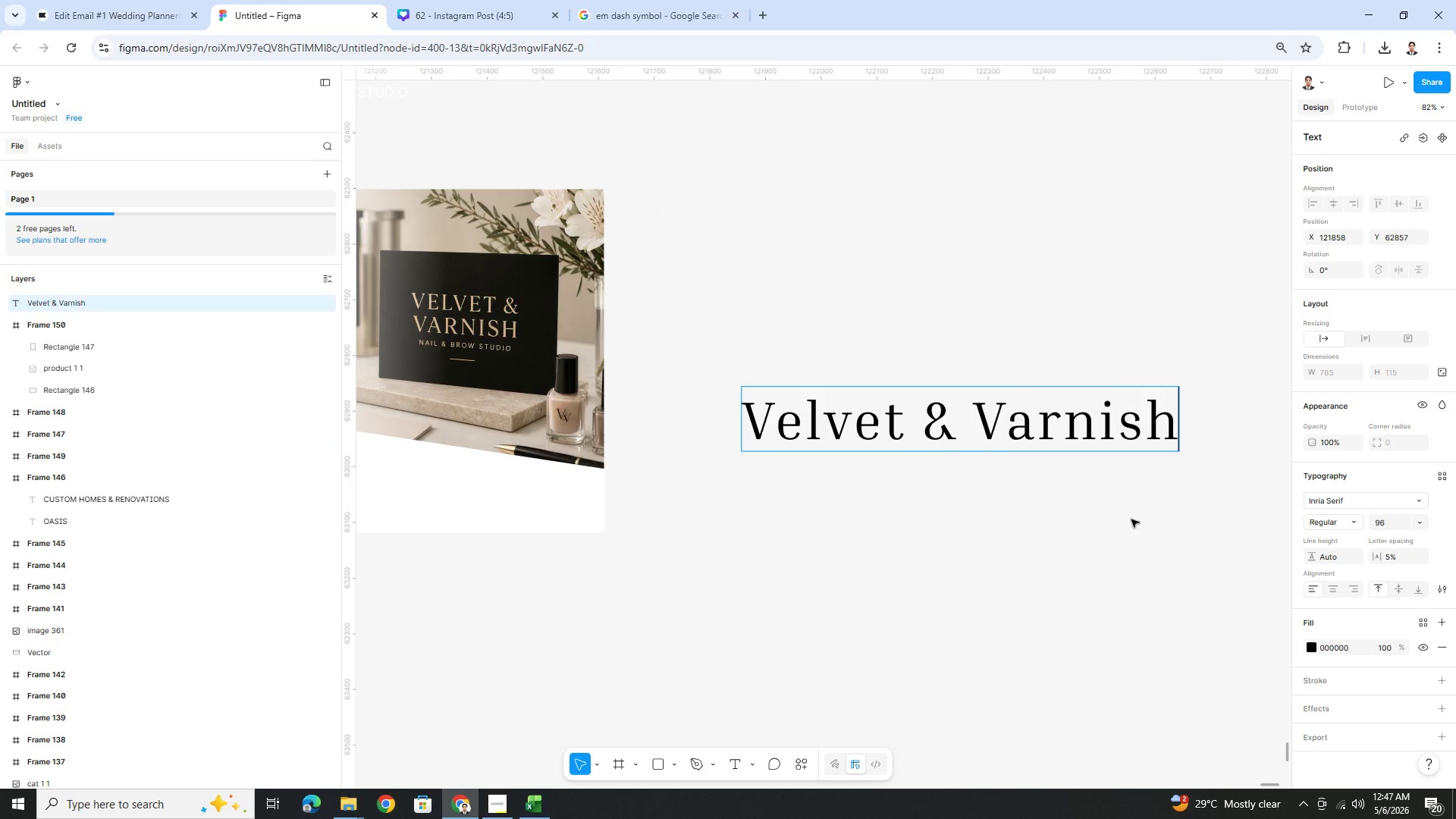 
key(Control+A)
 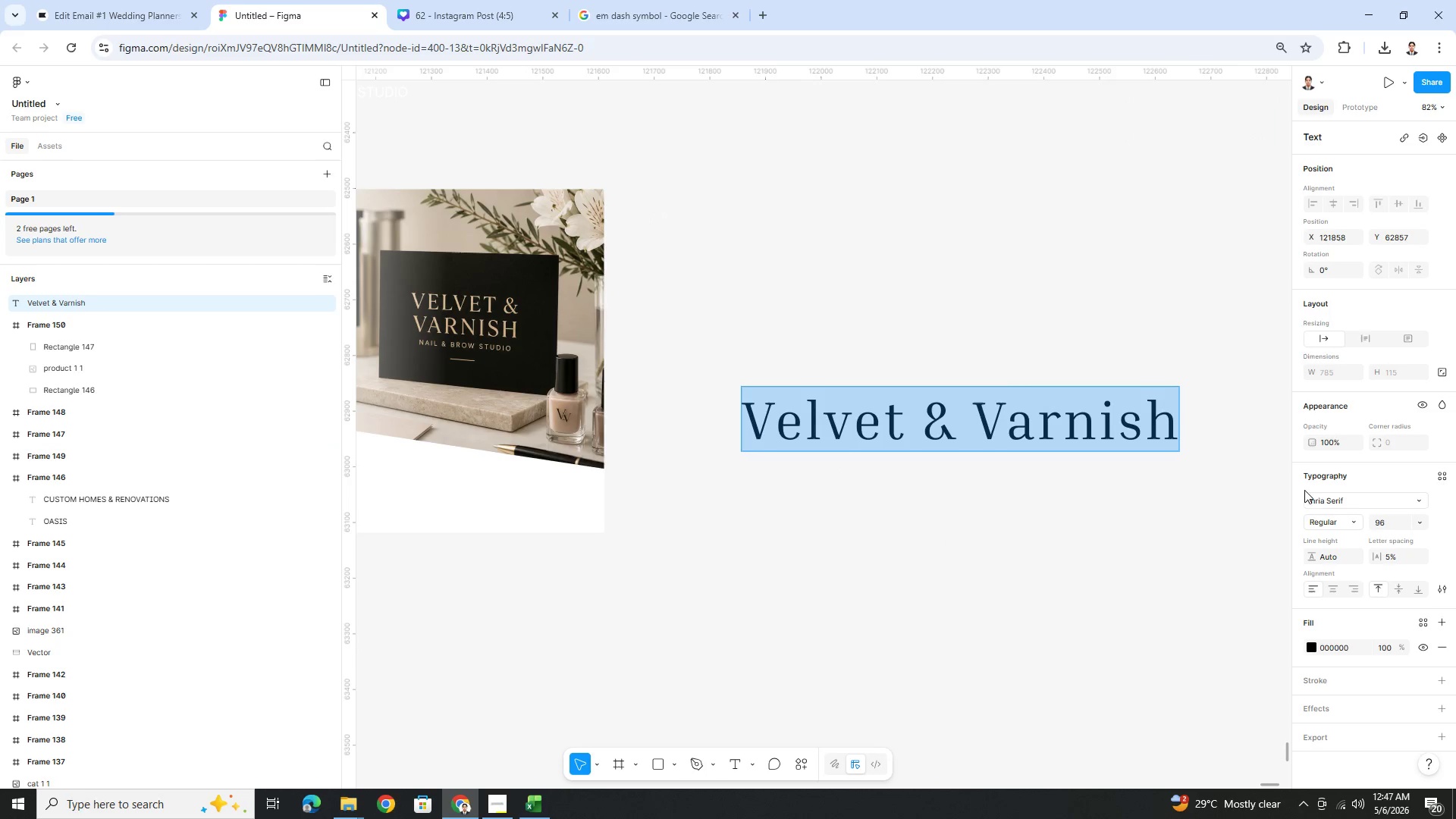 
left_click([1354, 505])
 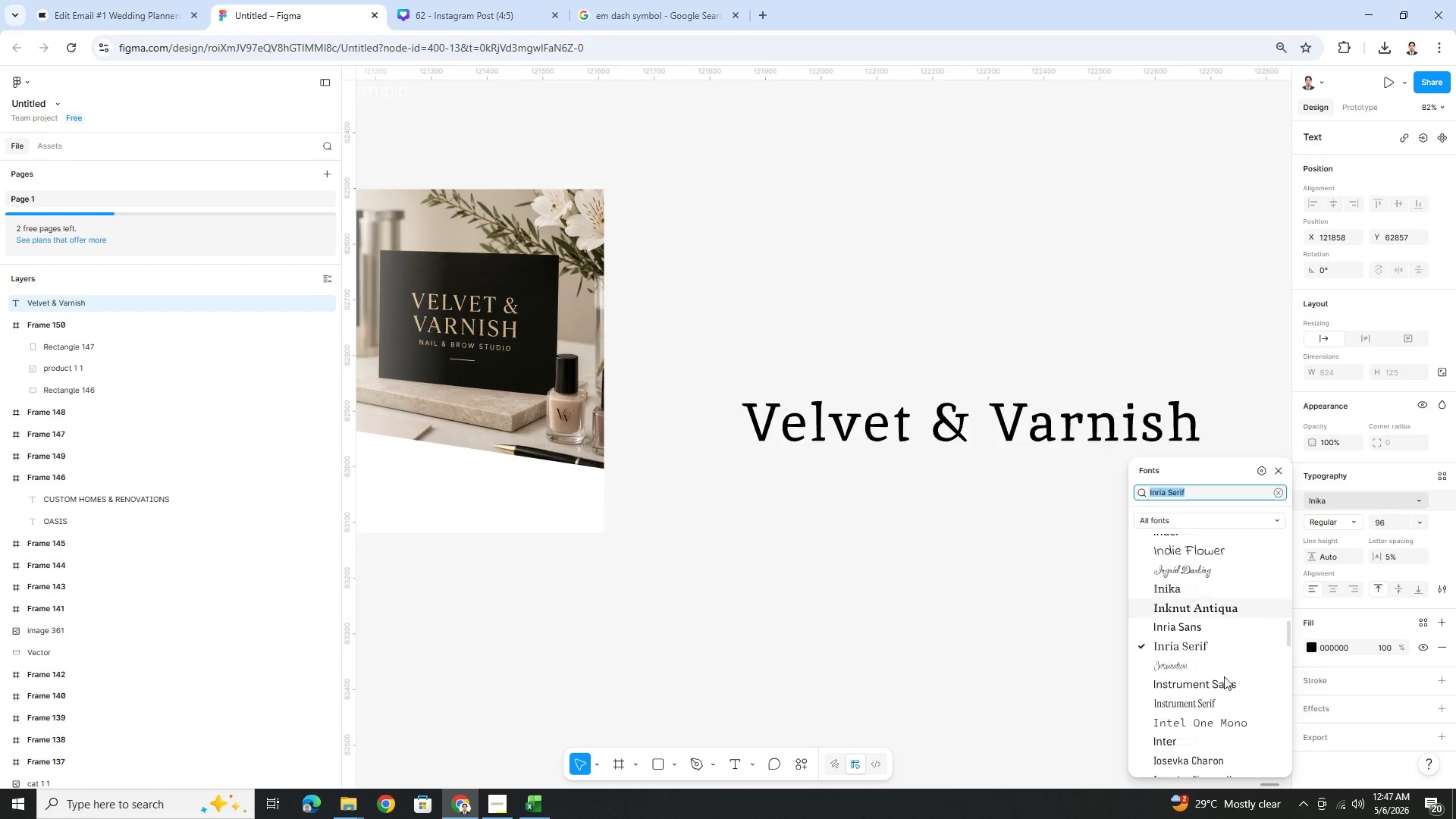 
scroll: coordinate [1236, 715], scroll_direction: down, amount: 3.0
 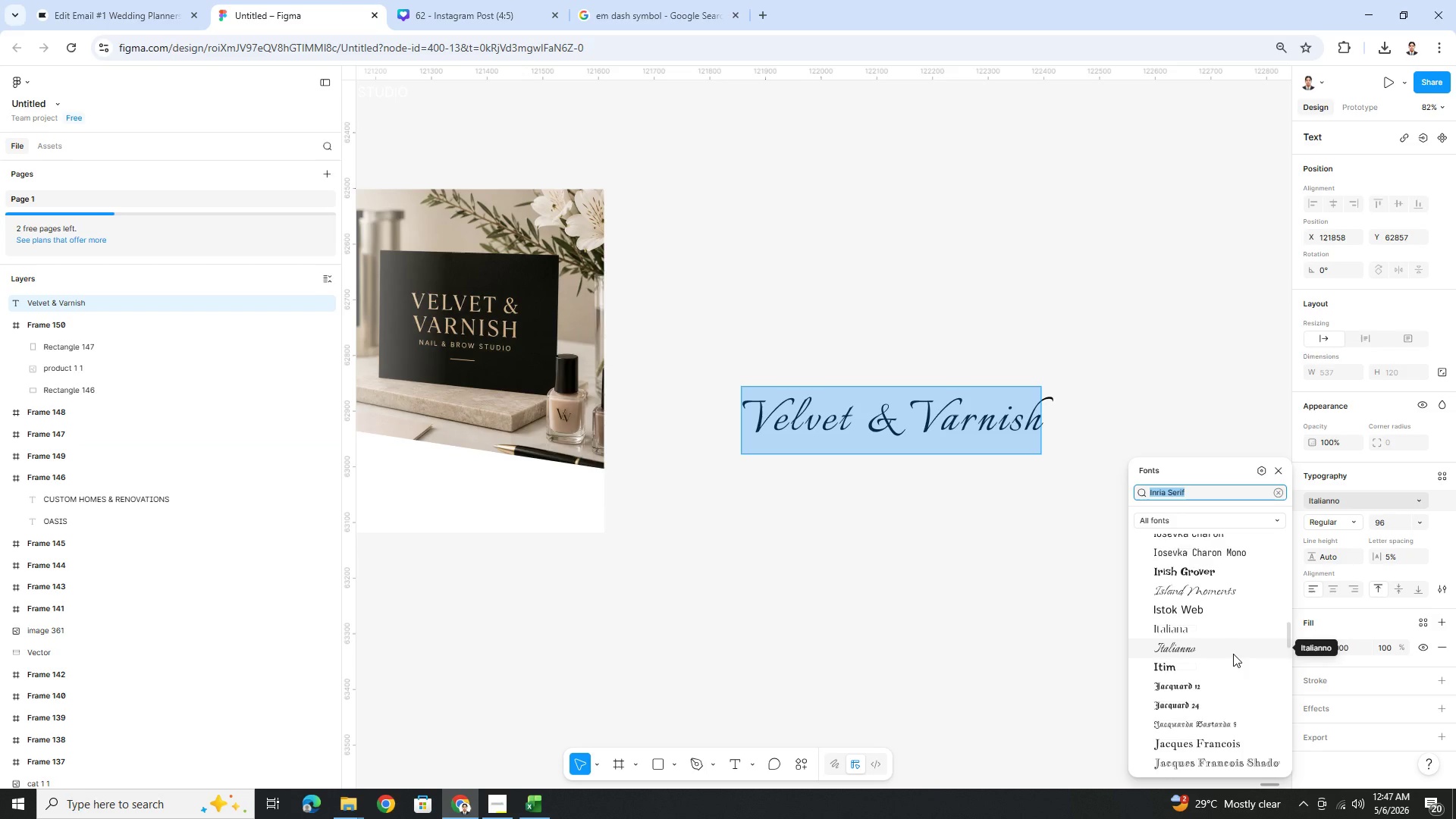 
wait(5.12)
 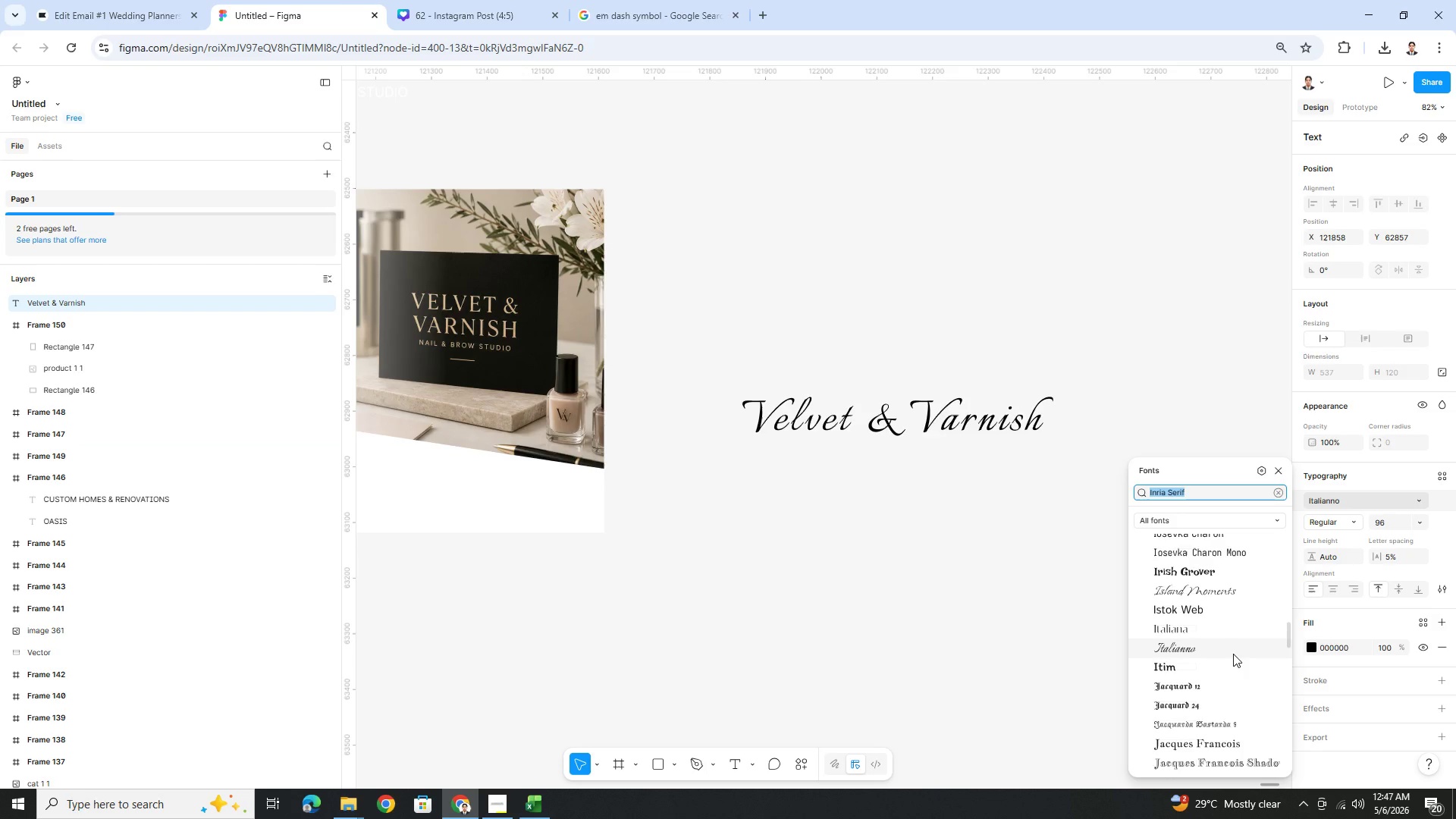 
scroll: coordinate [1227, 645], scroll_direction: down, amount: 11.0
 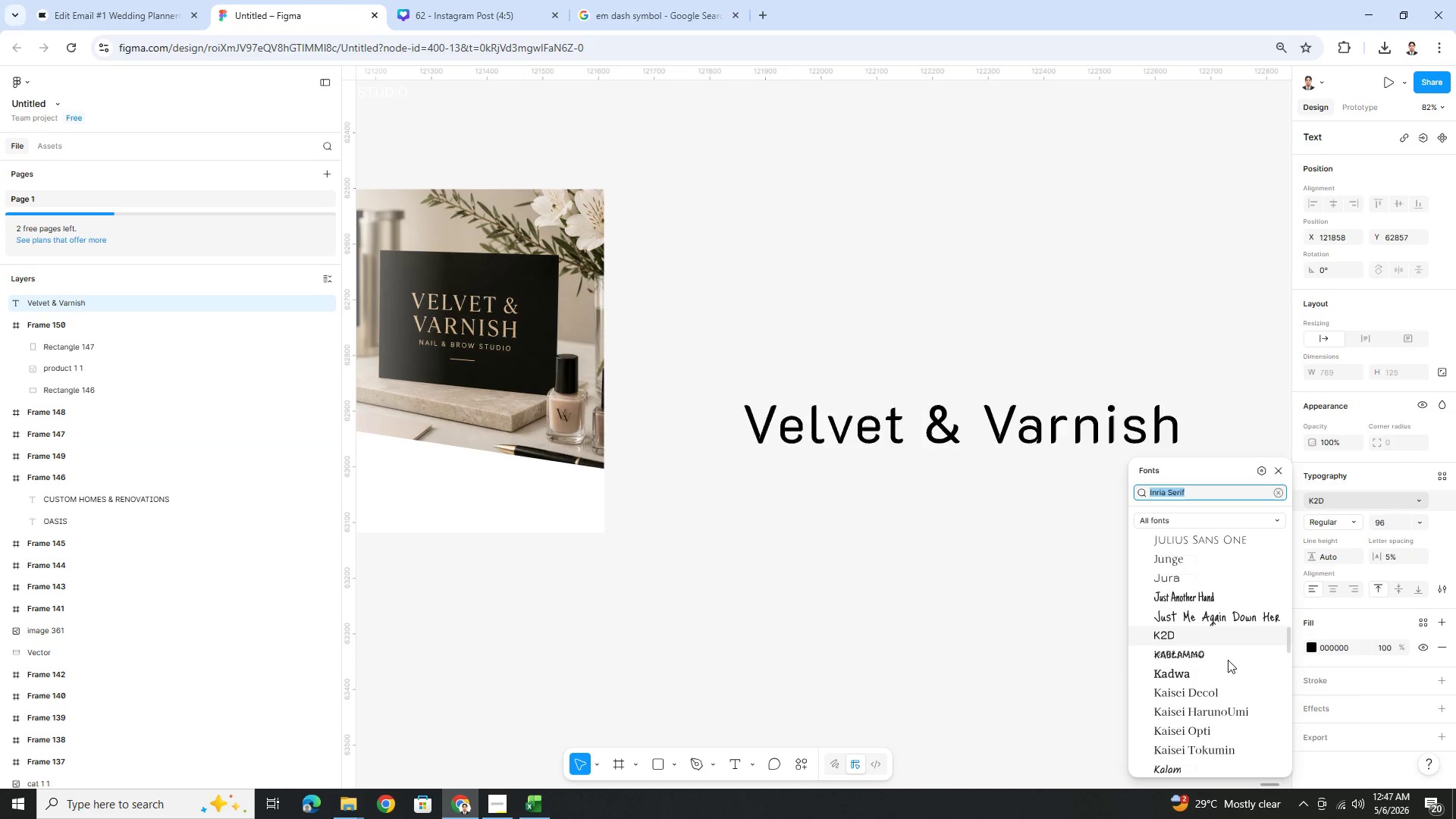 
scroll: coordinate [1225, 720], scroll_direction: down, amount: 5.0
 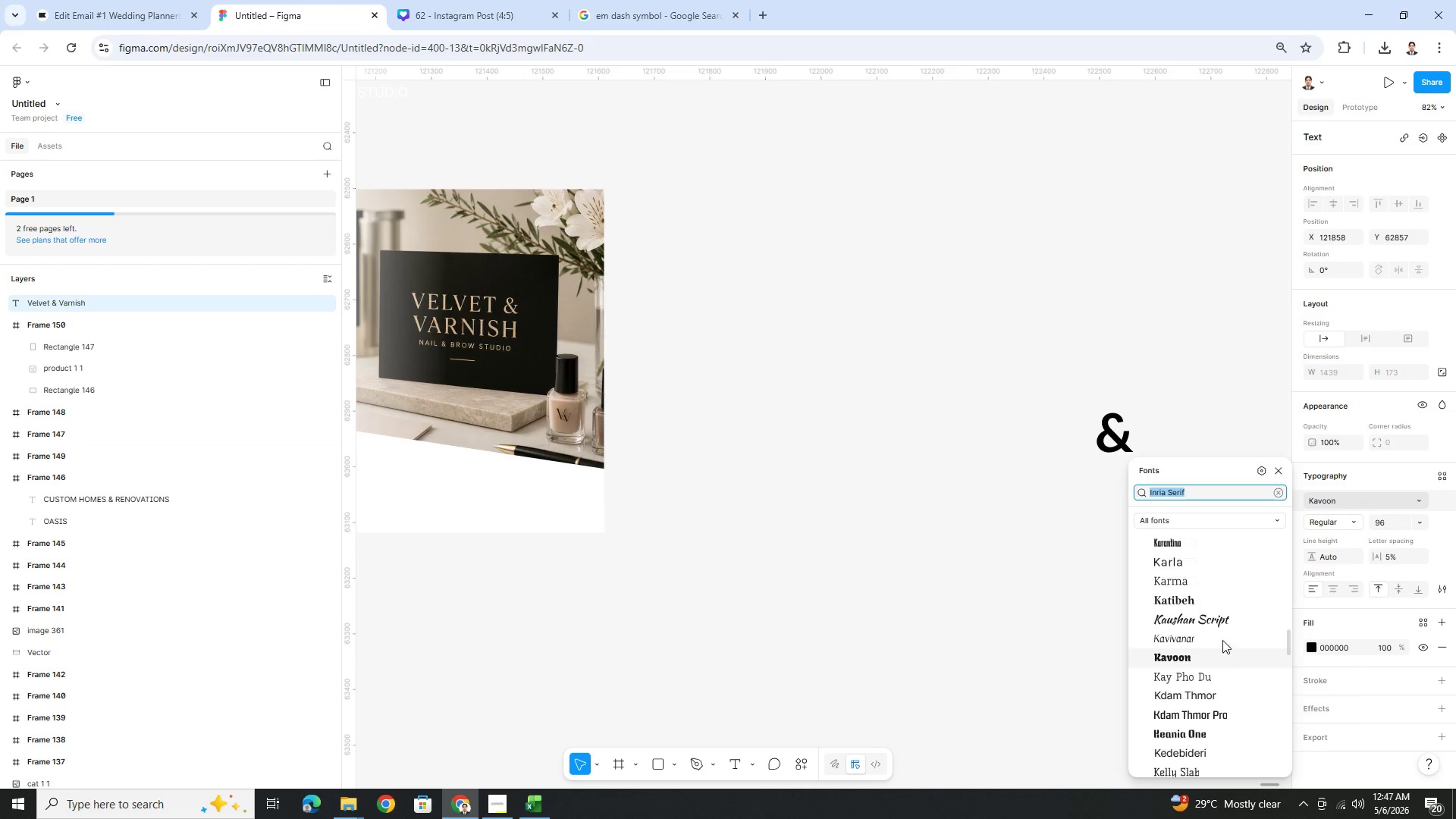 
mouse_move([1227, 645])
 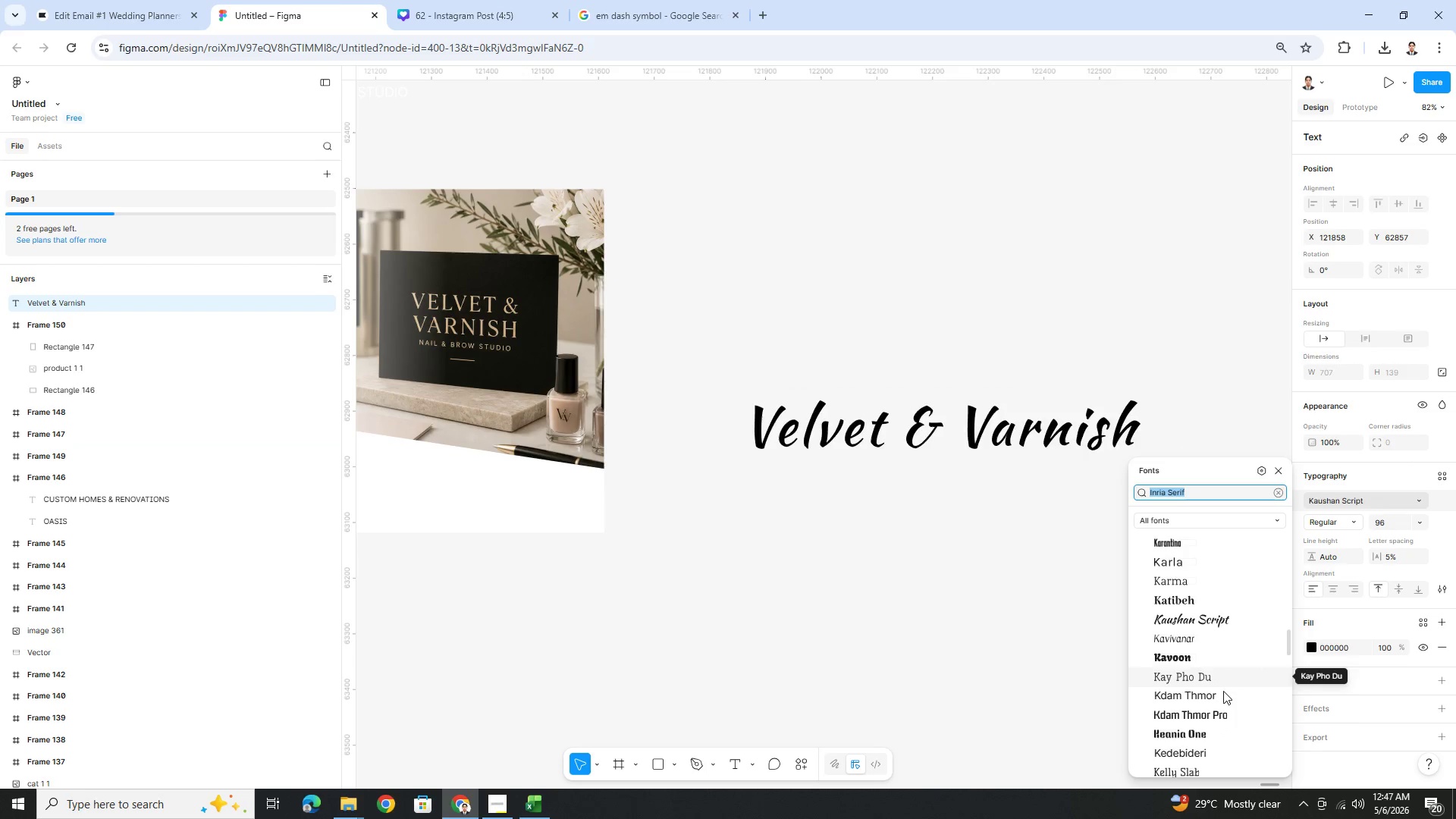 
scroll: coordinate [1213, 752], scroll_direction: down, amount: 6.0
 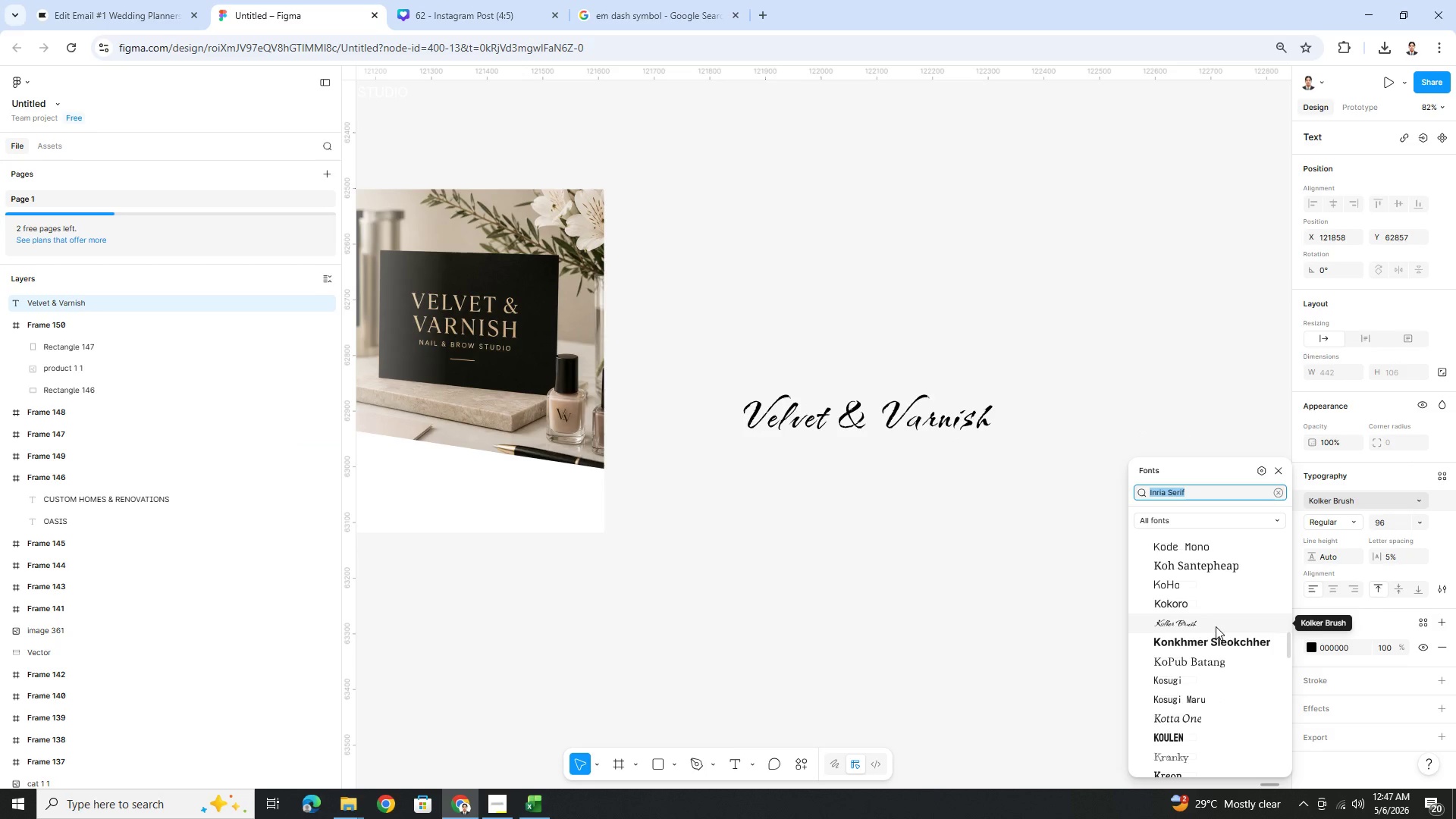 
left_click([1216, 626])
 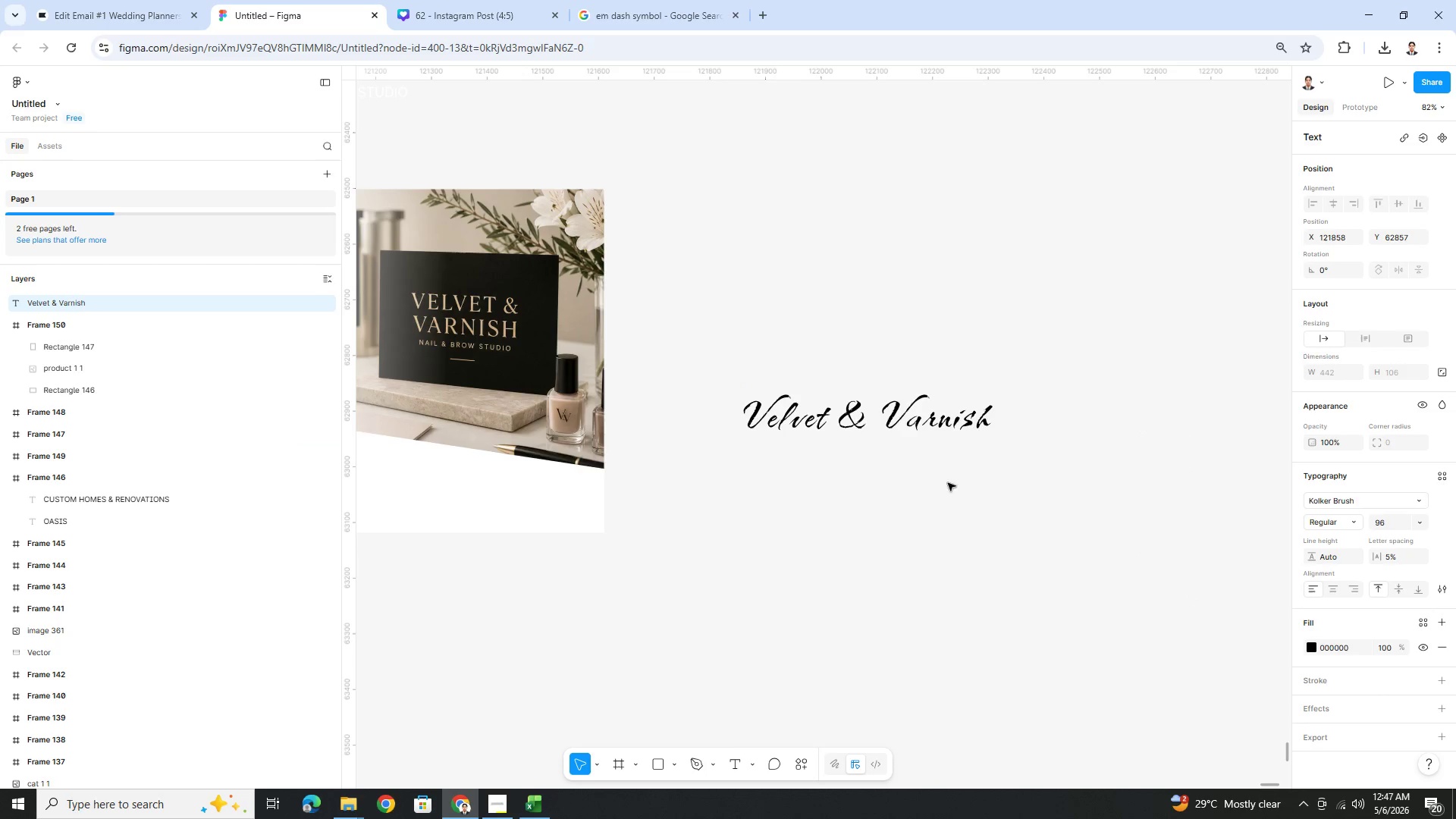 
left_click([861, 410])
 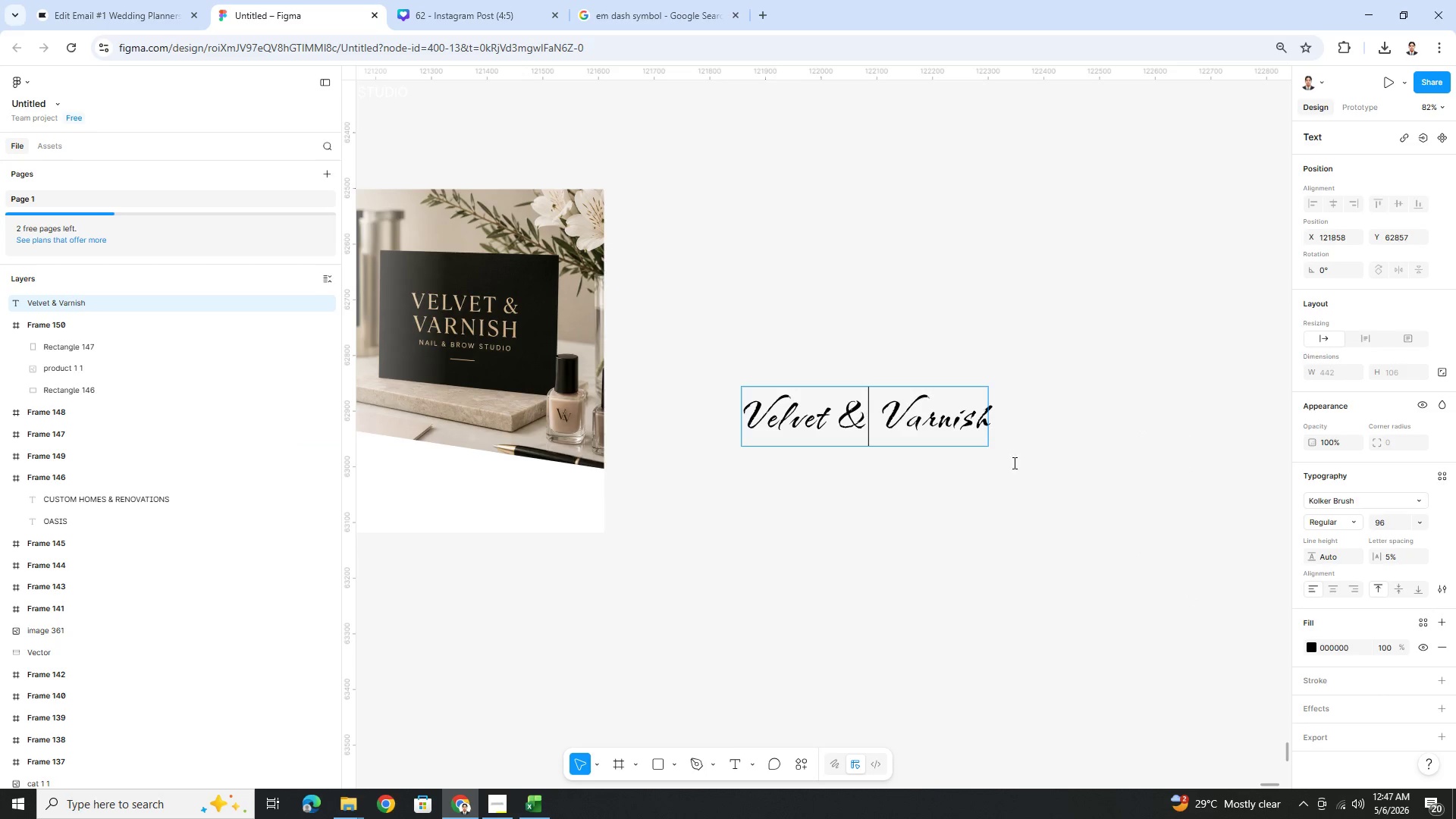 
left_click([1084, 485])
 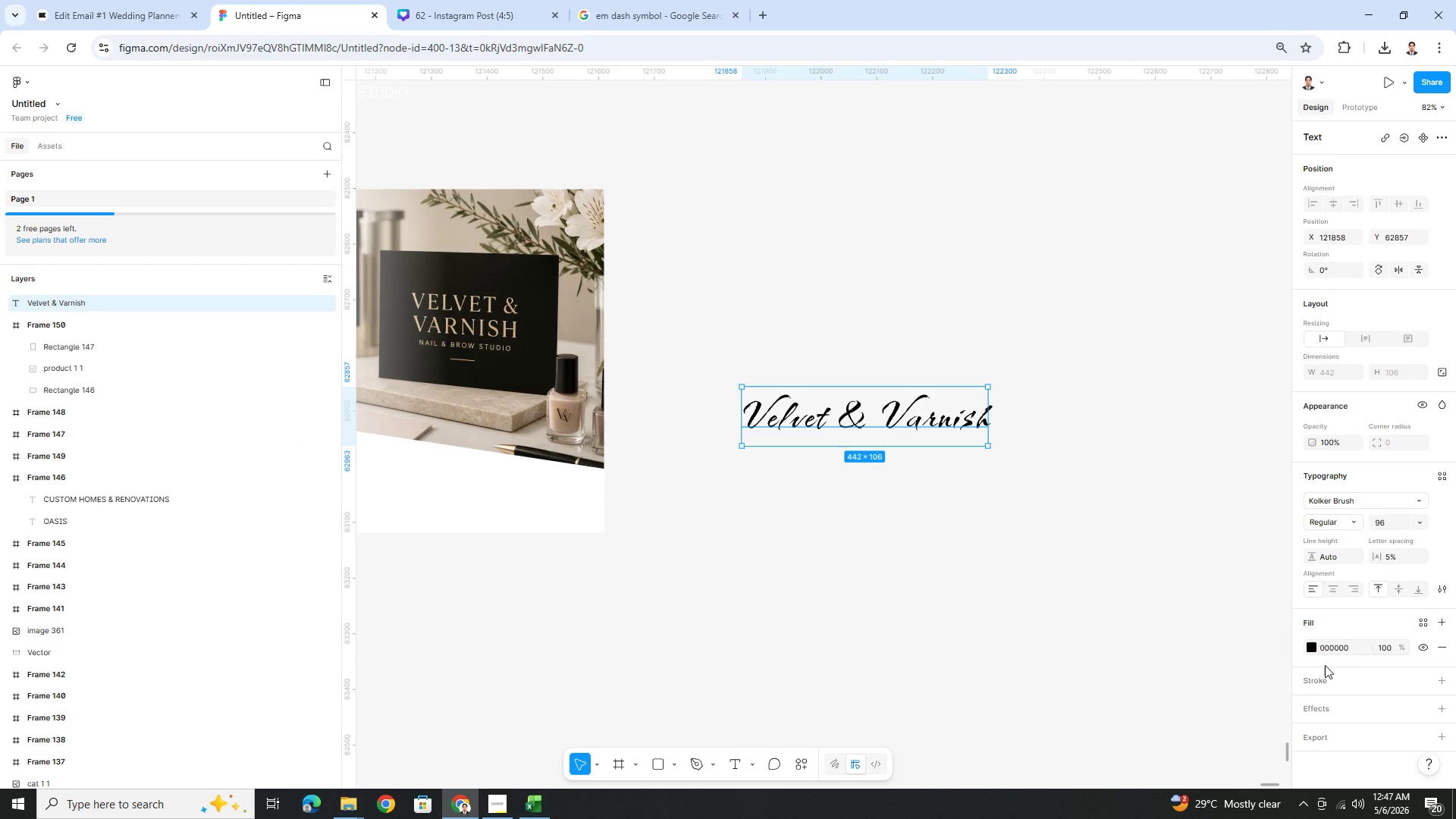 
scroll: coordinate [1339, 688], scroll_direction: down, amount: 1.0
 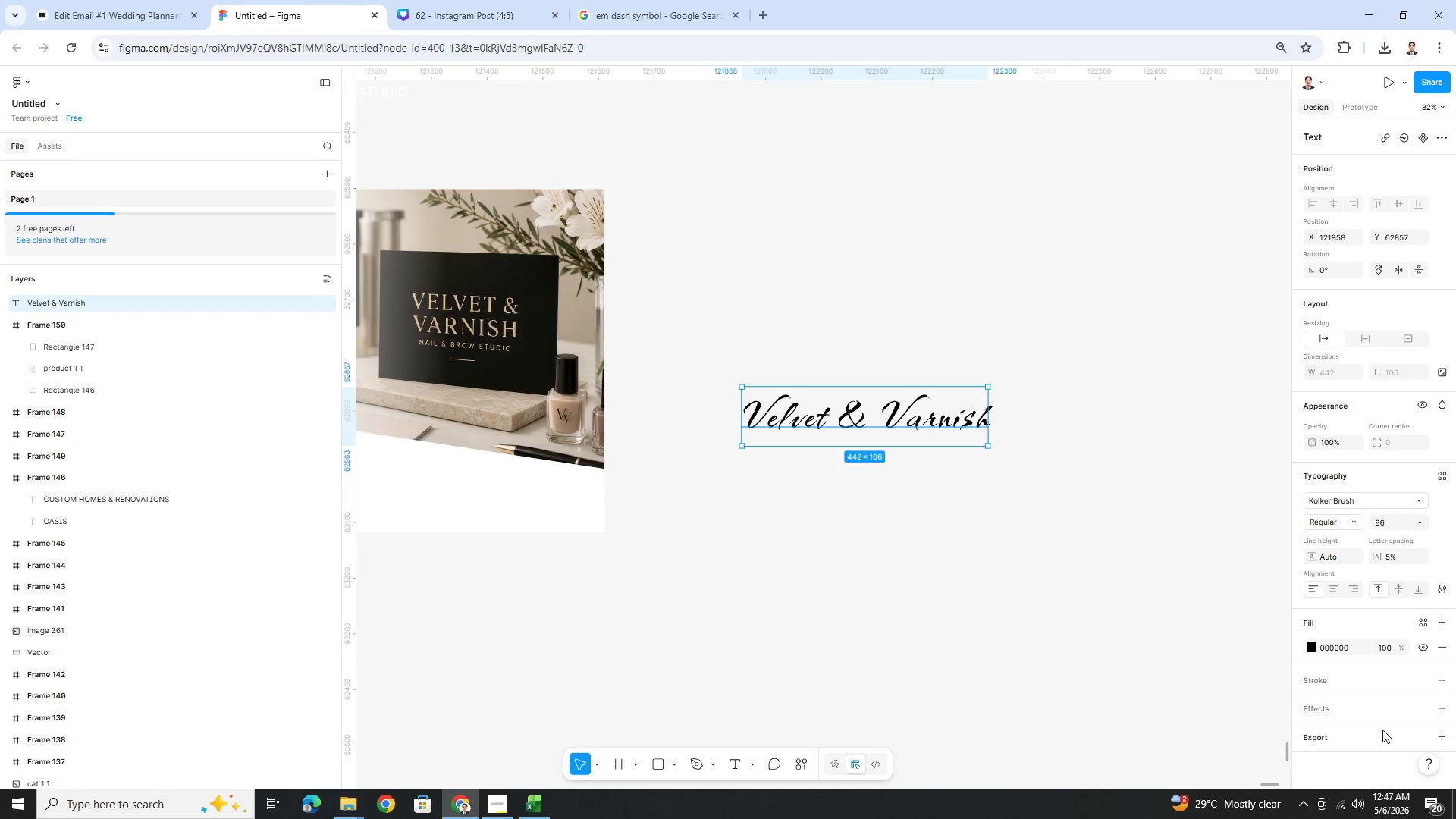 
left_click([1385, 740])
 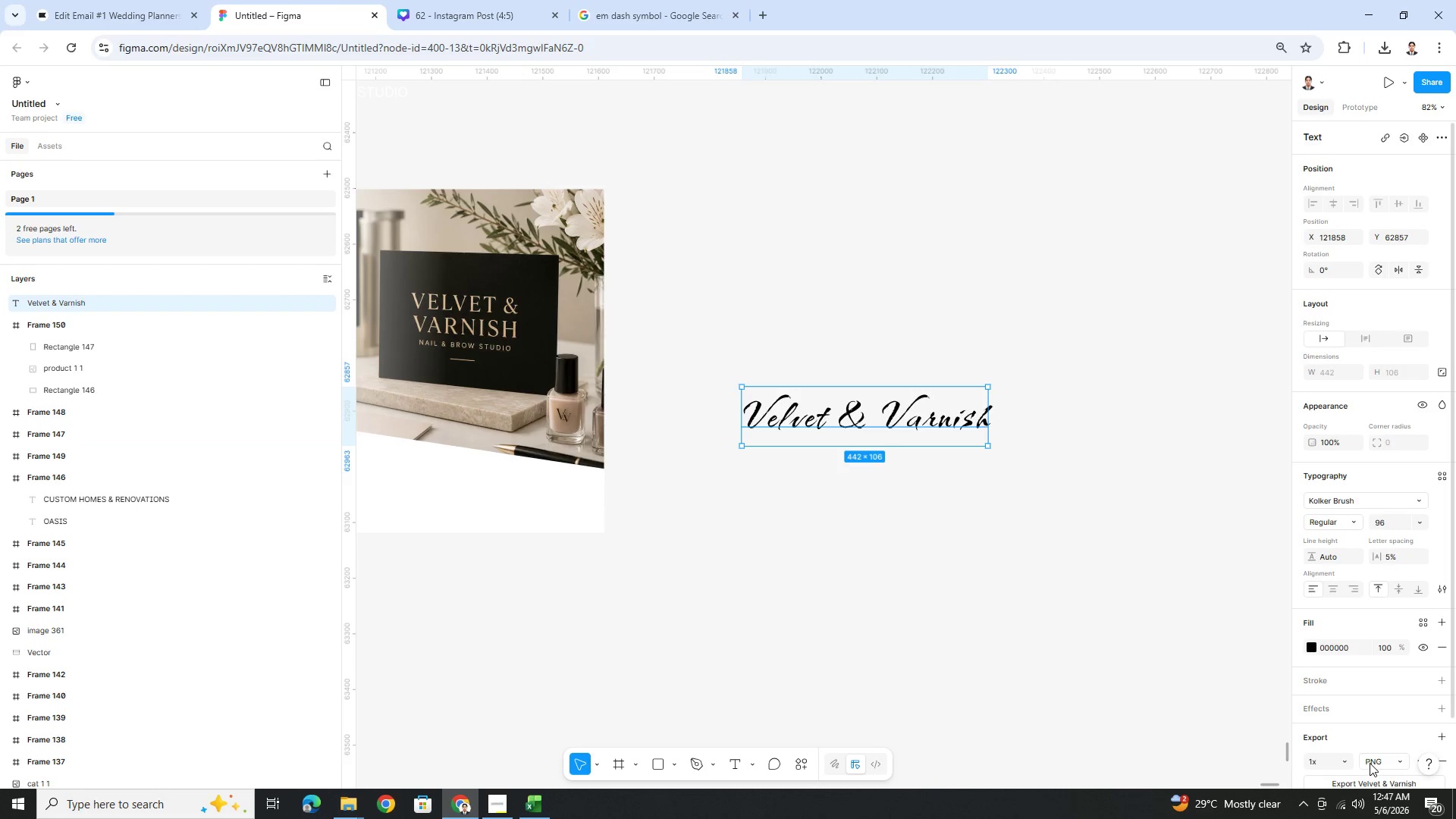 
scroll: coordinate [1370, 761], scroll_direction: down, amount: 1.0
 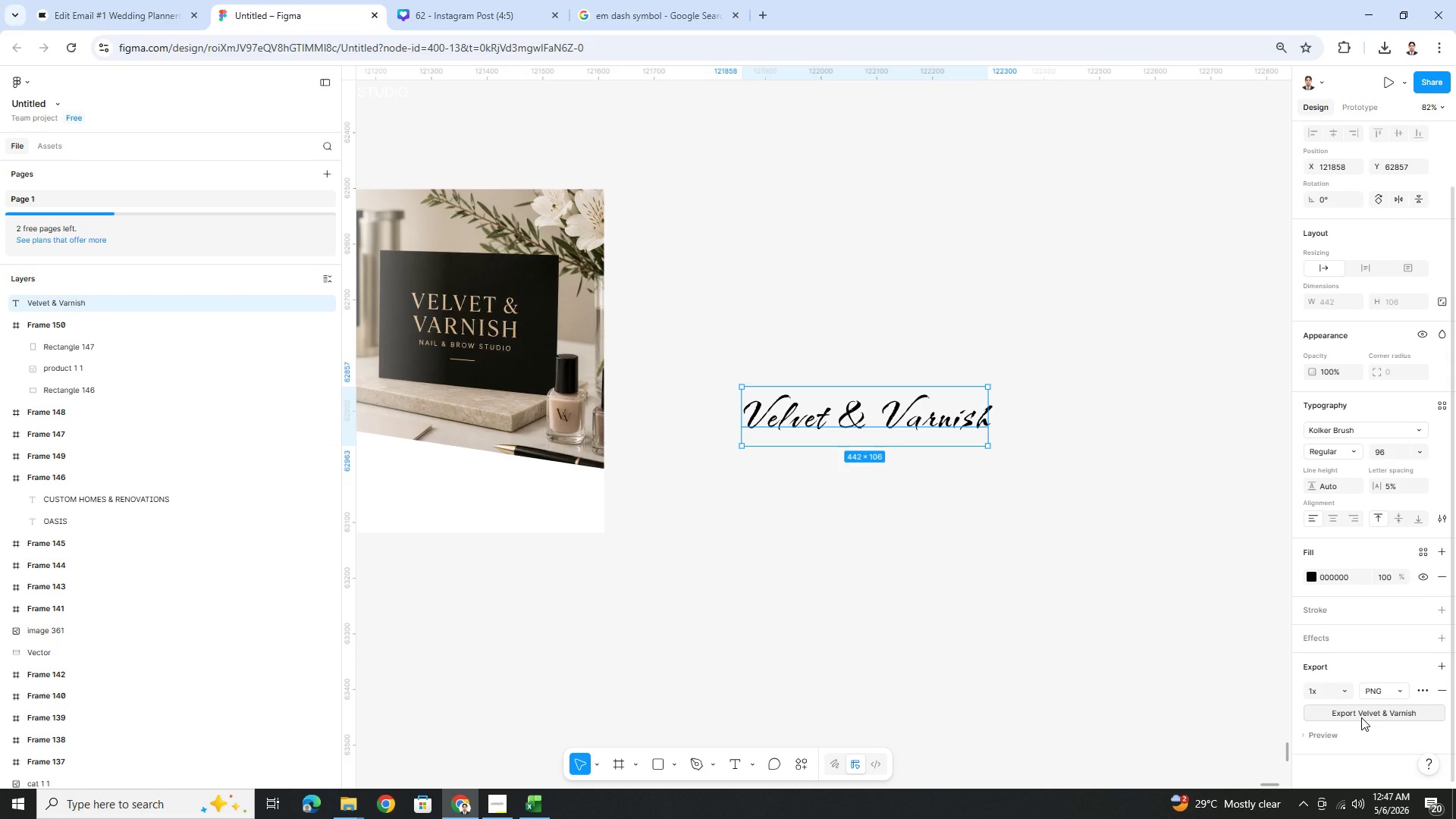 
left_click([1361, 717])
 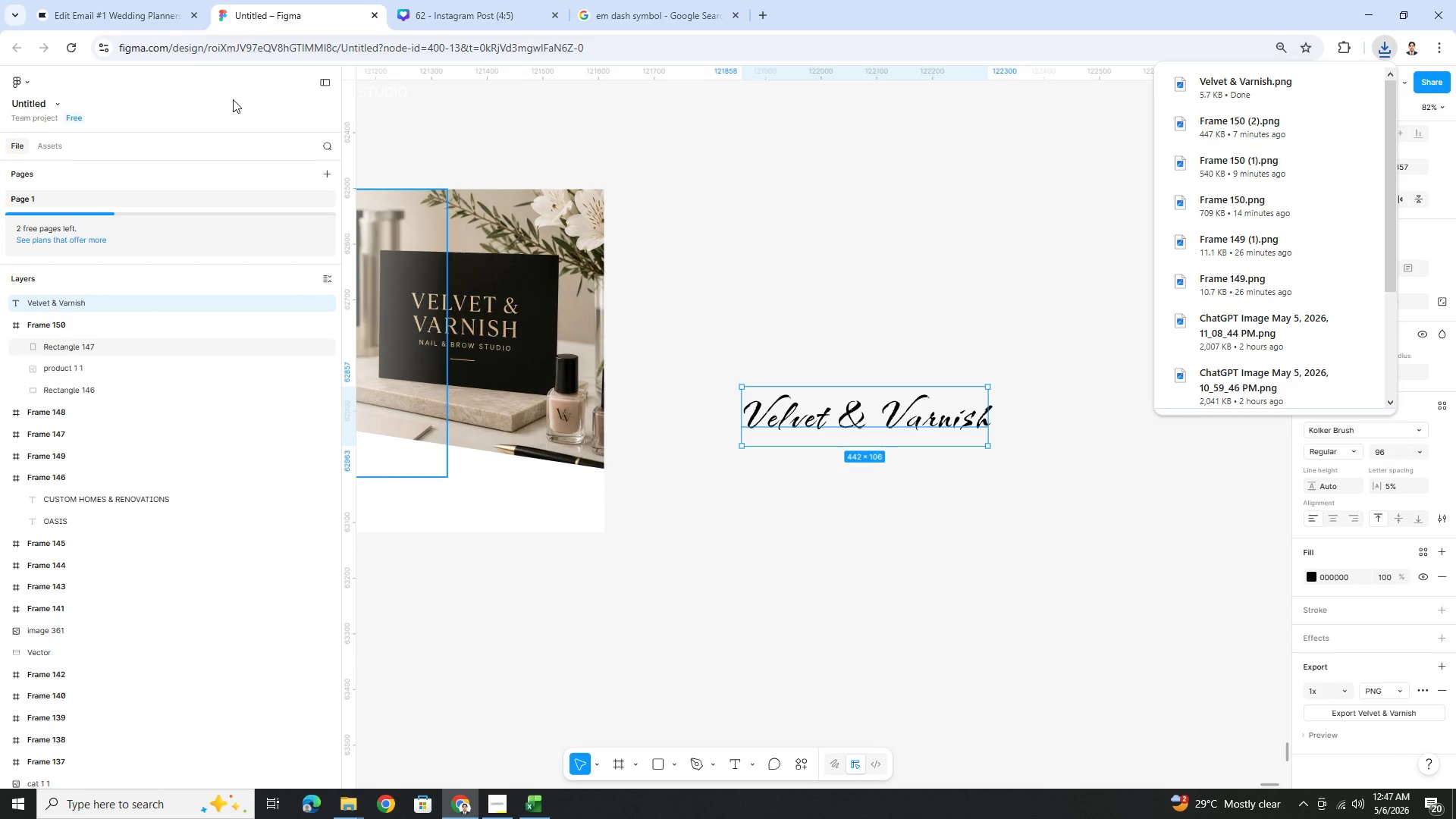 
left_click([92, 7])
 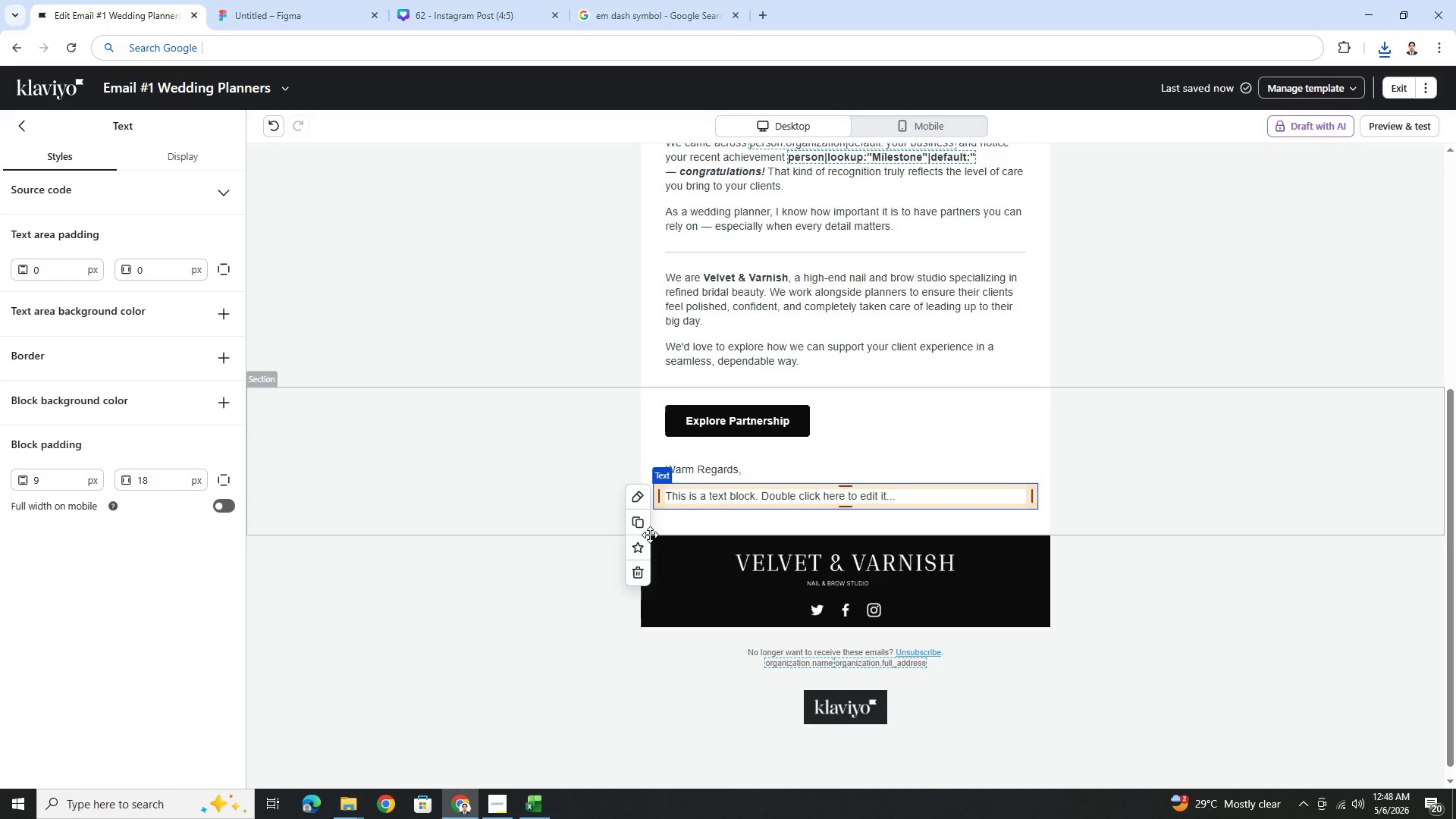 
left_click([637, 566])
 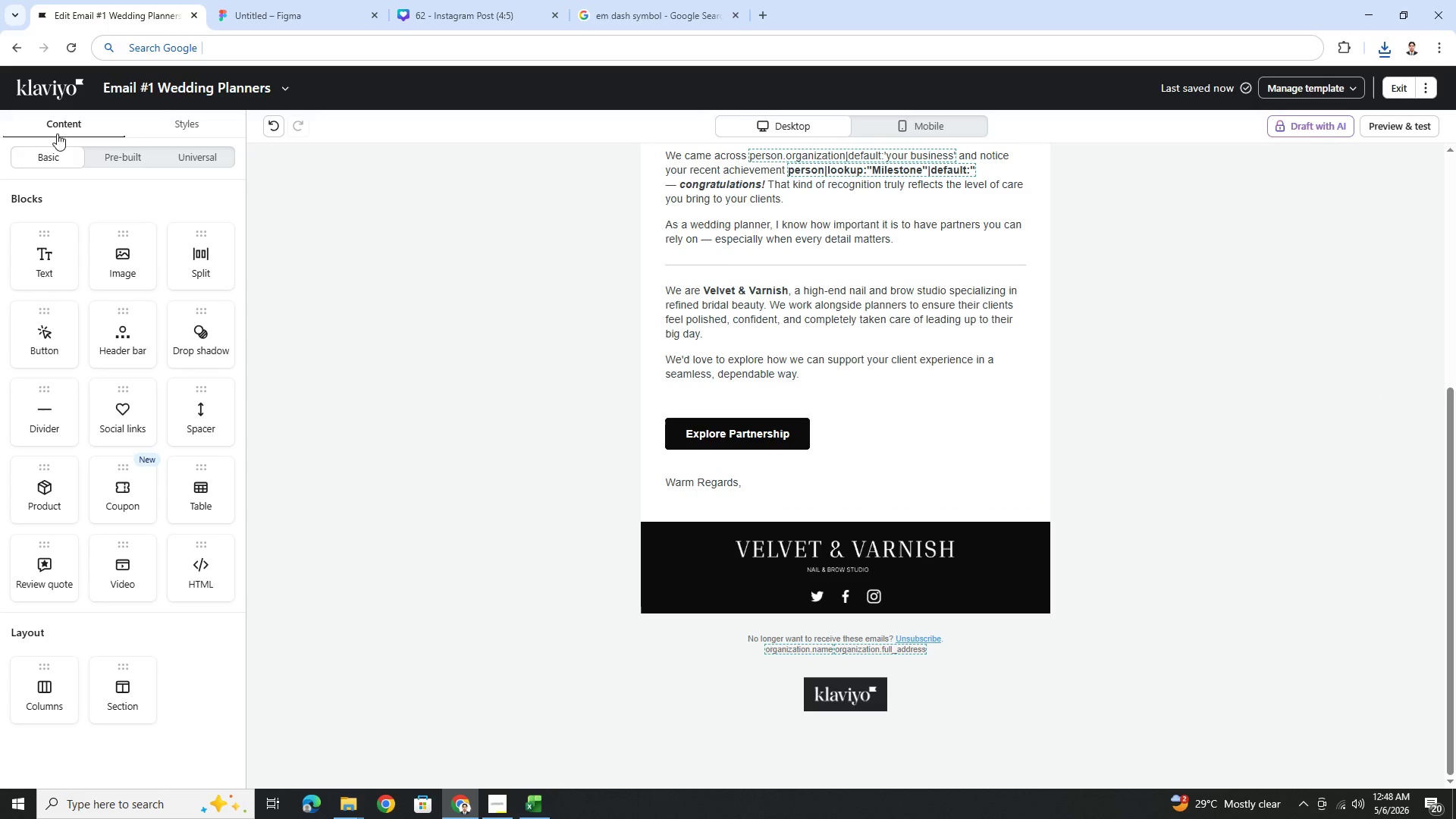 
left_click_drag(start_coordinate=[127, 275], to_coordinate=[772, 509])
 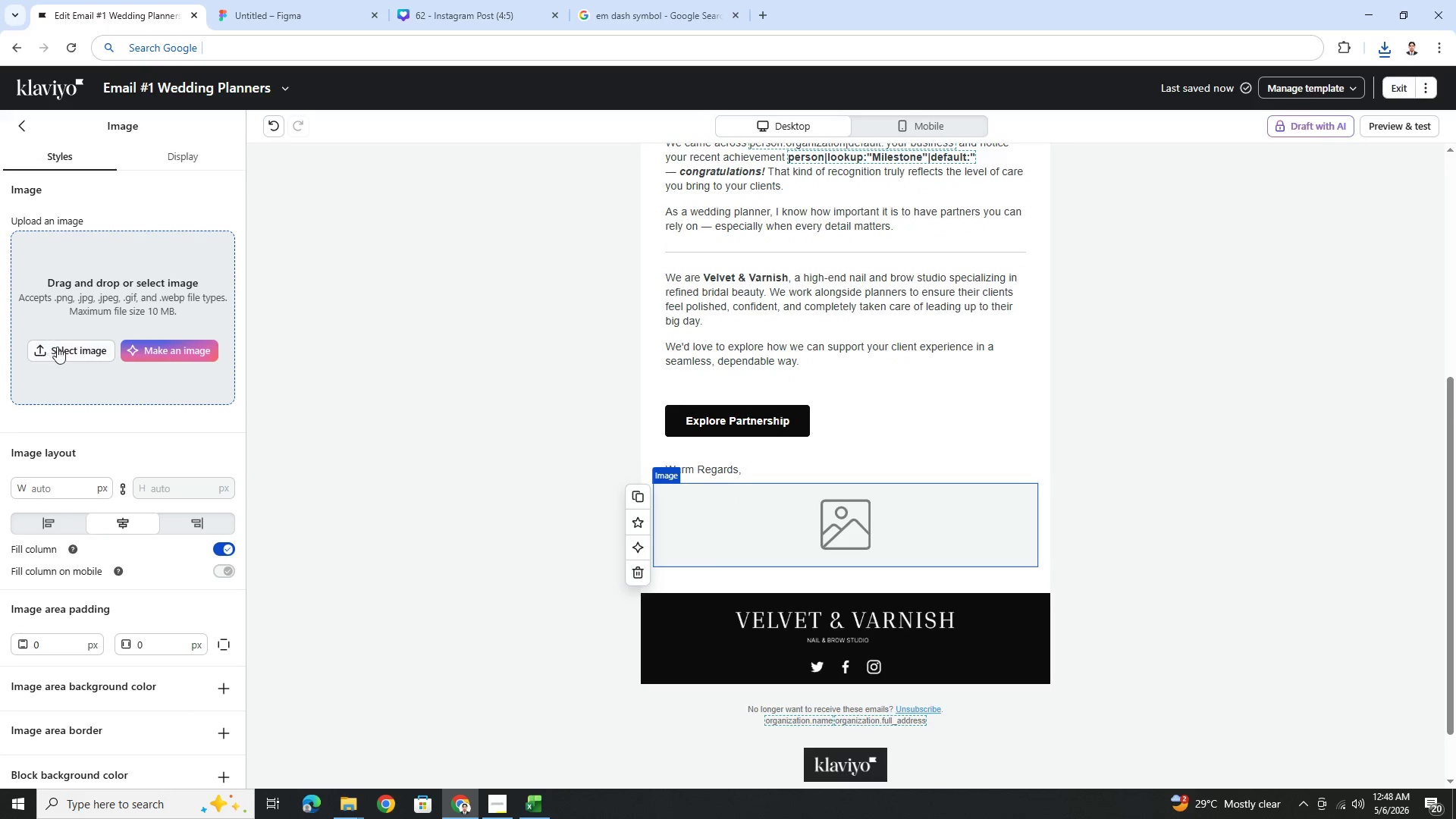 
left_click([71, 353])
 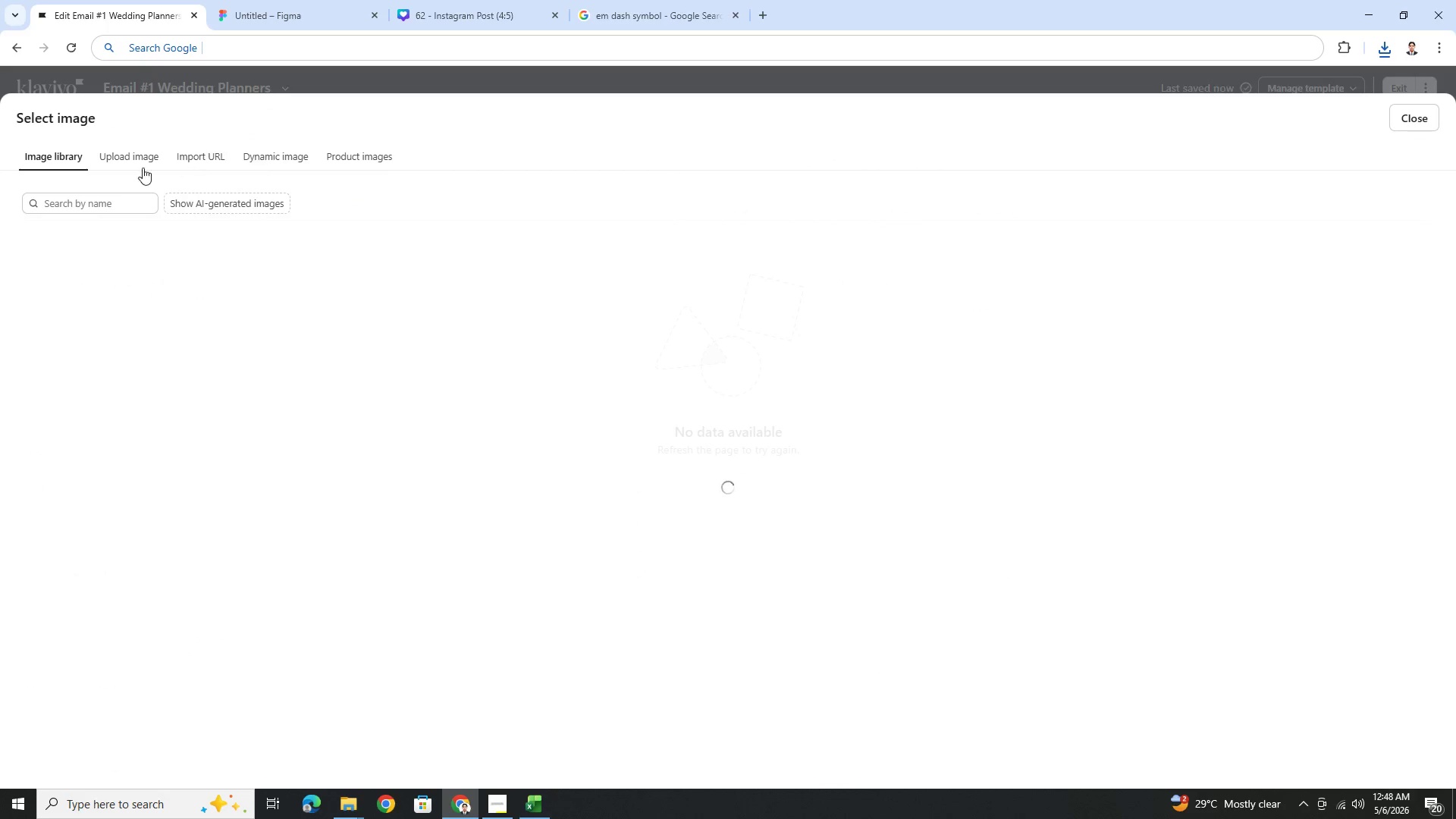 
left_click([138, 163])
 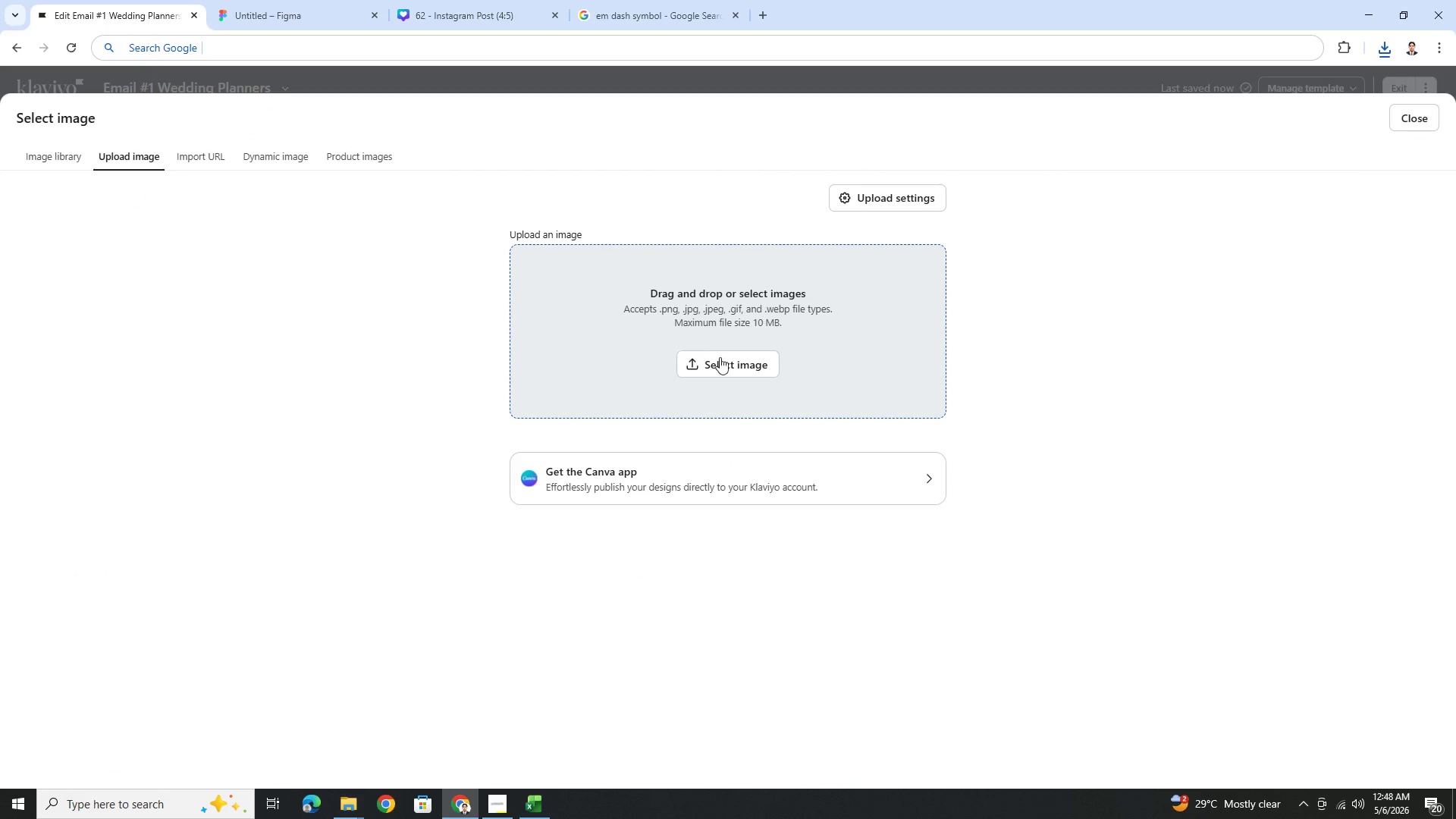 
left_click([732, 362])
 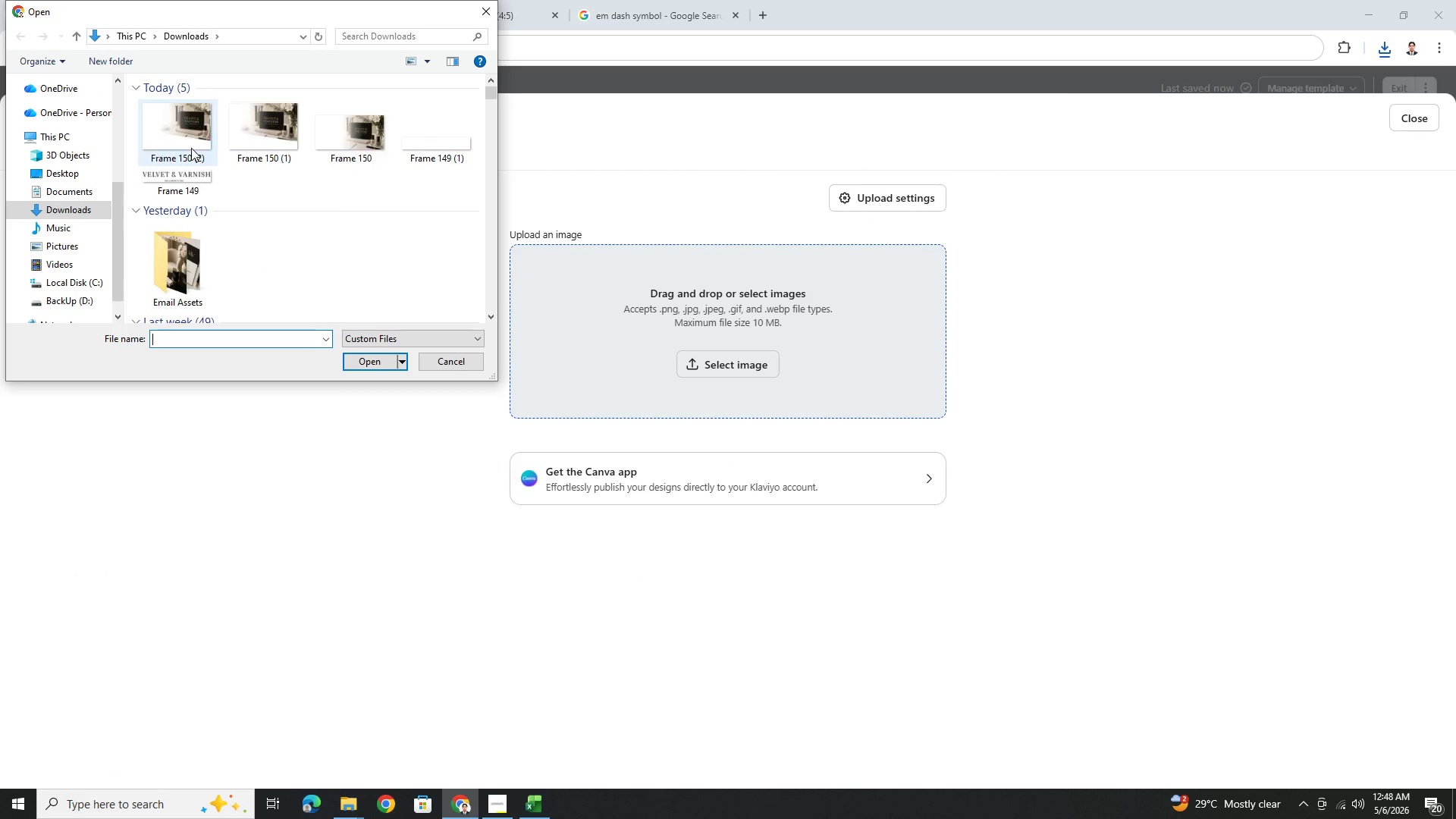 
double_click([193, 160])
 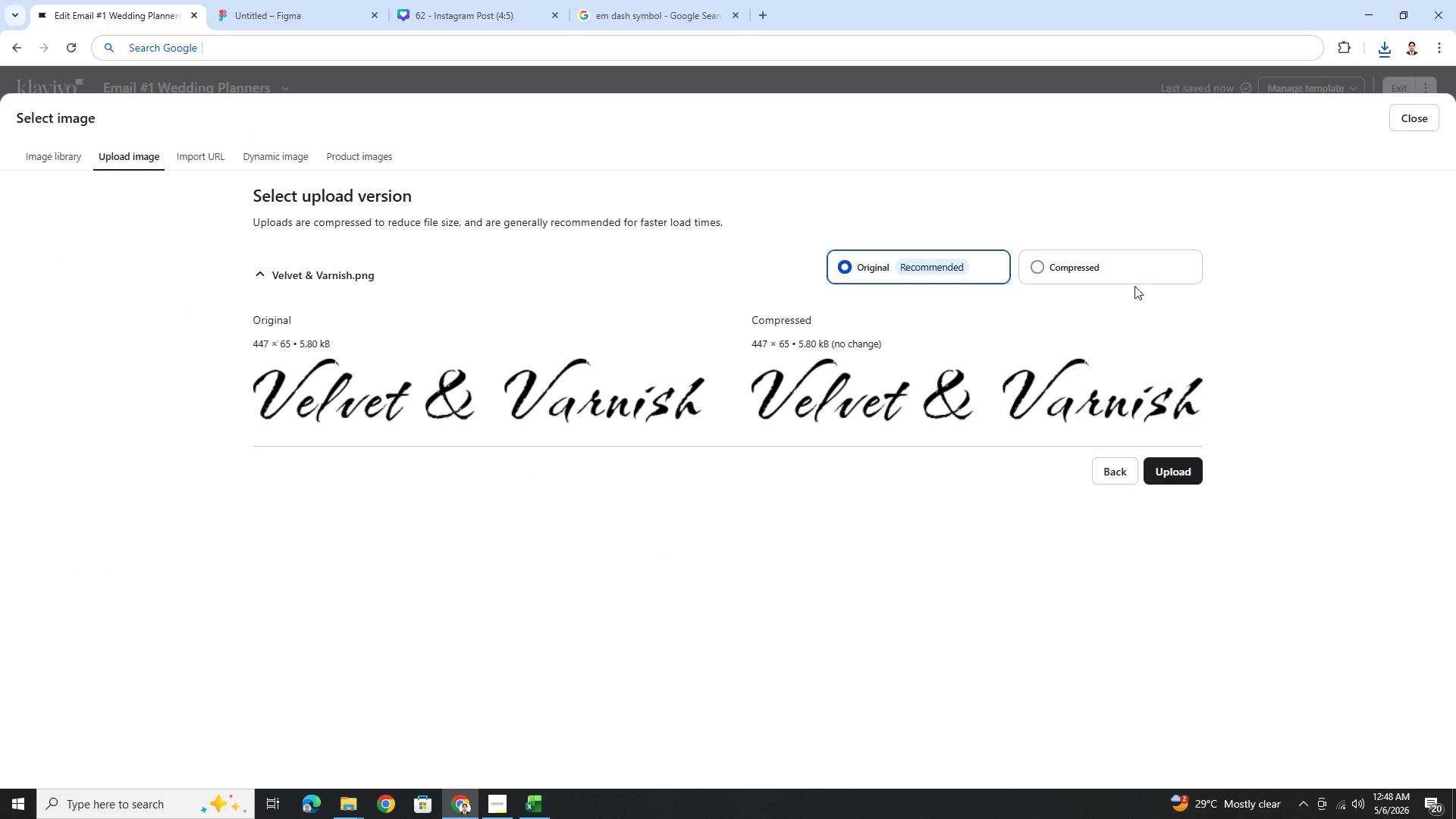 
left_click([1114, 276])
 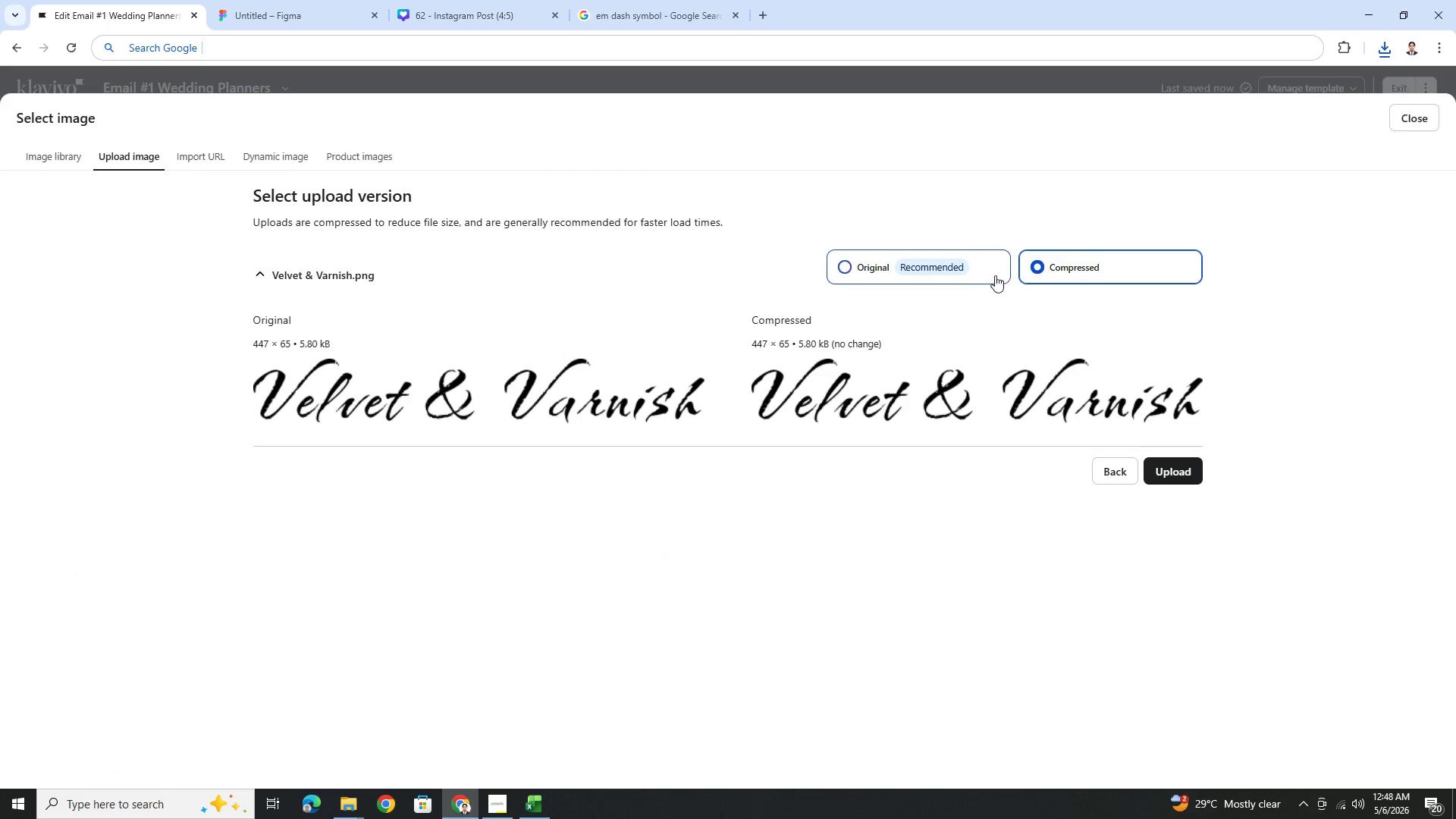 
left_click([987, 274])
 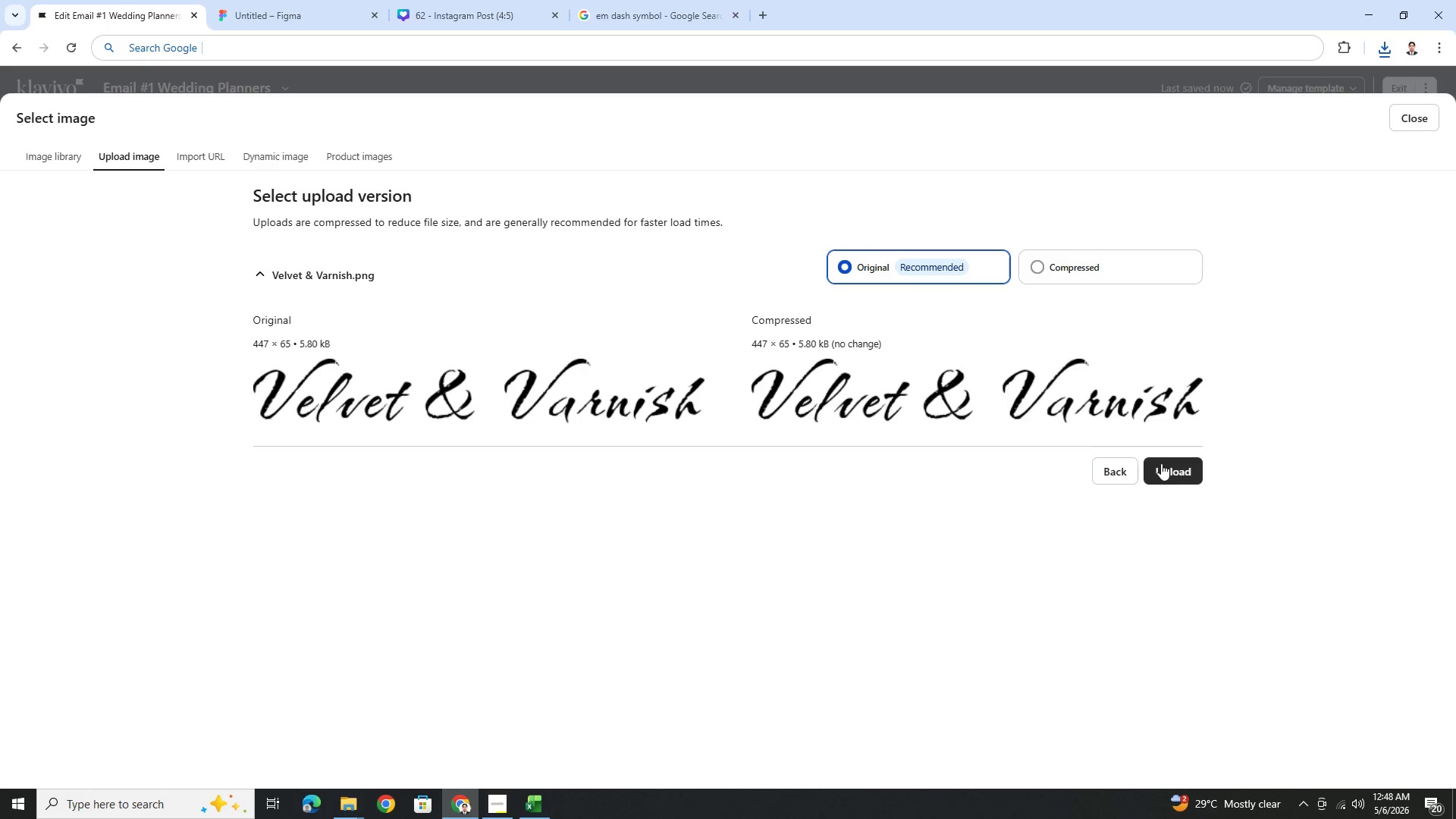 
left_click([1166, 472])
 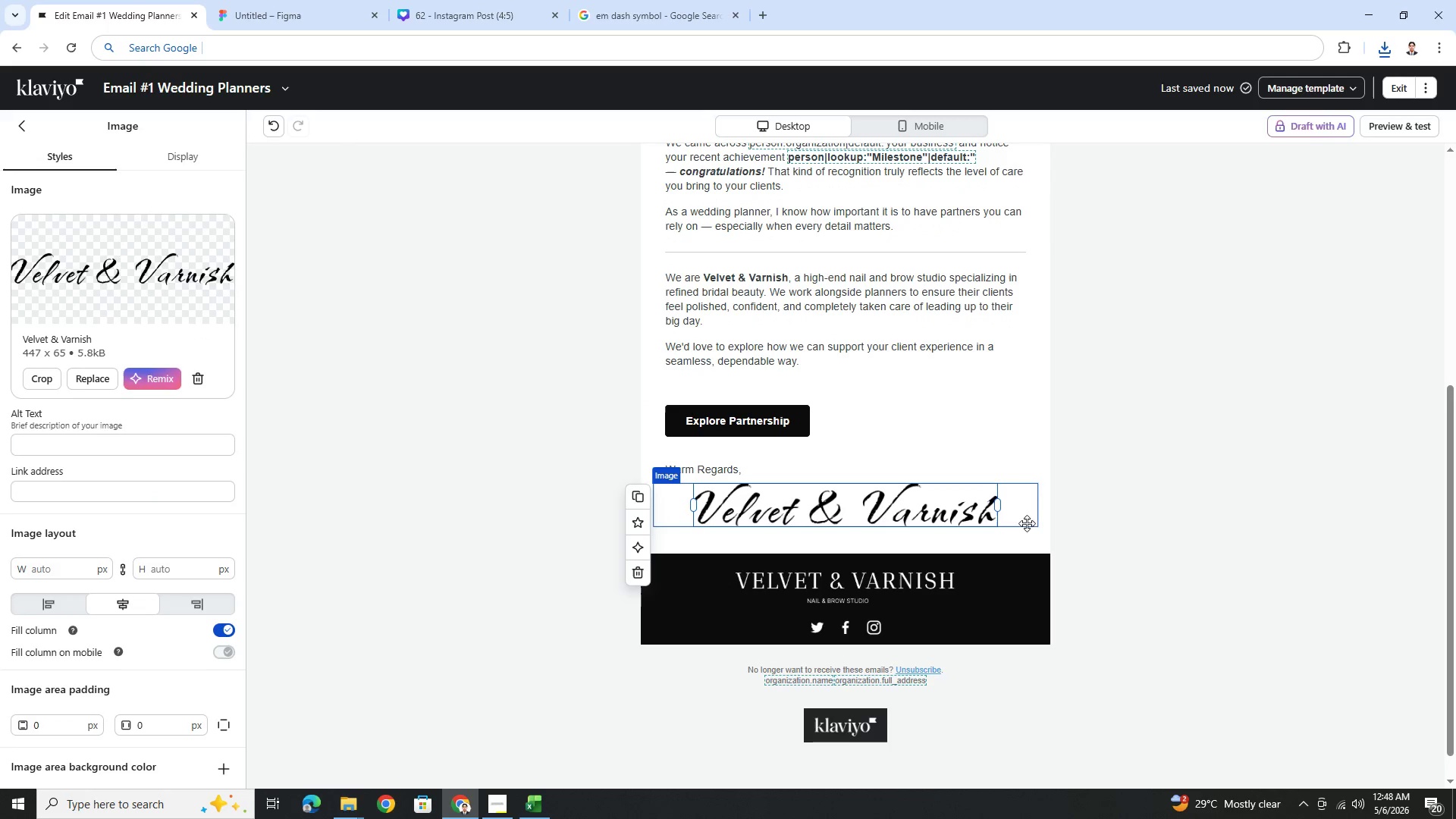 
left_click_drag(start_coordinate=[1003, 507], to_coordinate=[958, 512])
 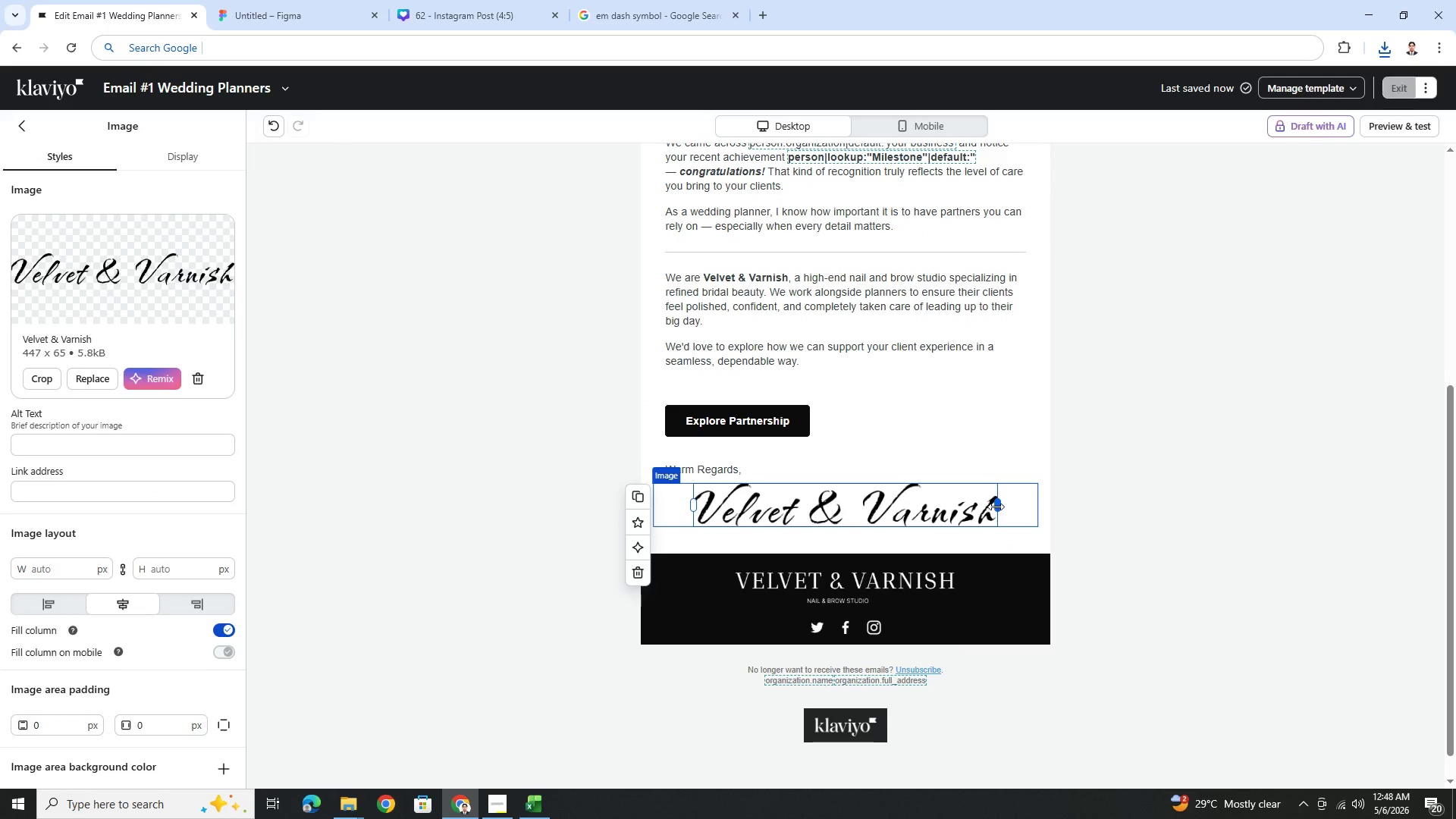 
left_click_drag(start_coordinate=[997, 506], to_coordinate=[847, 519])
 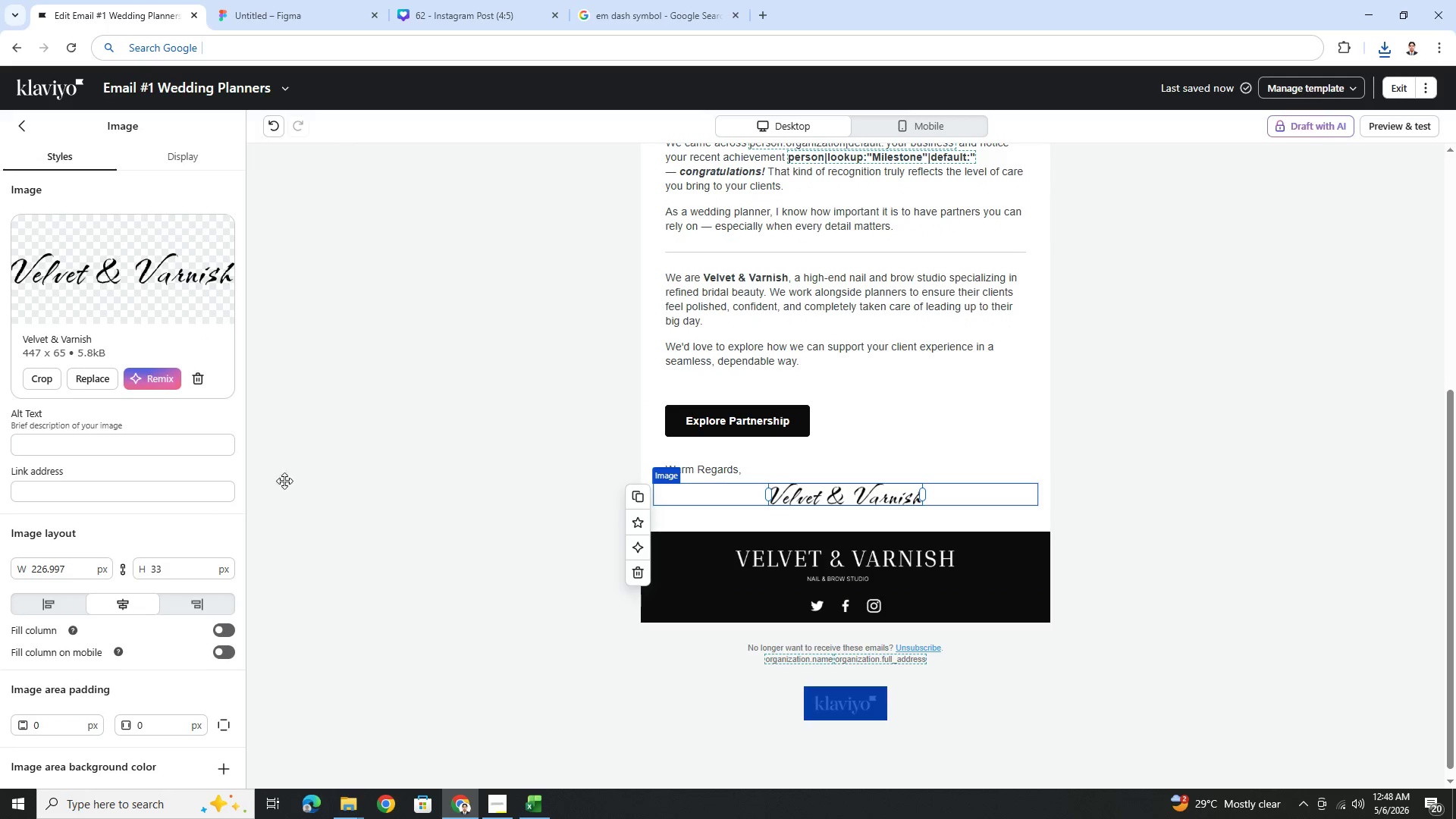 
left_click([76, 605])
 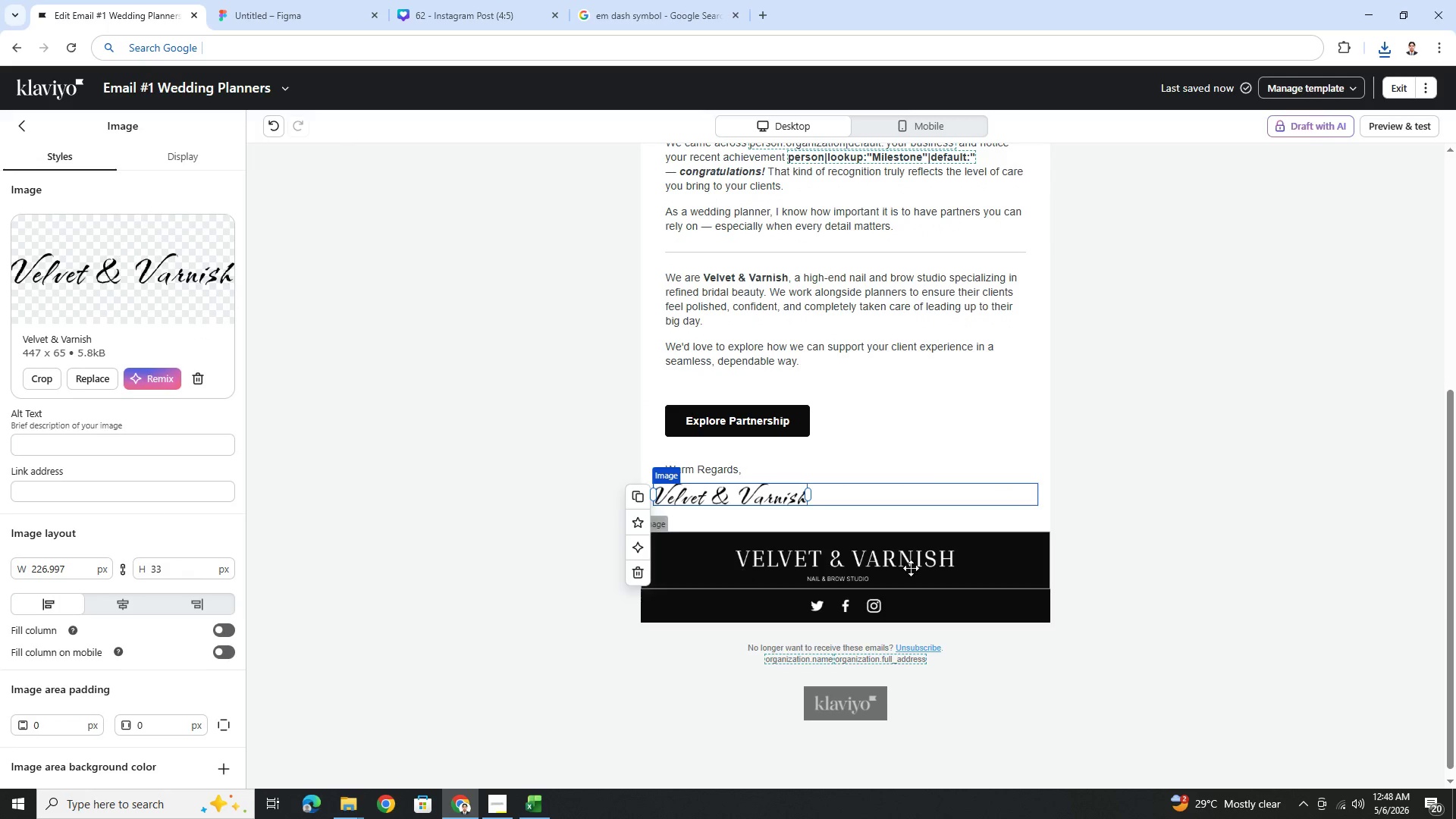 
left_click([1230, 593])
 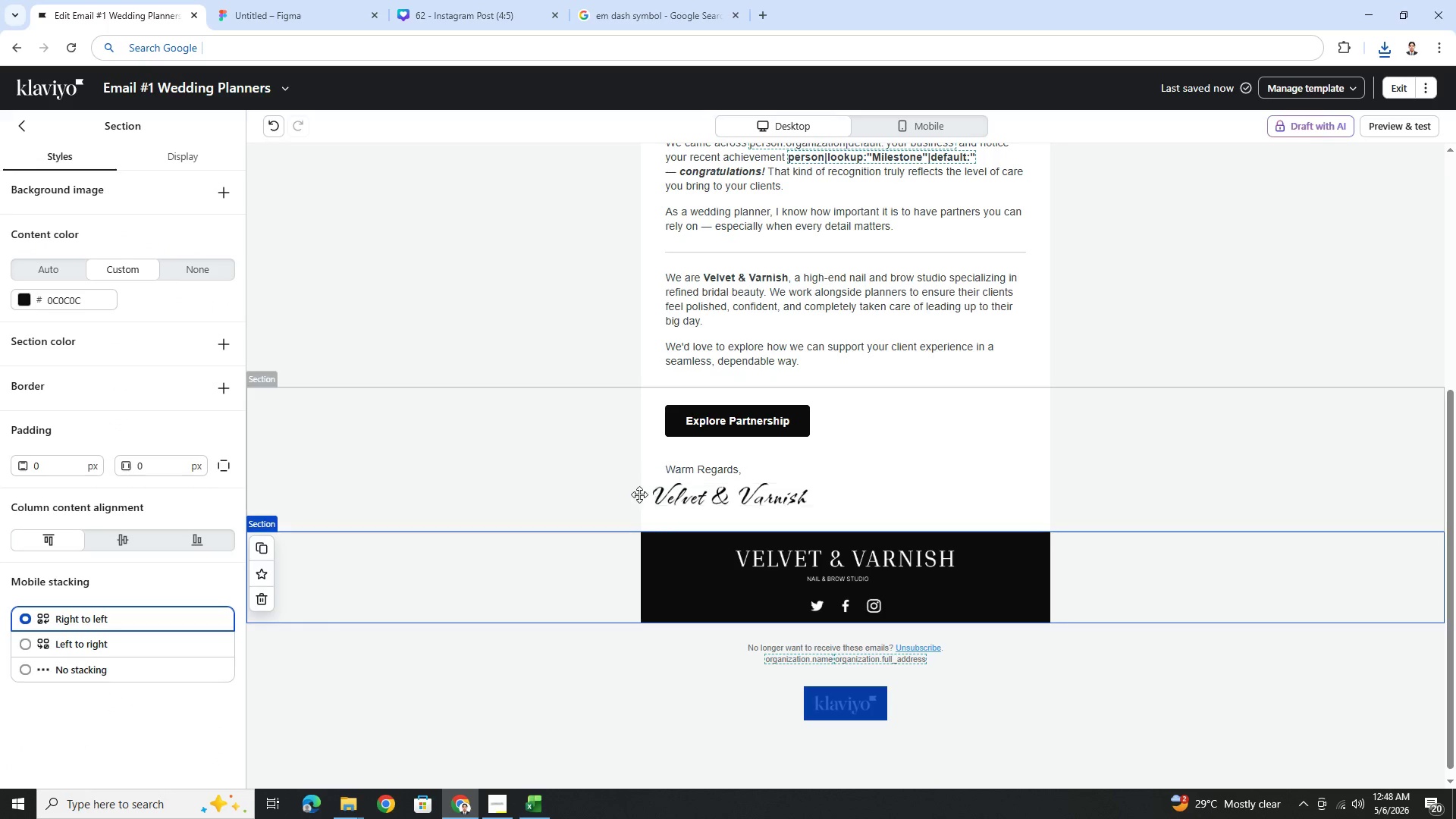 
left_click([701, 494])
 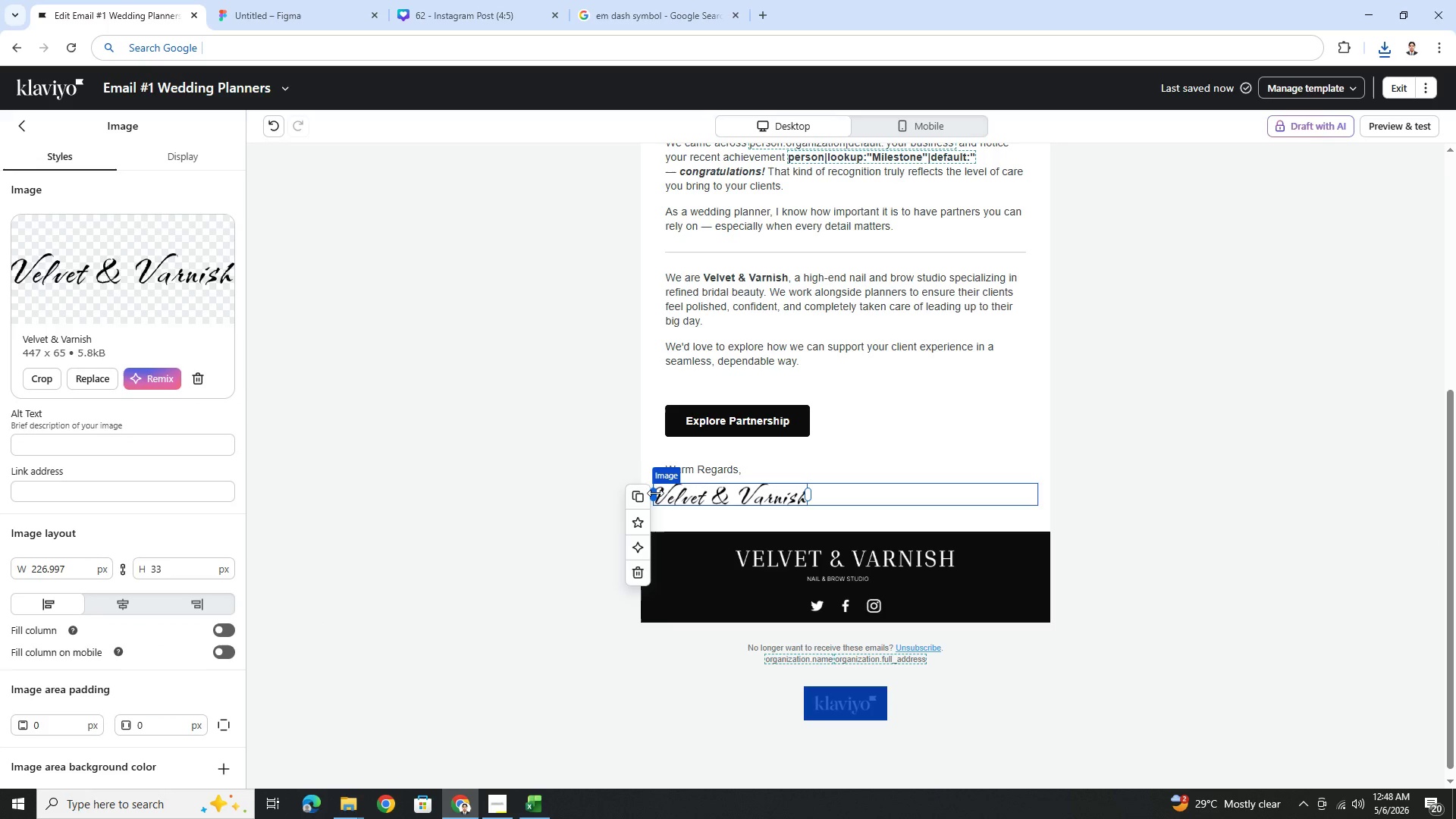 
left_click_drag(start_coordinate=[655, 493], to_coordinate=[651, 492])
 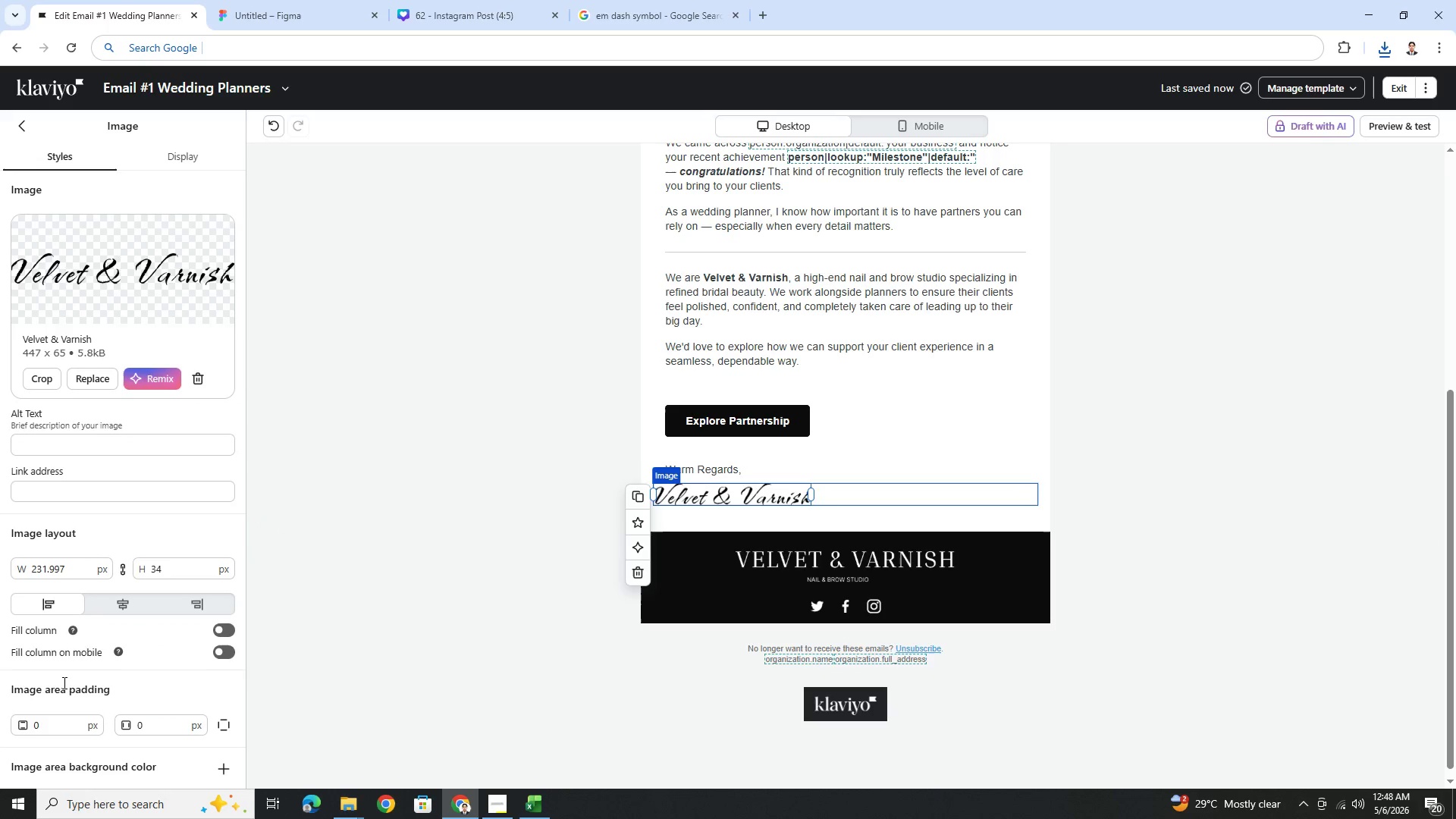 
scroll: coordinate [72, 693], scroll_direction: down, amount: 1.0
 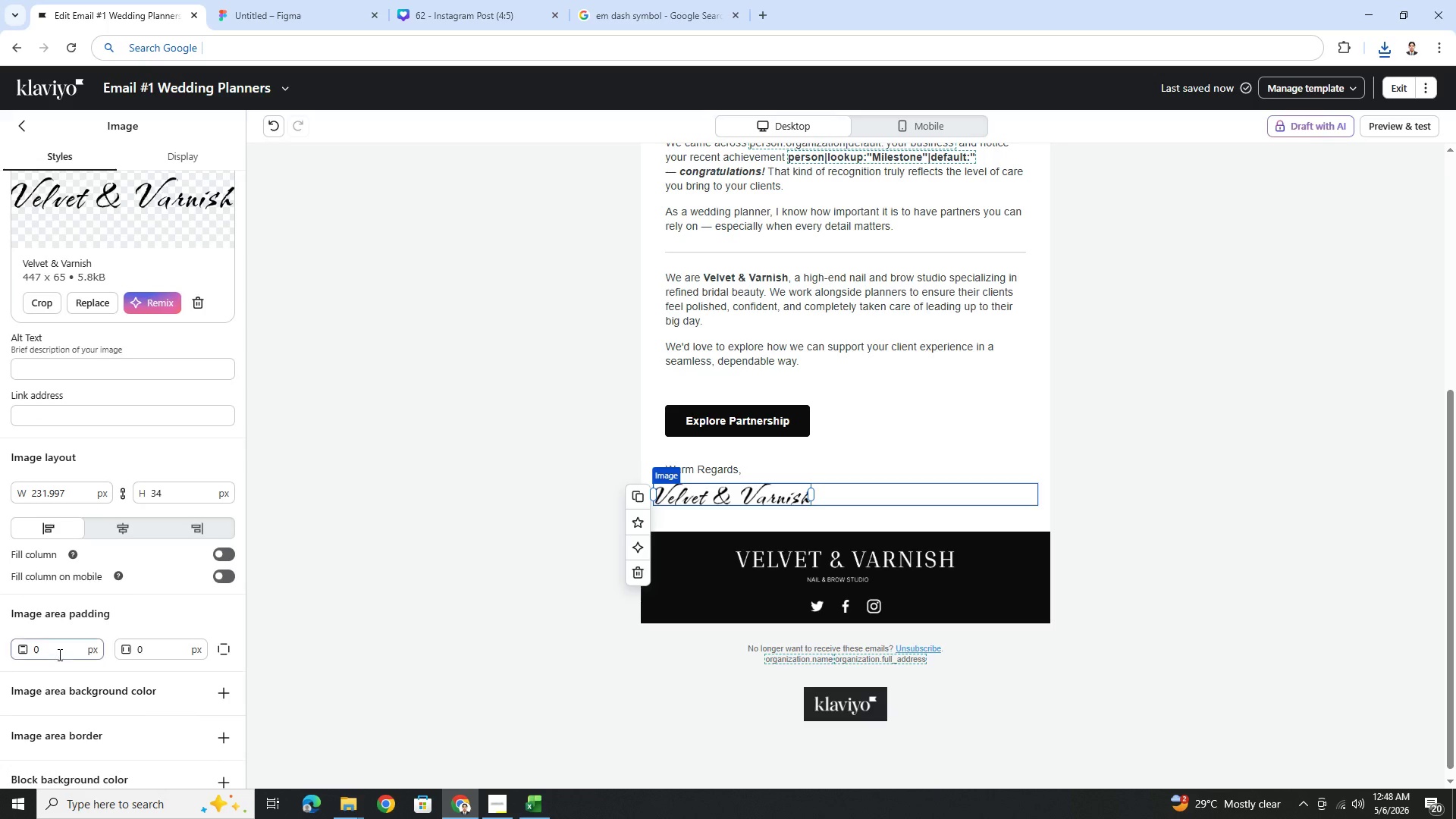 
double_click([59, 654])
 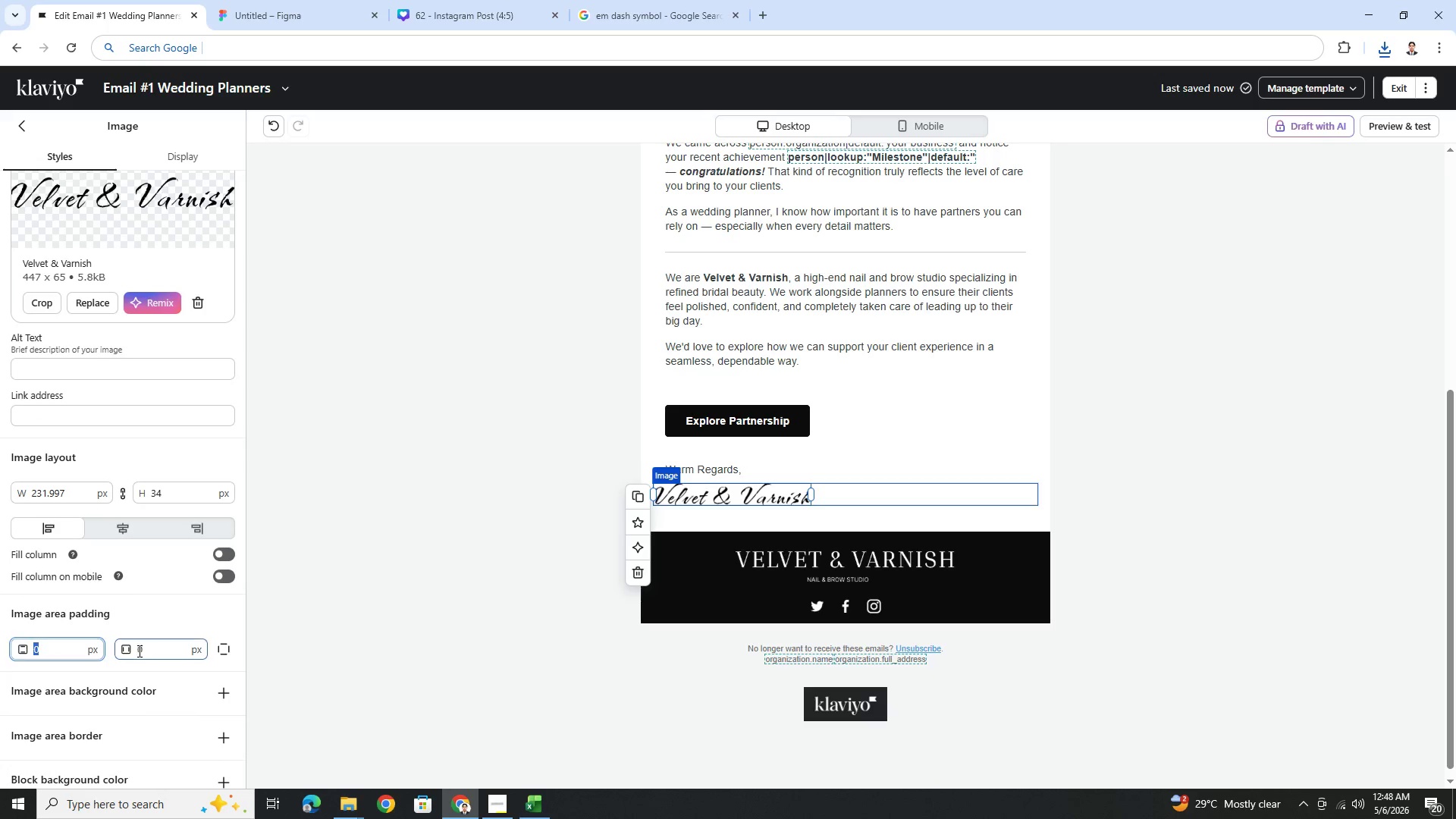 
double_click([138, 651])
 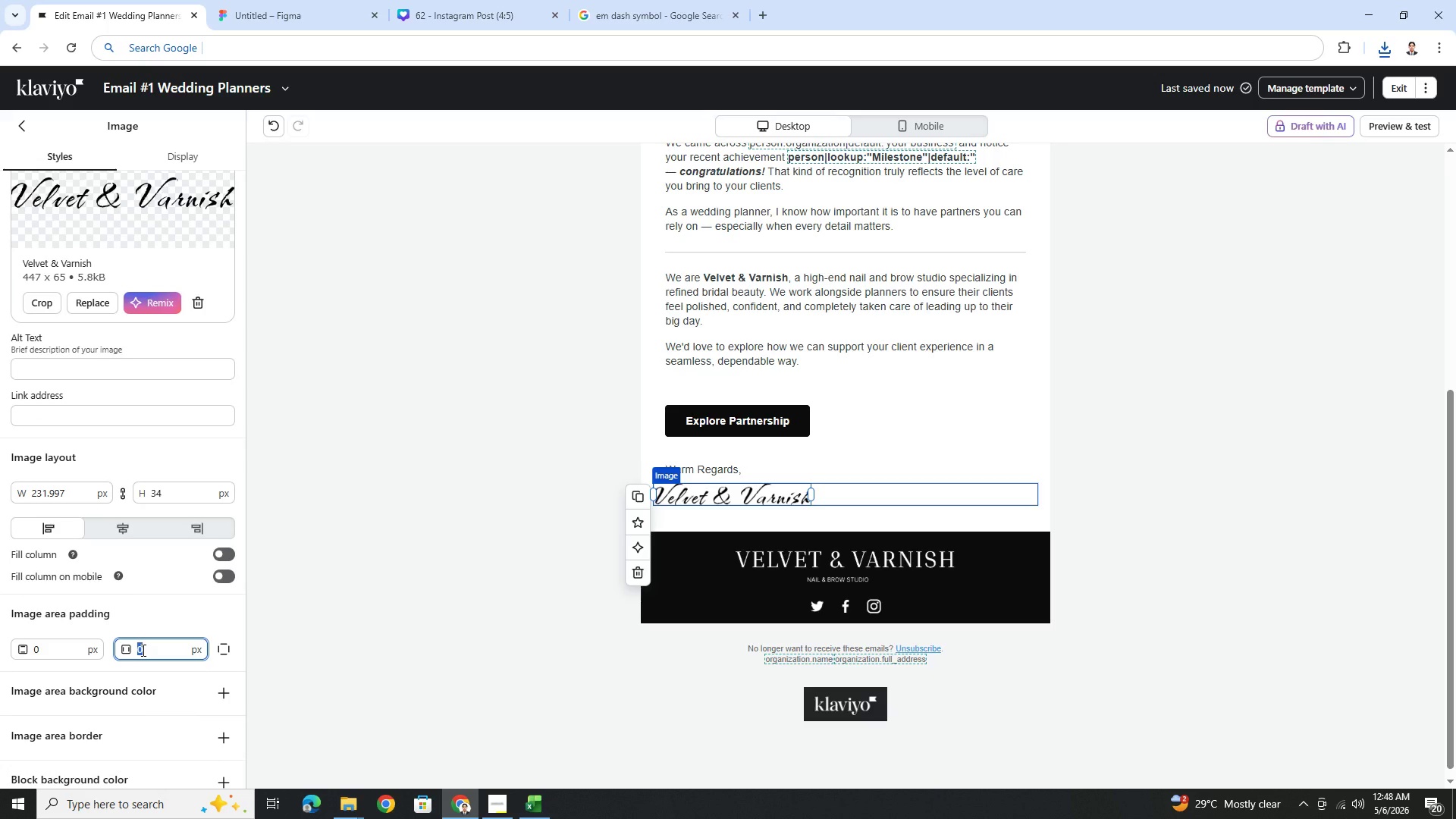 
key(Numpad1)
 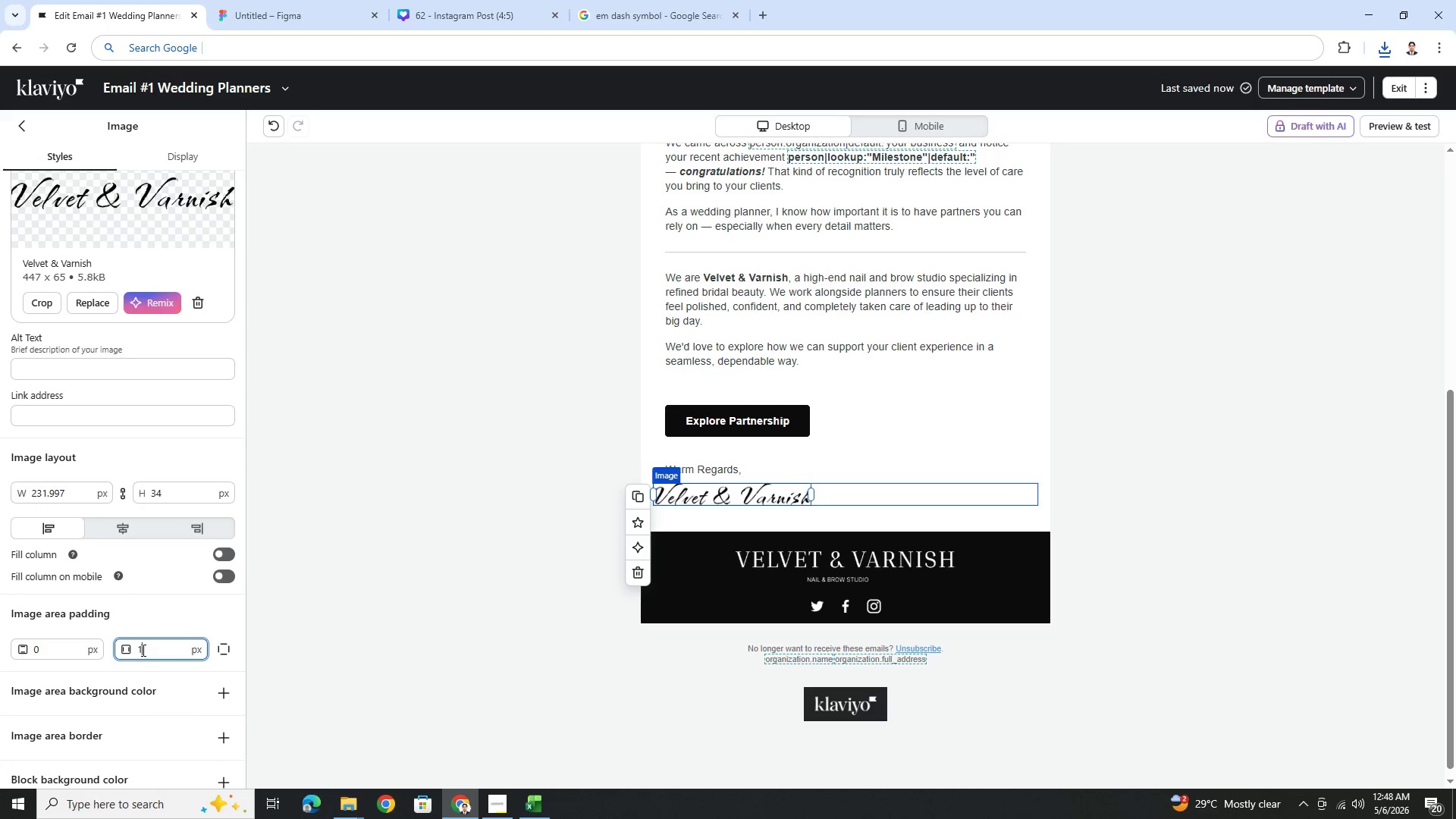 
key(Numpad8)
 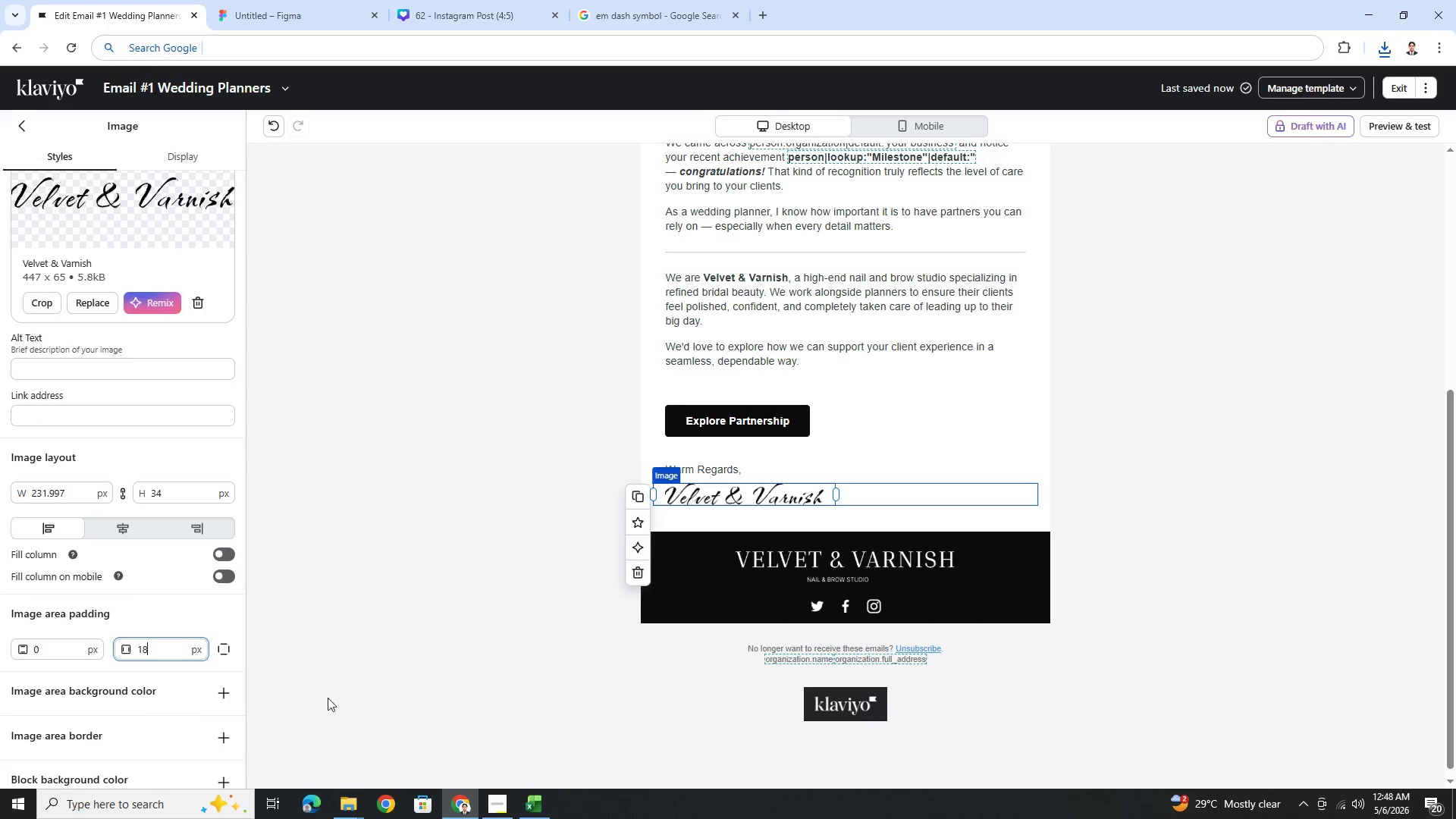 
double_click([146, 655])
 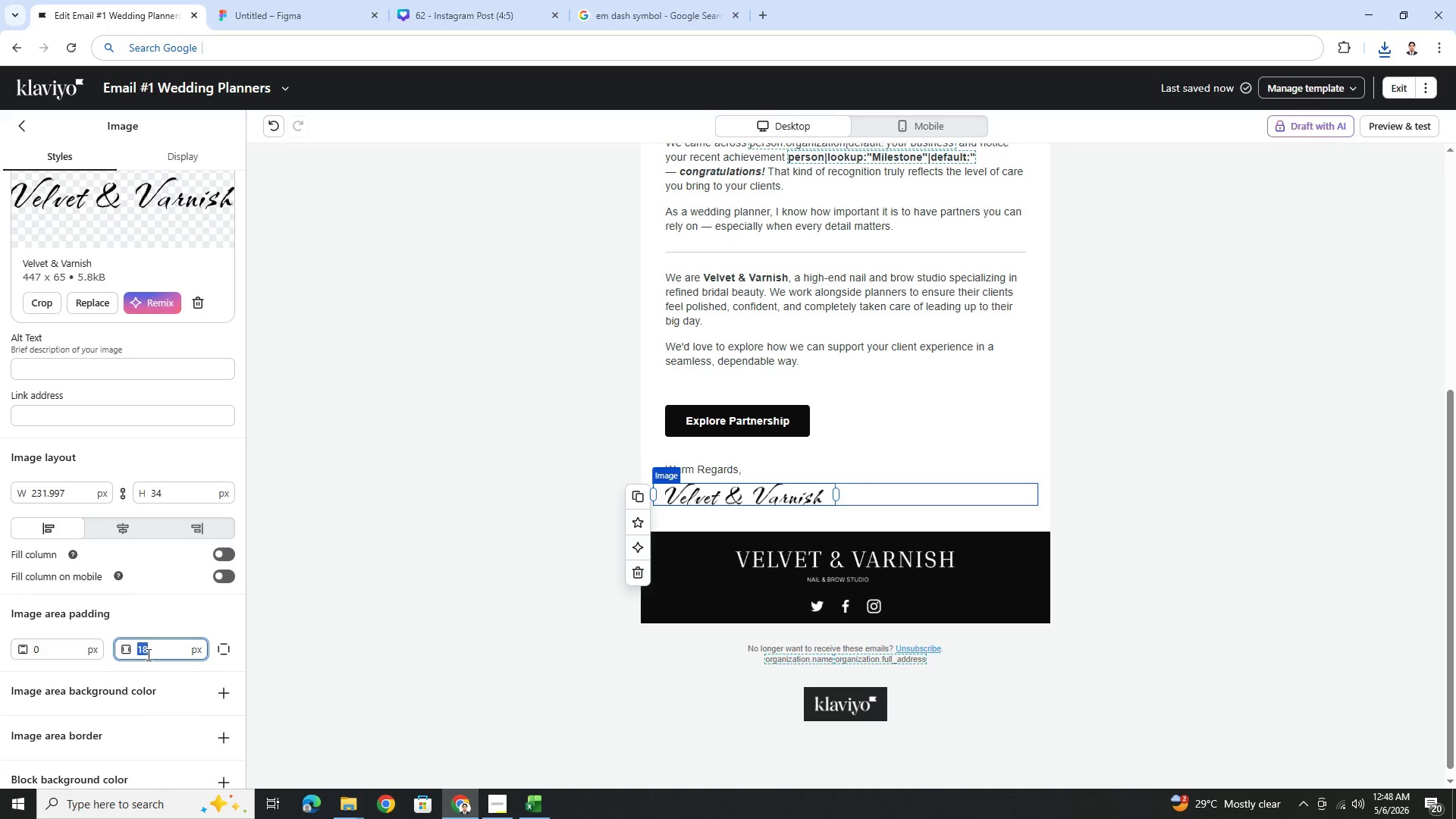 
key(Numpad9)
 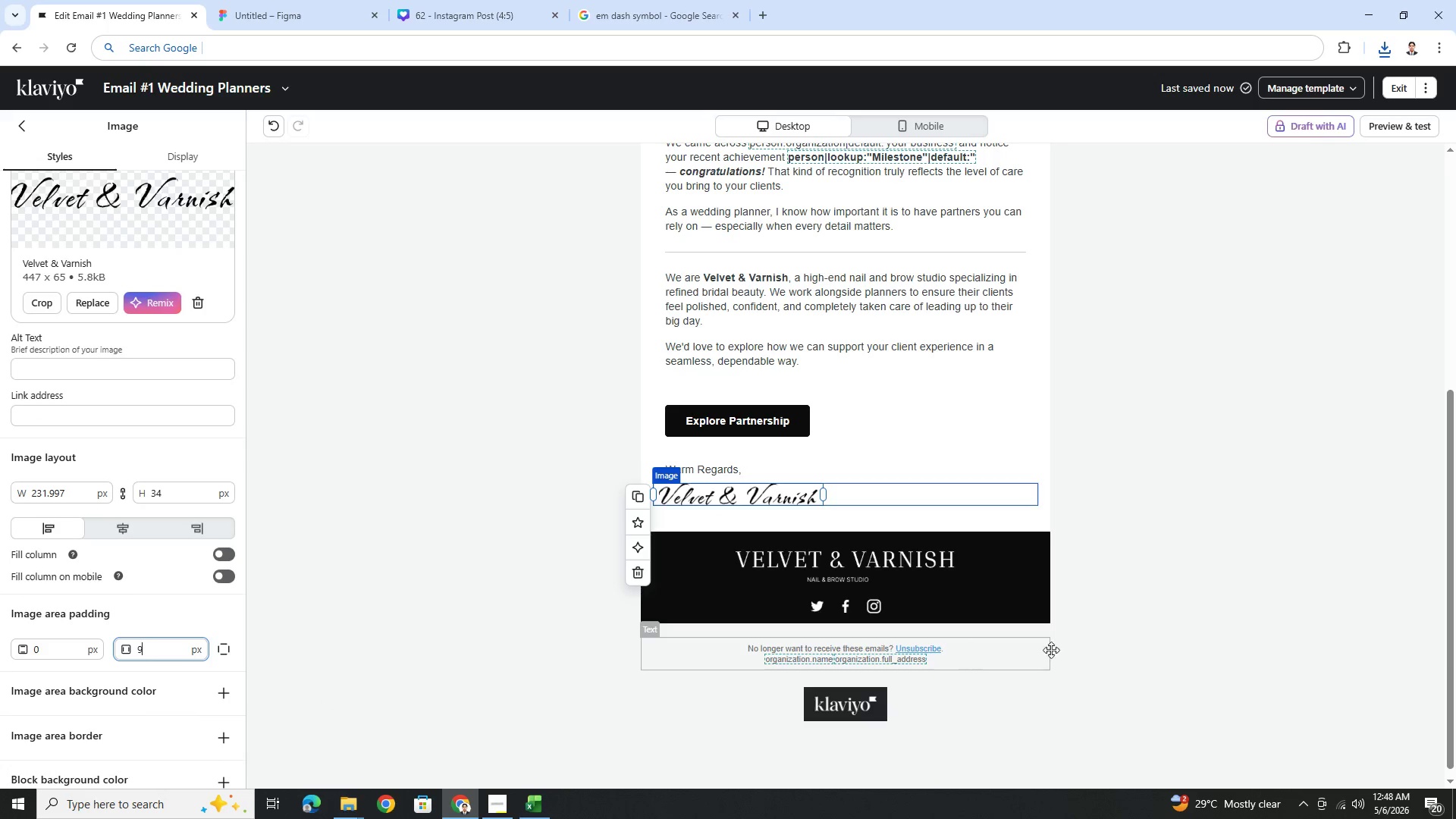 
left_click([1218, 603])
 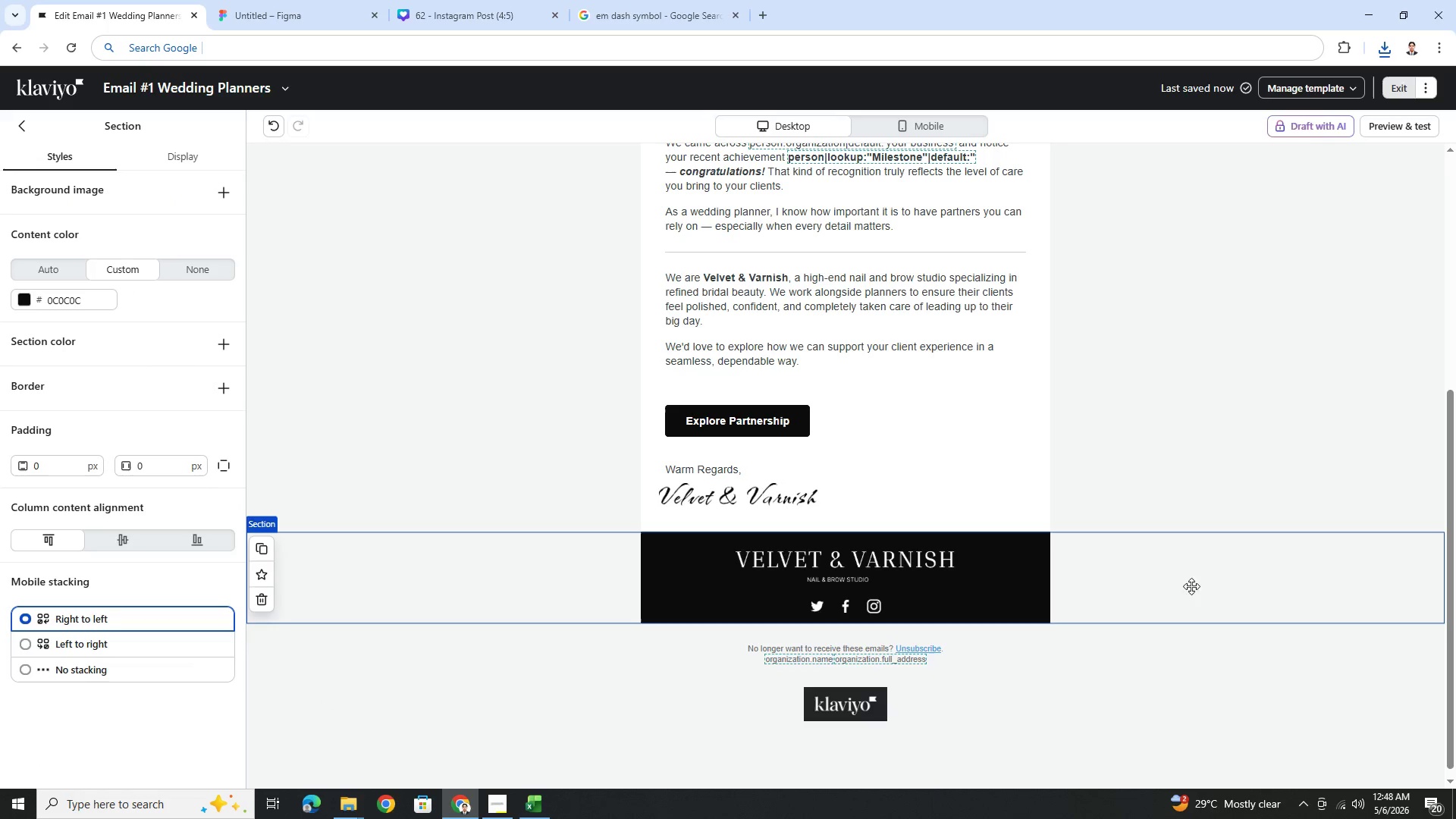 
scroll: coordinate [1171, 564], scroll_direction: up, amount: 2.0
 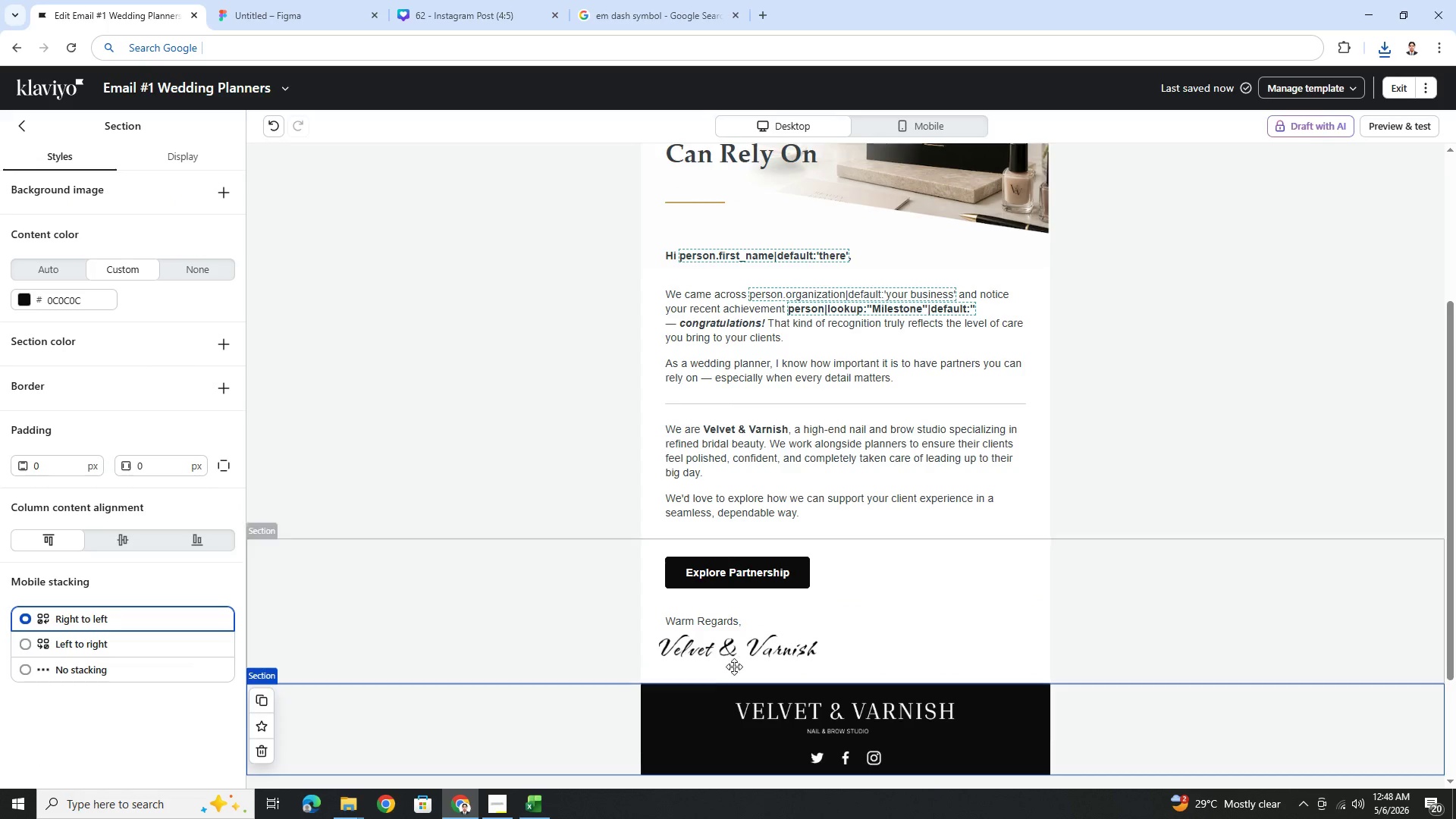 
left_click([735, 666])
 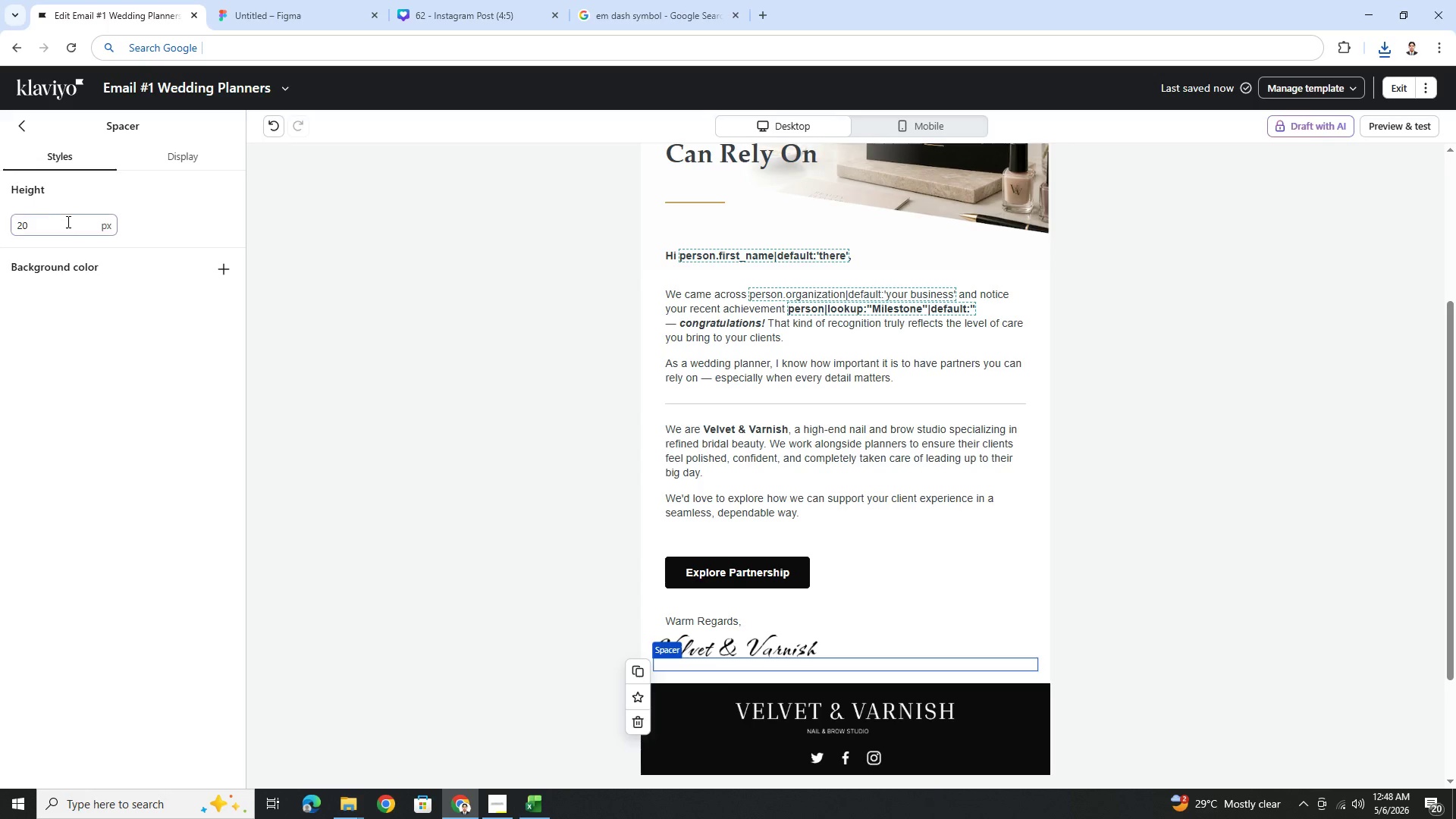 
double_click([67, 222])
 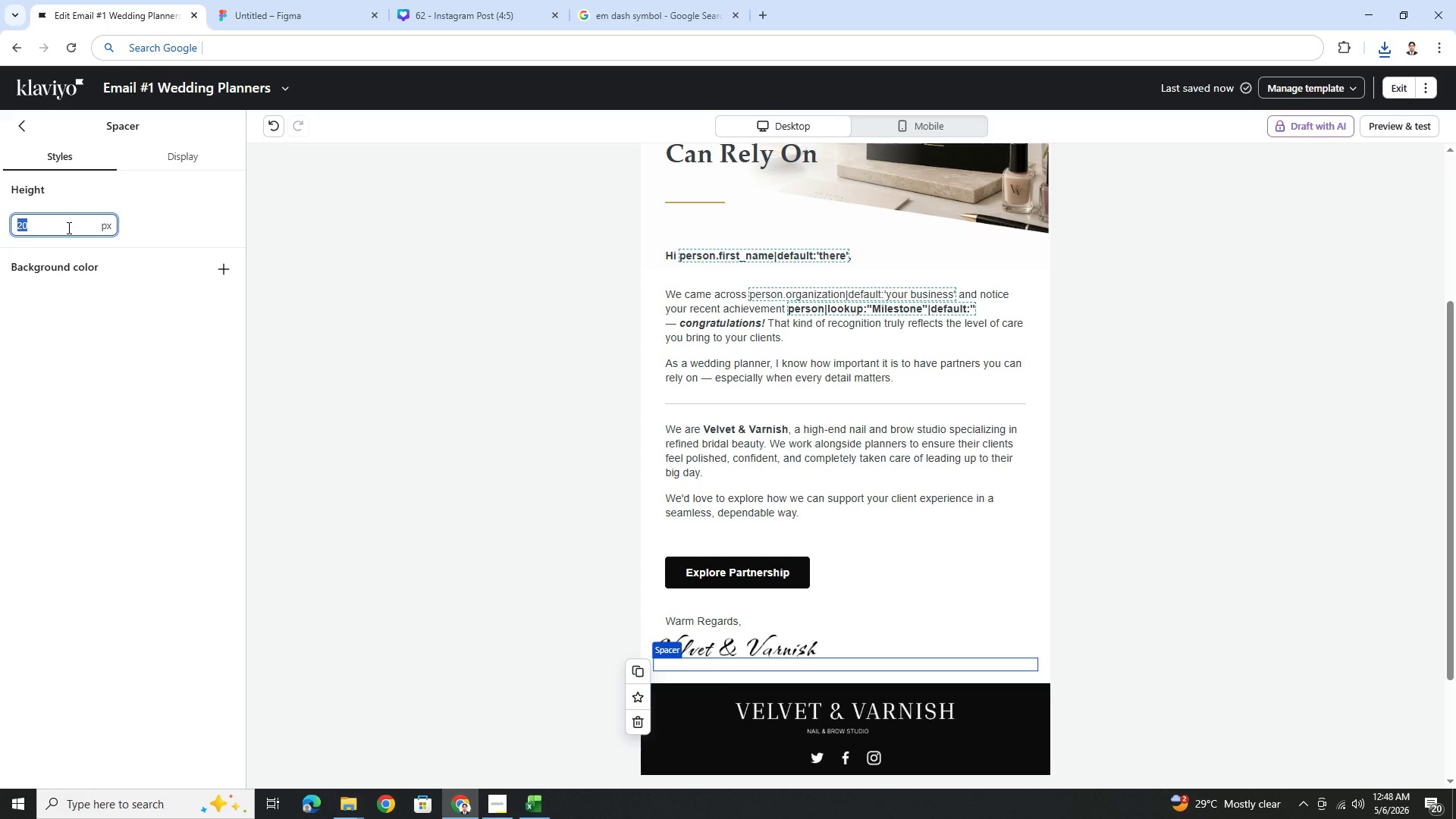 
key(Numpad4)
 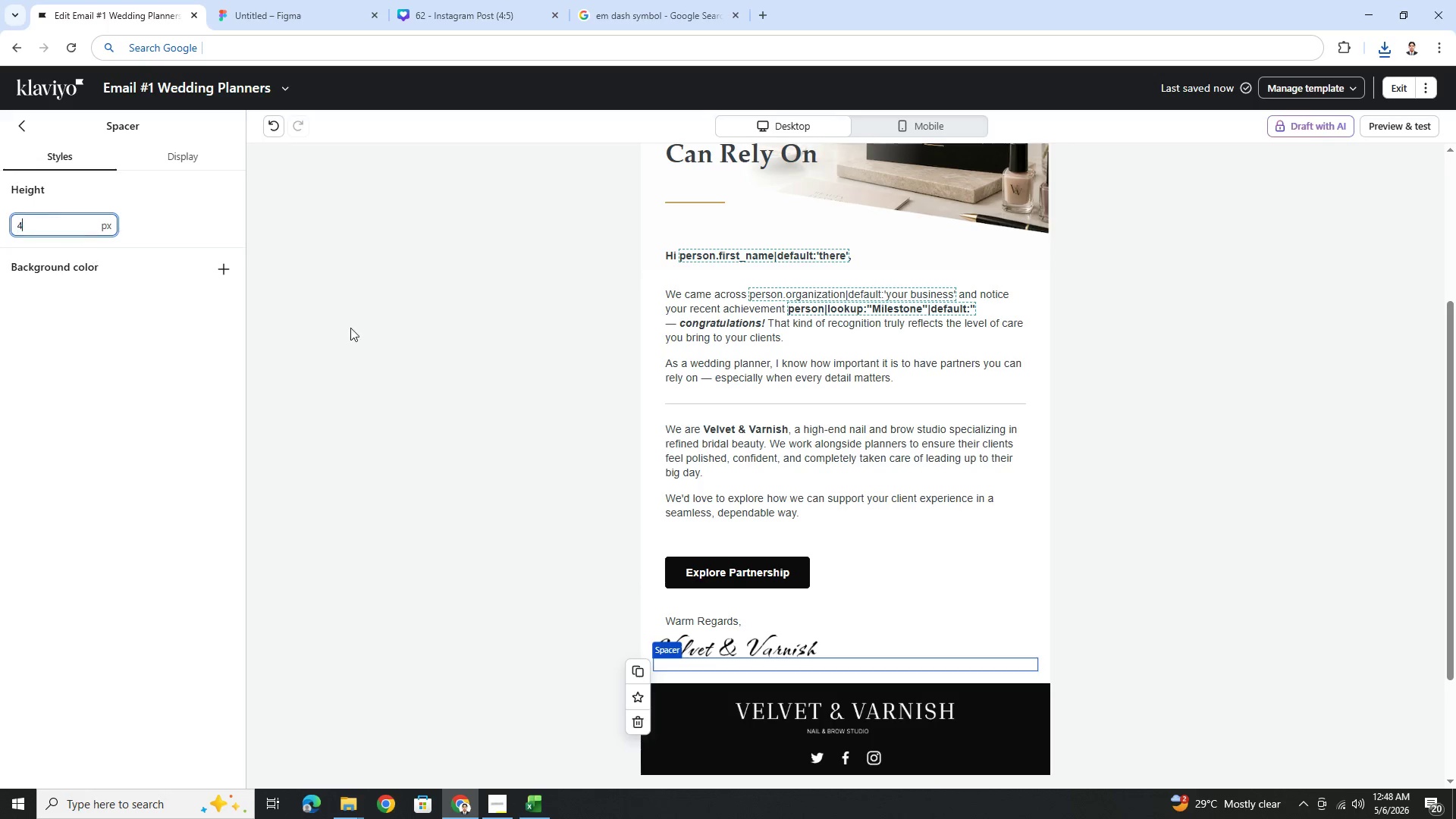 
key(Numpad0)
 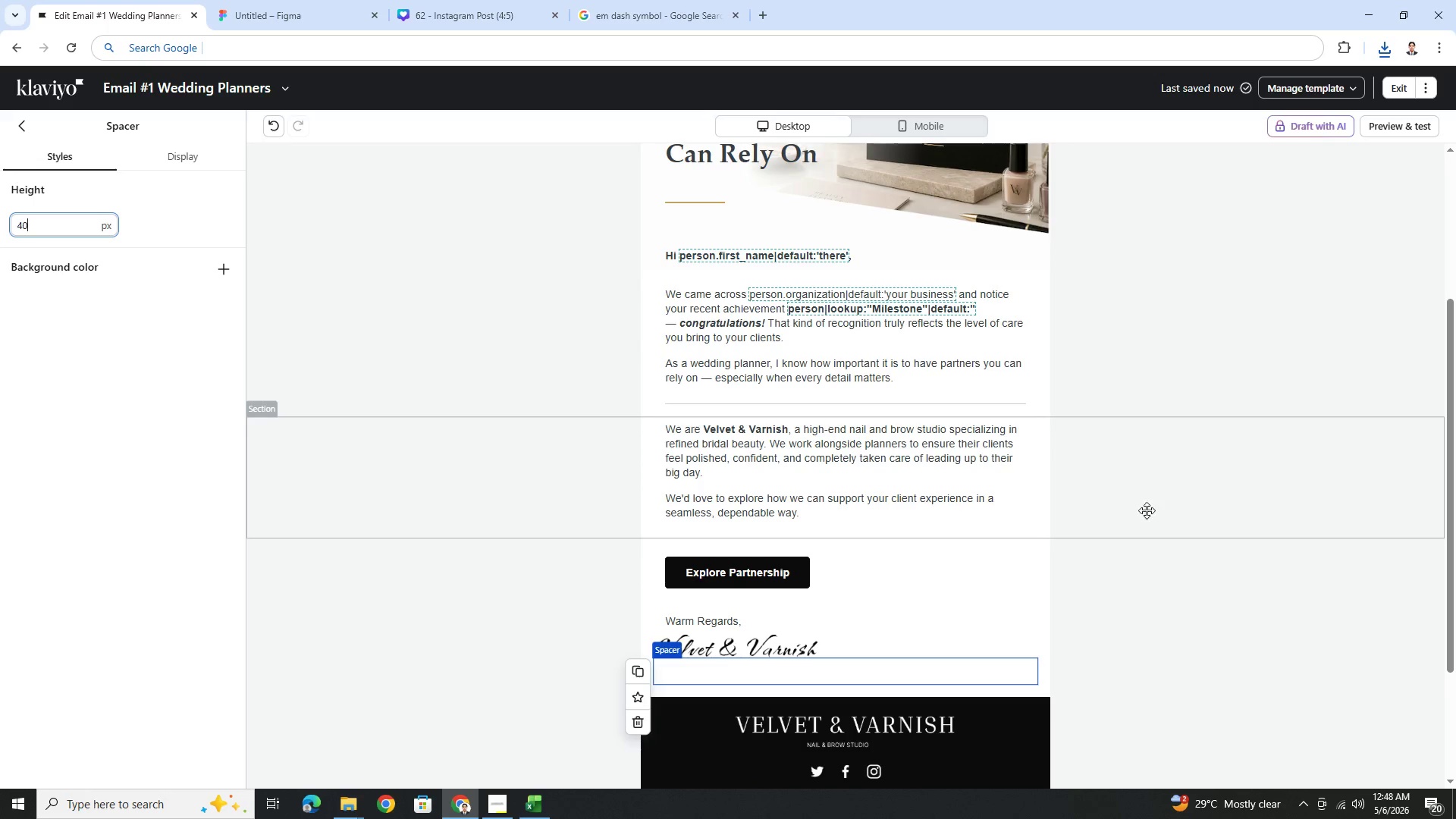 
left_click([1169, 517])
 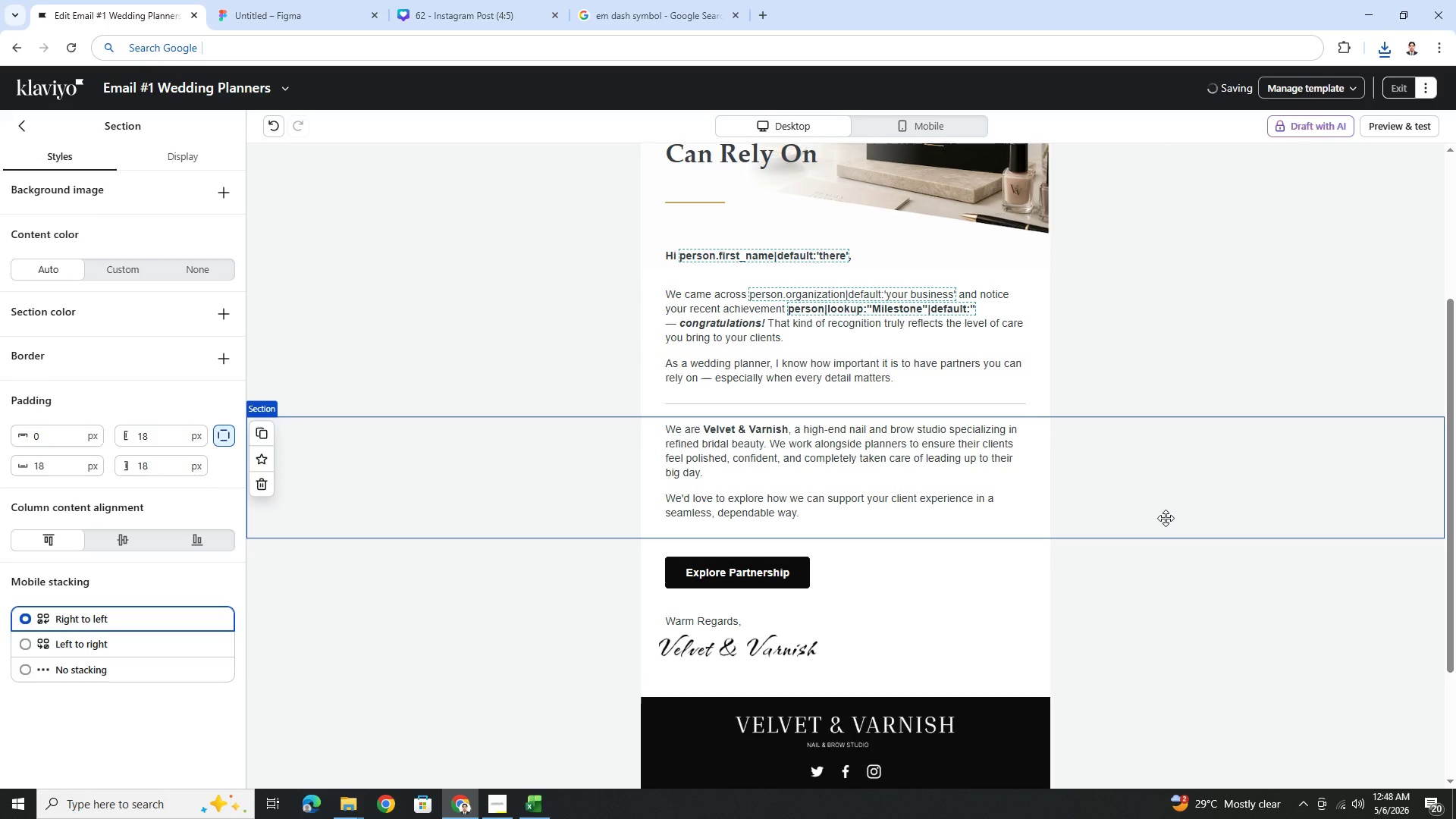 
wait(7.25)
 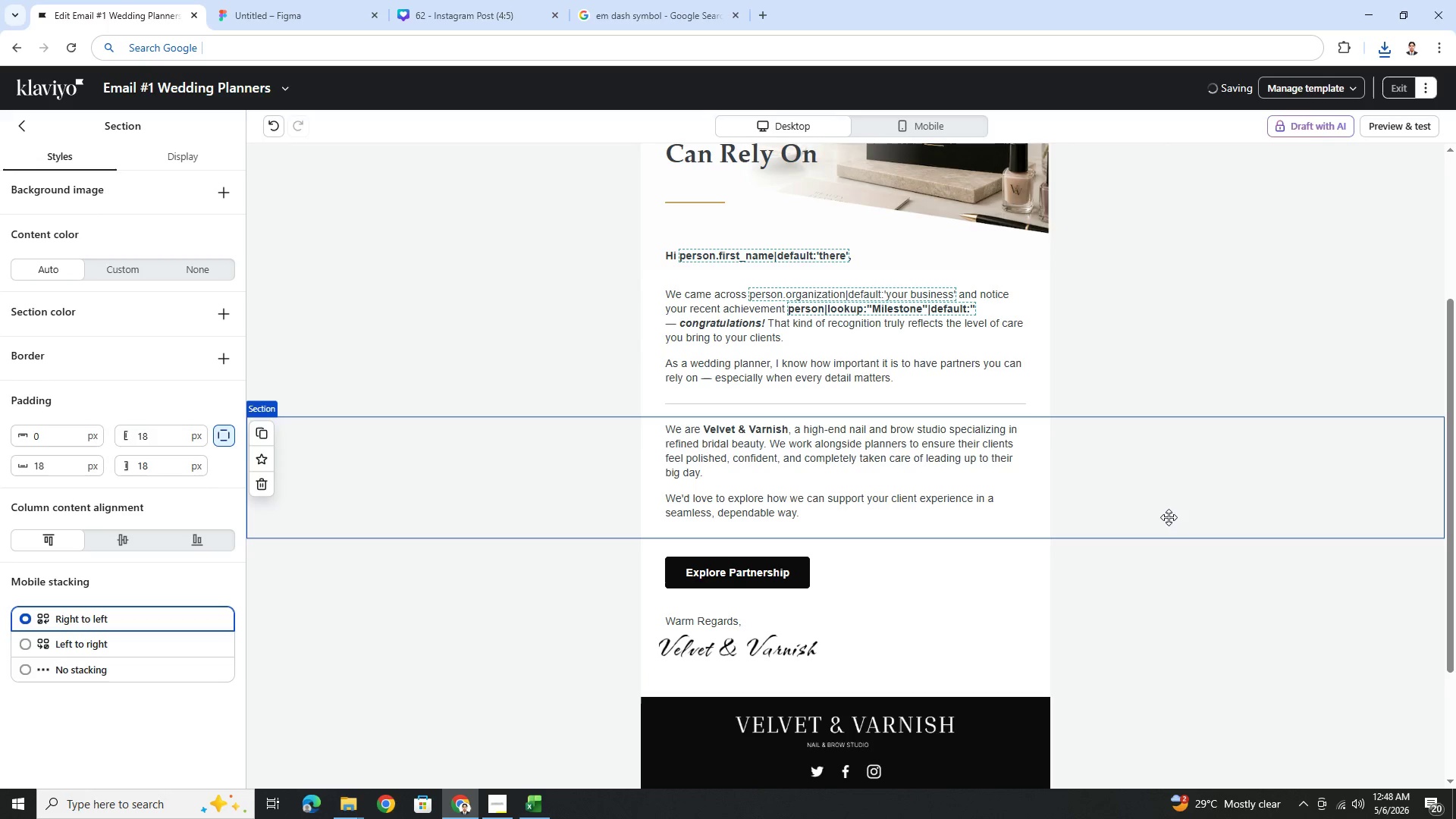 
left_click([1224, 739])
 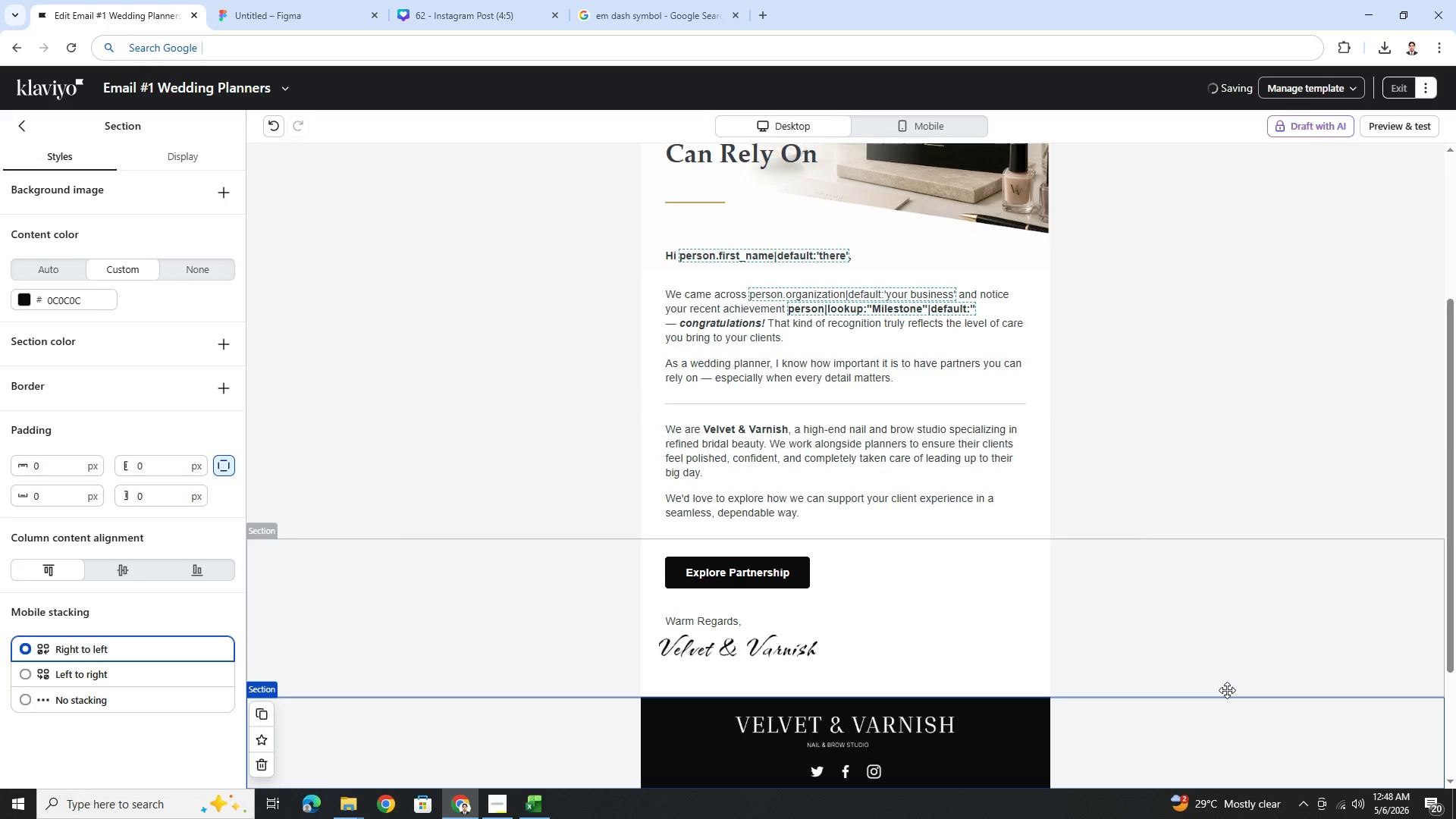 
scroll: coordinate [1227, 690], scroll_direction: up, amount: 2.0
 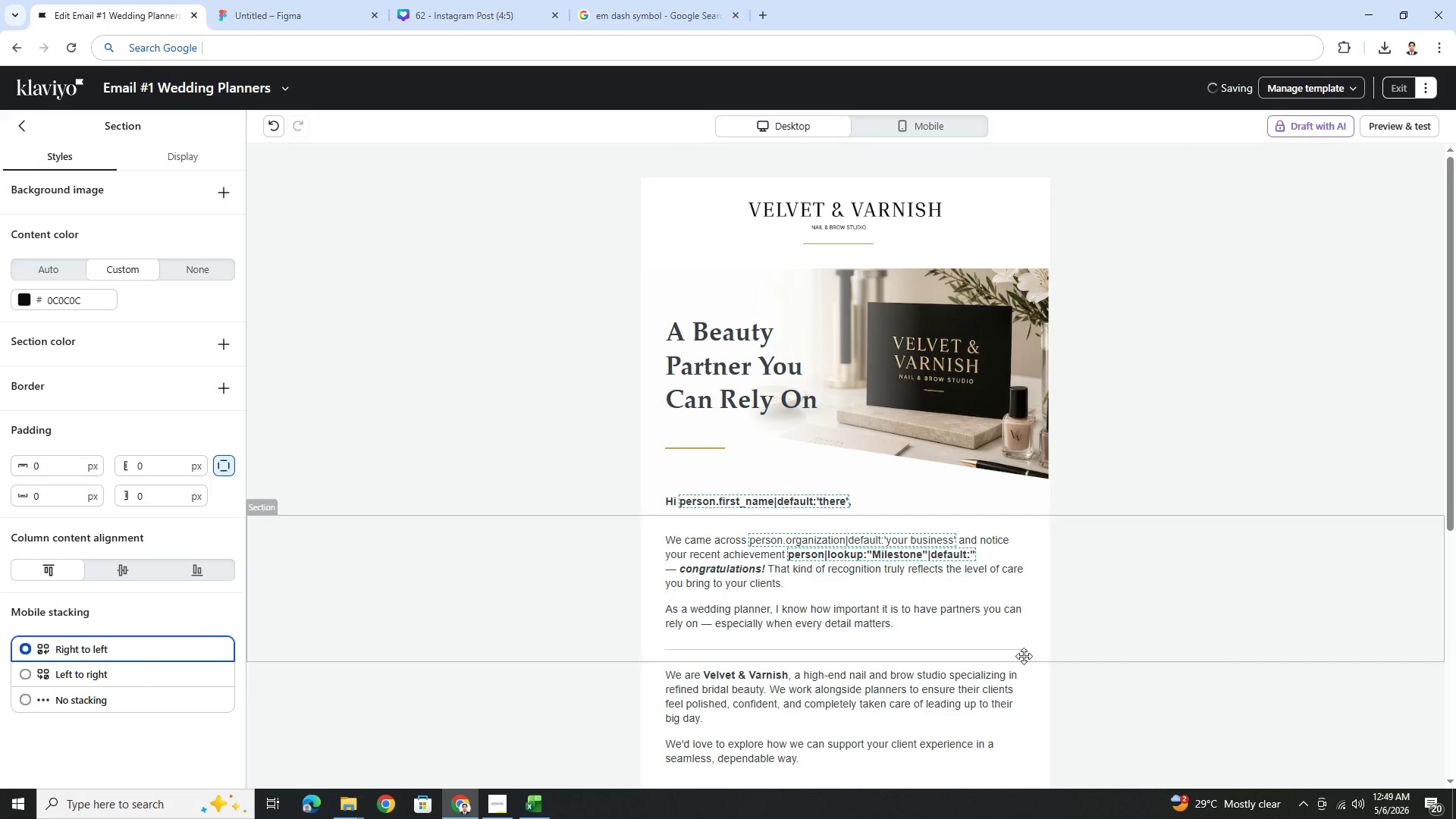 
wait(20.61)
 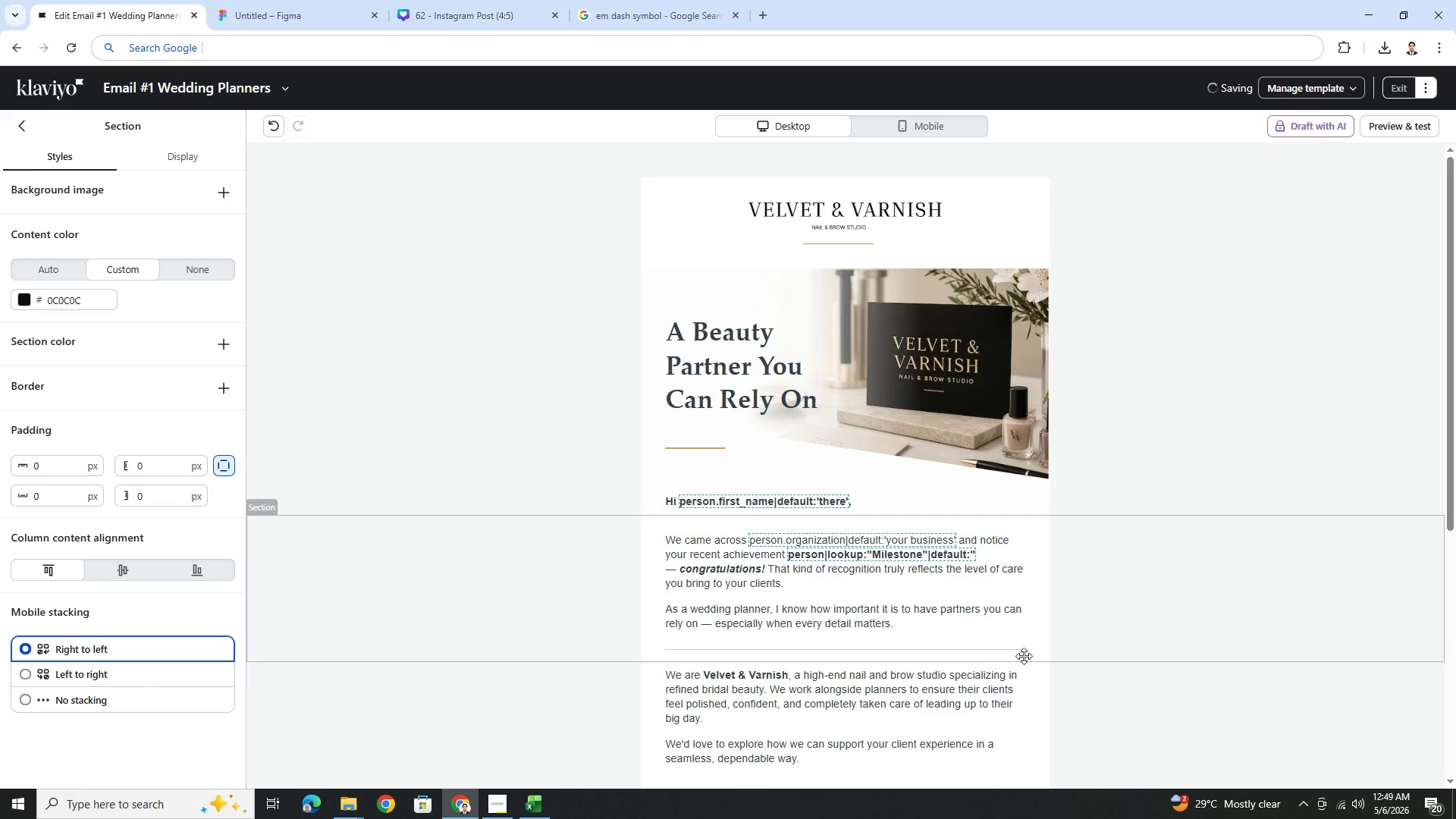 
scroll: coordinate [1137, 645], scroll_direction: down, amount: 1.0
 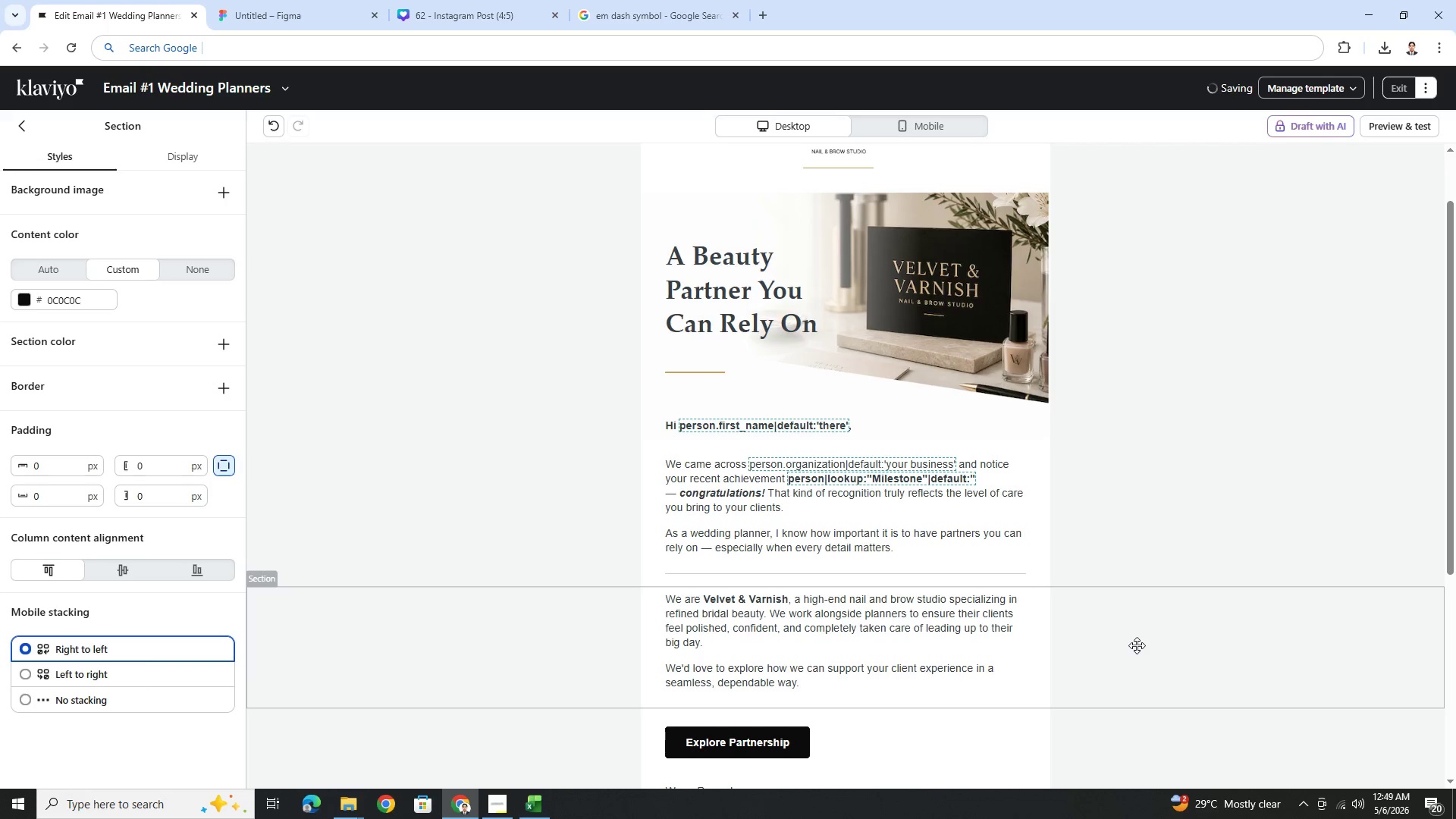 
wait(13.49)
 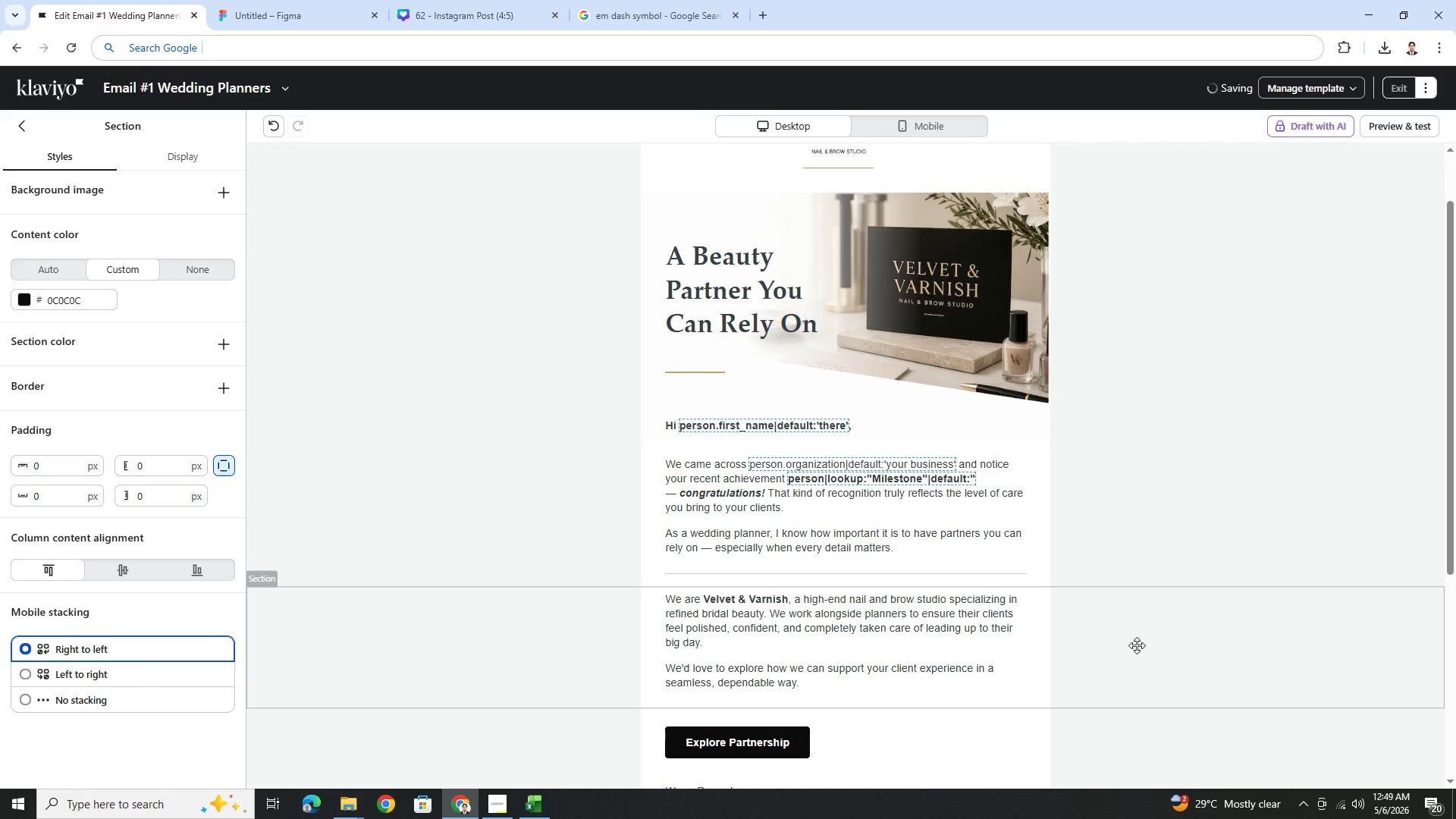 
scroll: coordinate [1145, 600], scroll_direction: down, amount: 2.0
 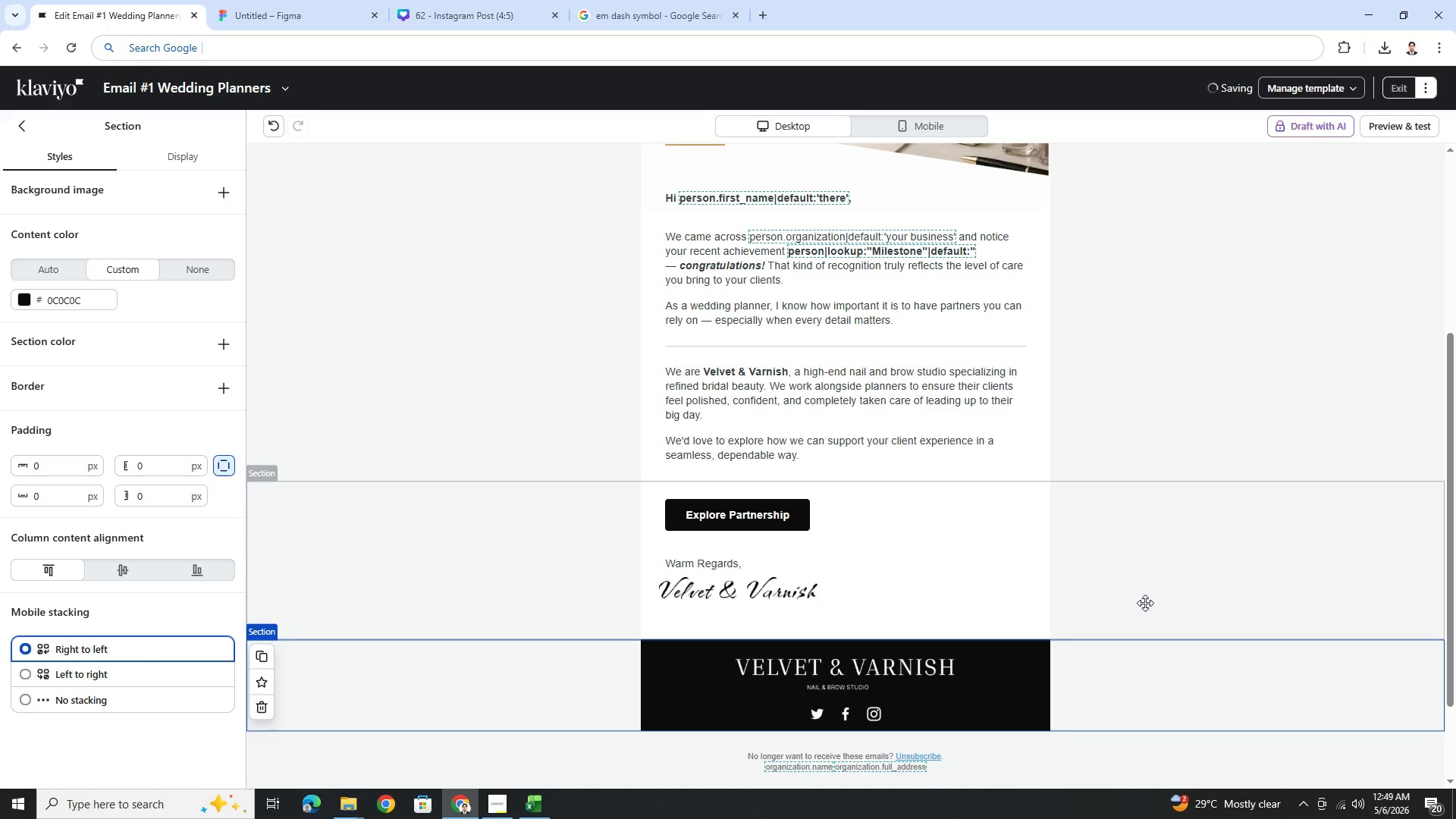 
wait(7.12)
 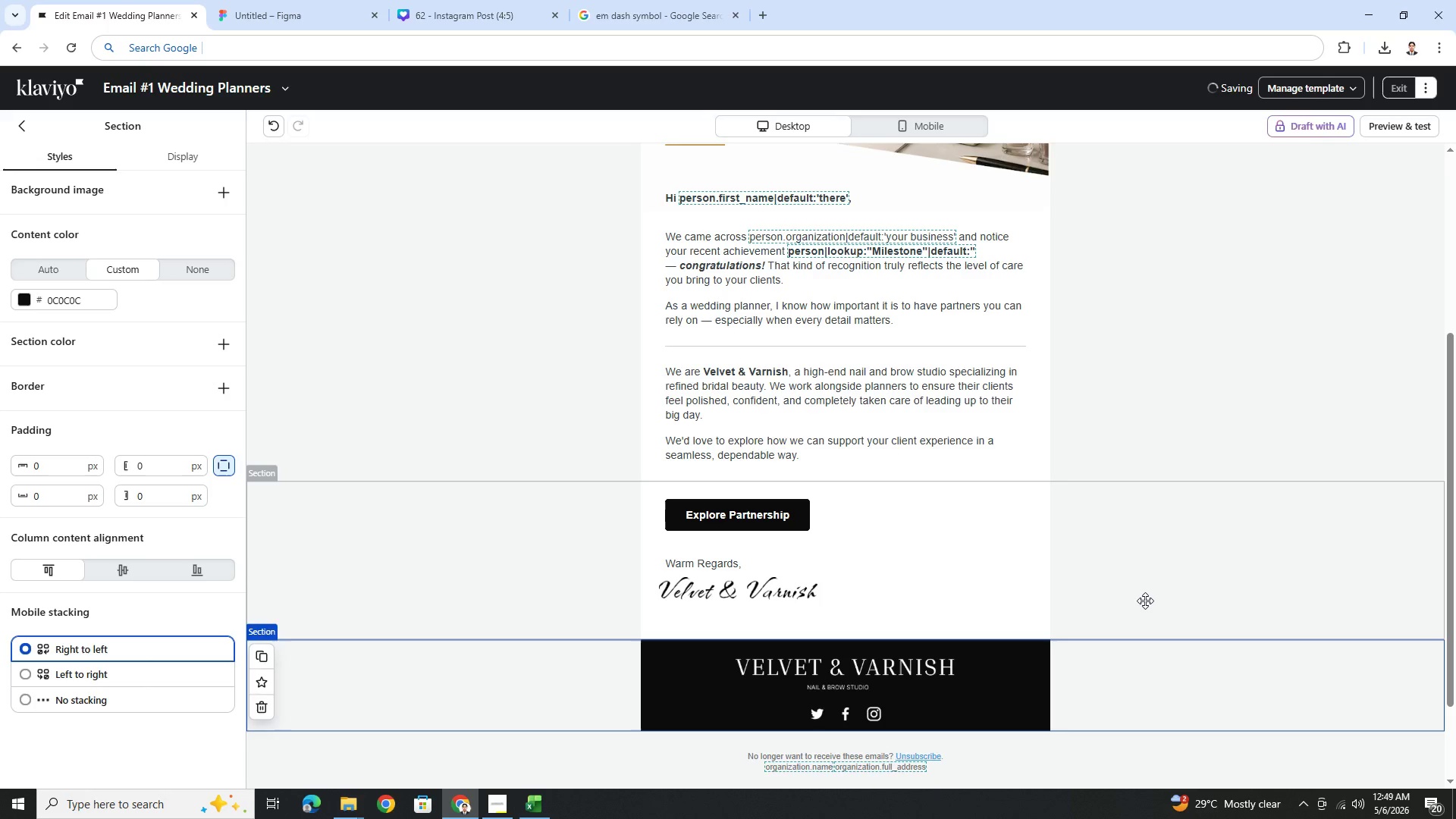 
scroll: coordinate [1166, 592], scroll_direction: up, amount: 6.0
 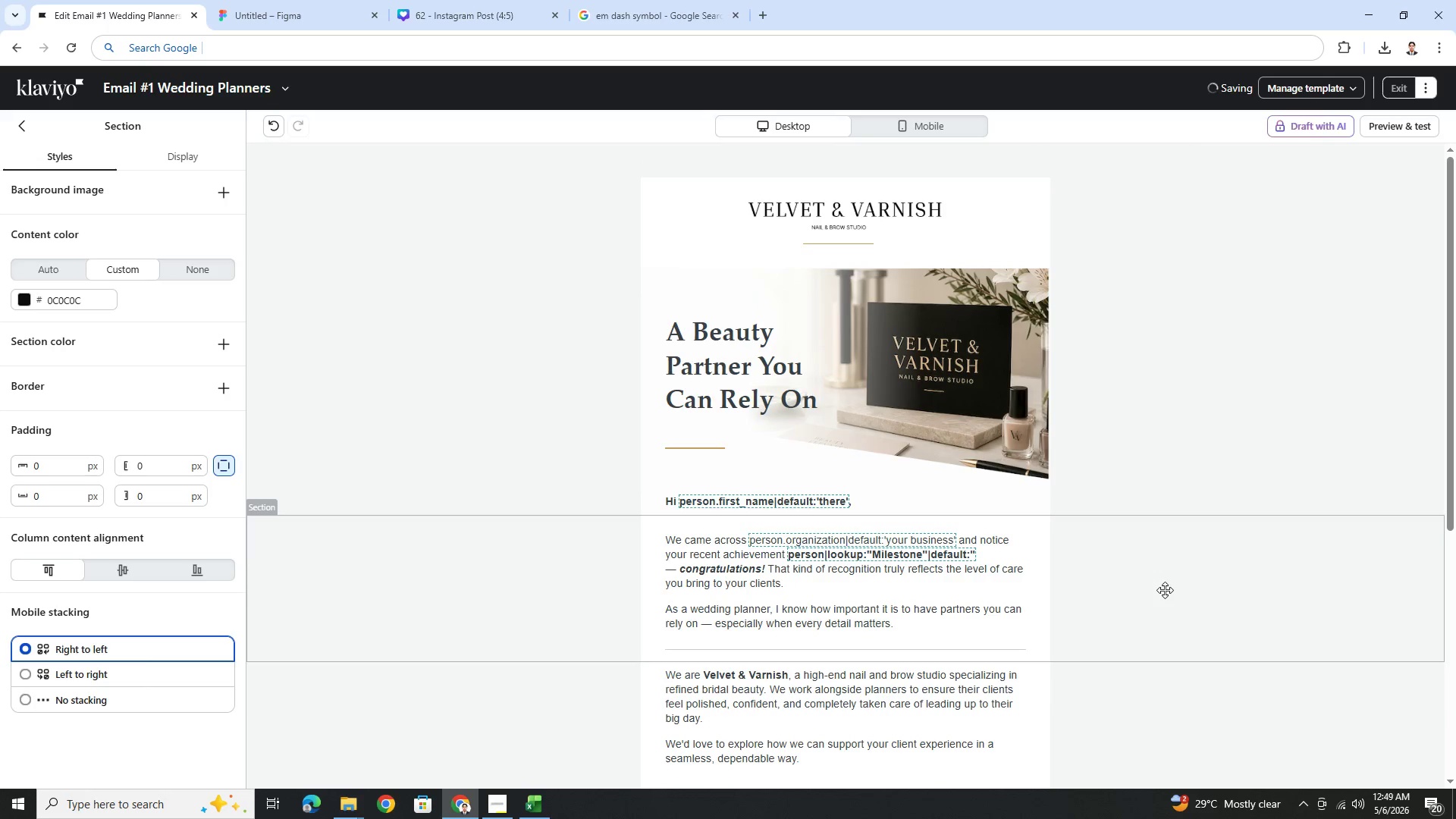 
hold_key(key=ControlLeft, duration=1.5)
scroll: coordinate [1165, 589], scroll_direction: down, amount: 5.0
 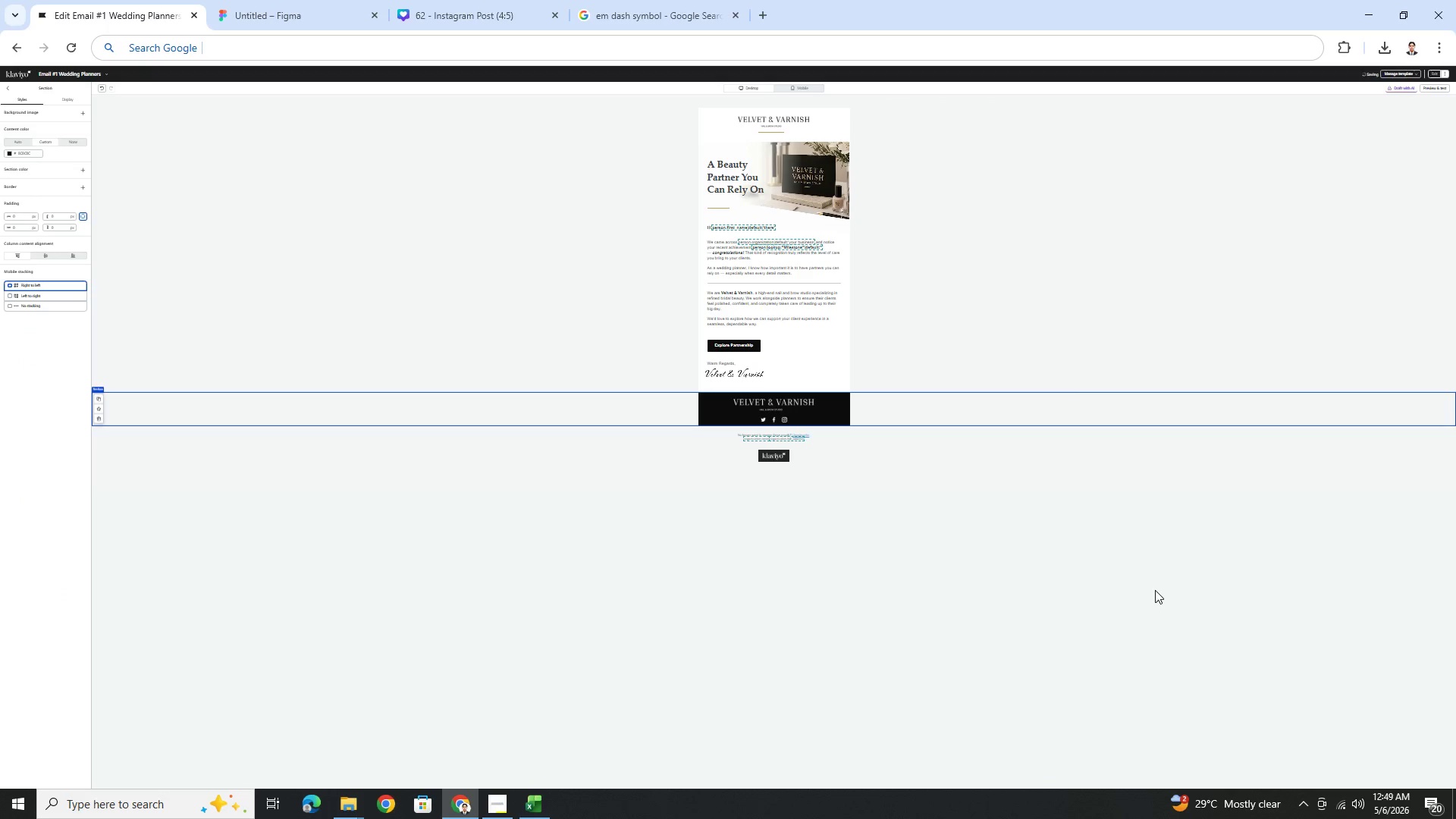 
key(Control+ControlLeft)
 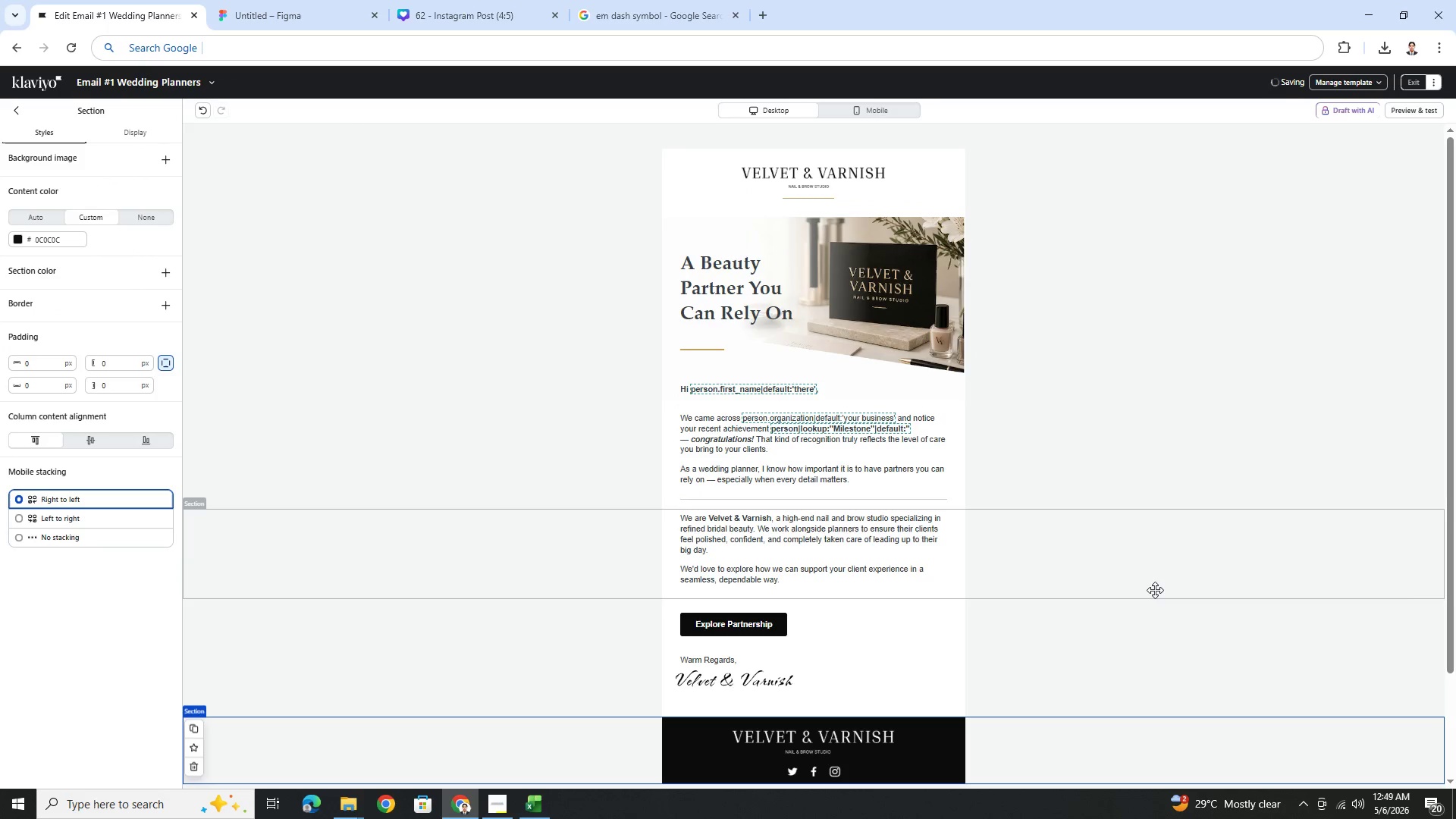 
hold_key(key=ControlLeft, duration=5.05)
 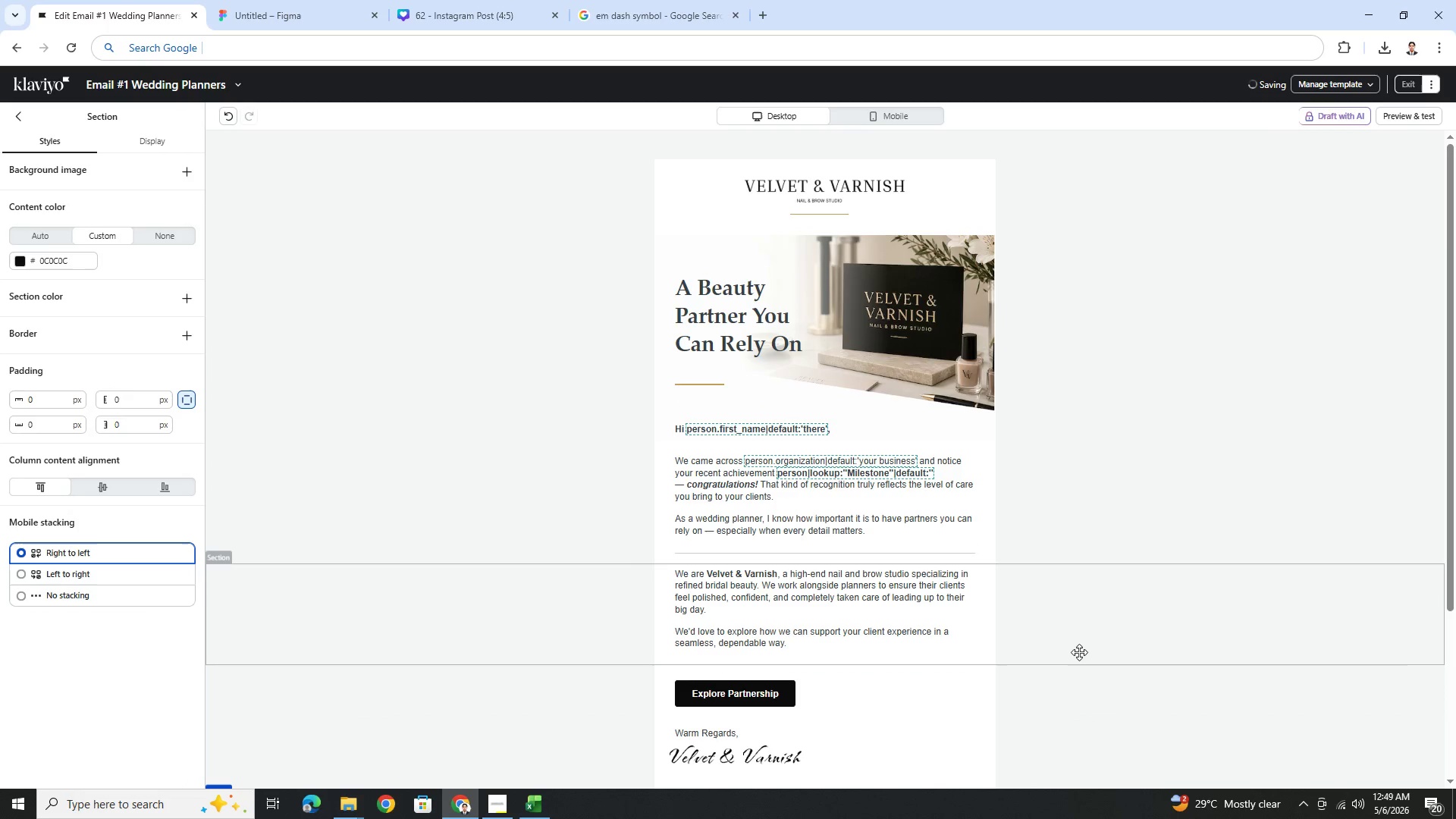 
scroll: coordinate [1155, 590], scroll_direction: up, amount: 2.0
 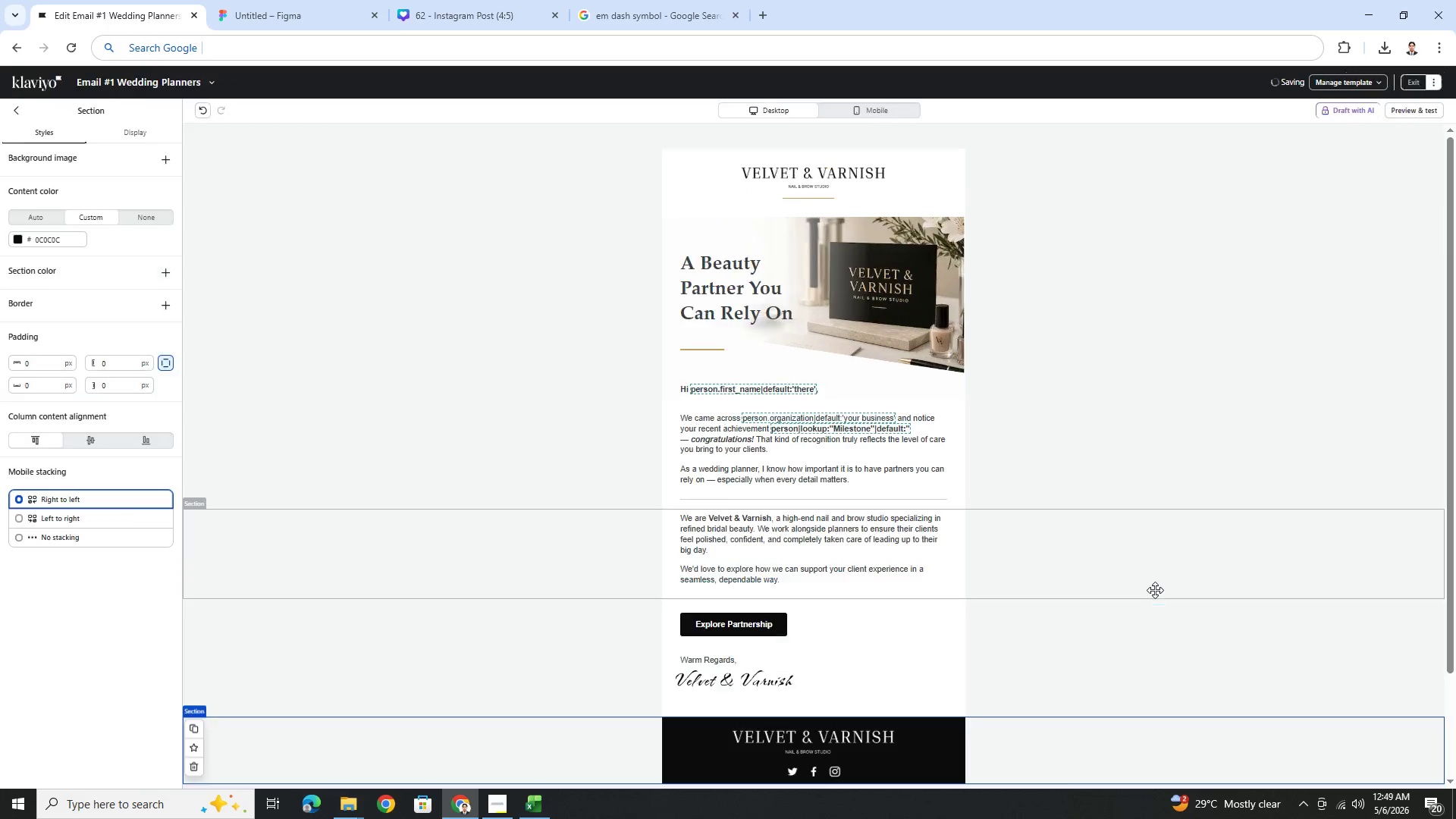 
hold_key(key=ControlLeft, duration=0.34)
scroll: coordinate [1079, 652], scroll_direction: up, amount: 1.0
 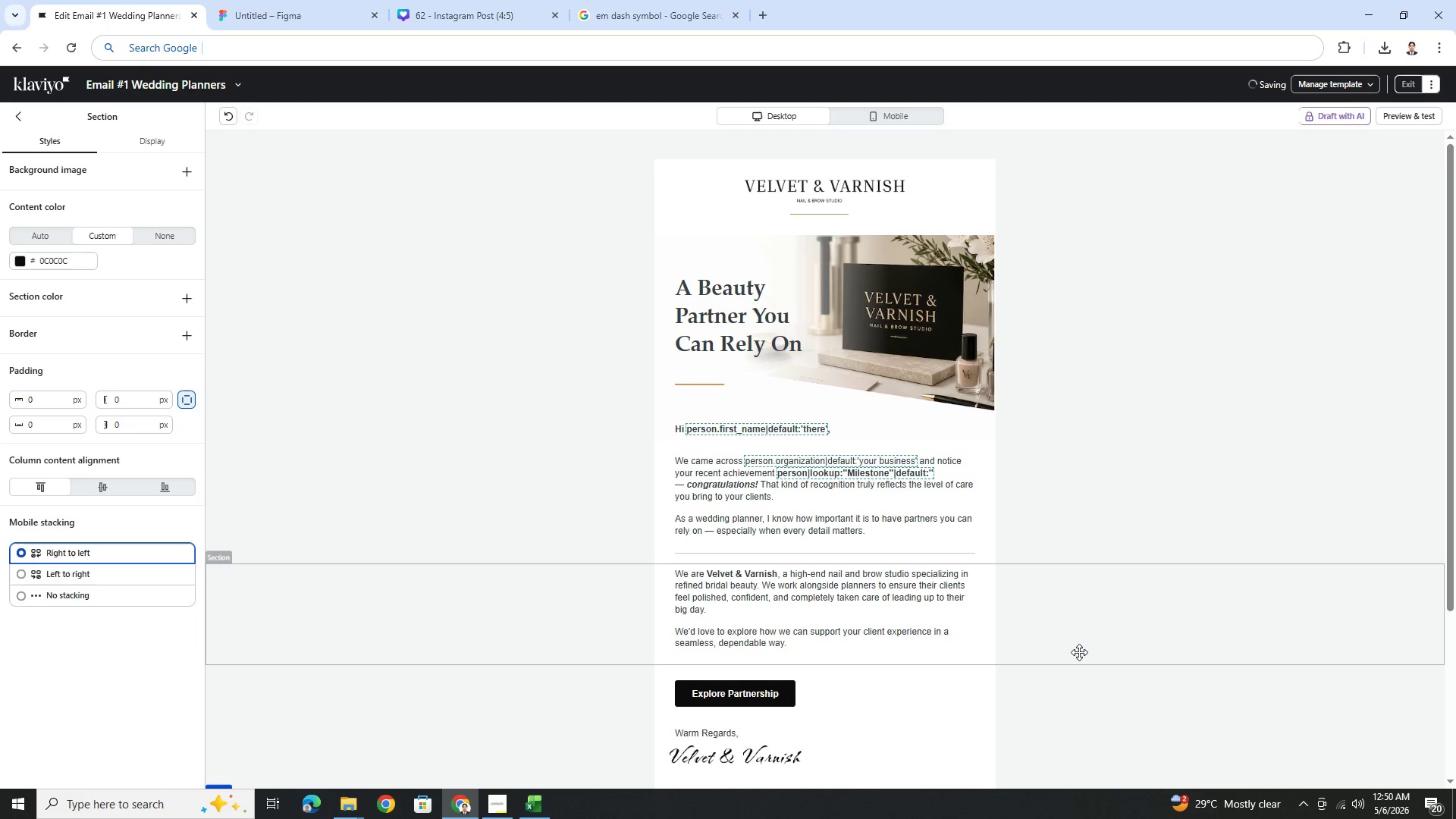 
wait(39.49)
 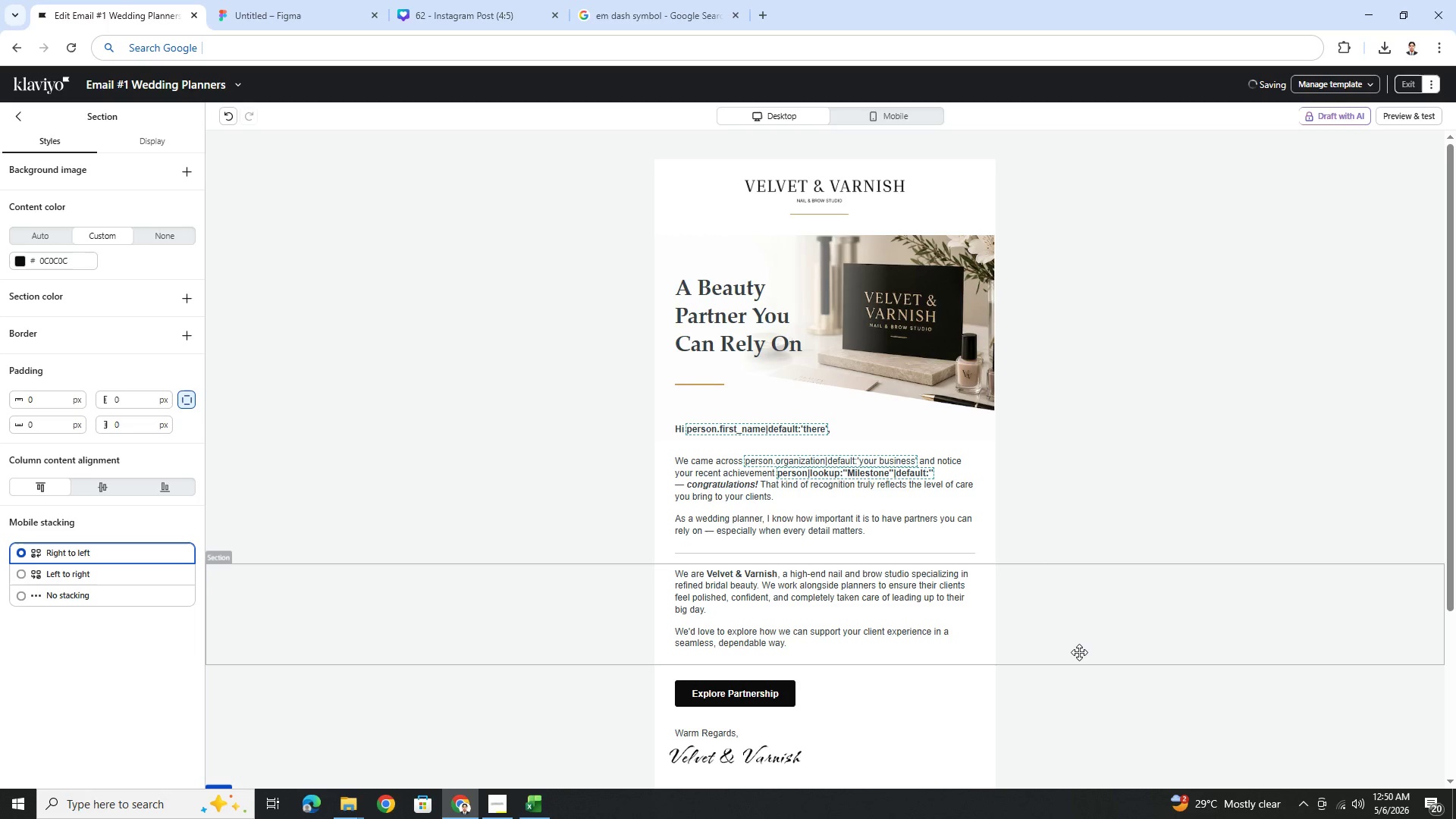 
left_click([1084, 662])
 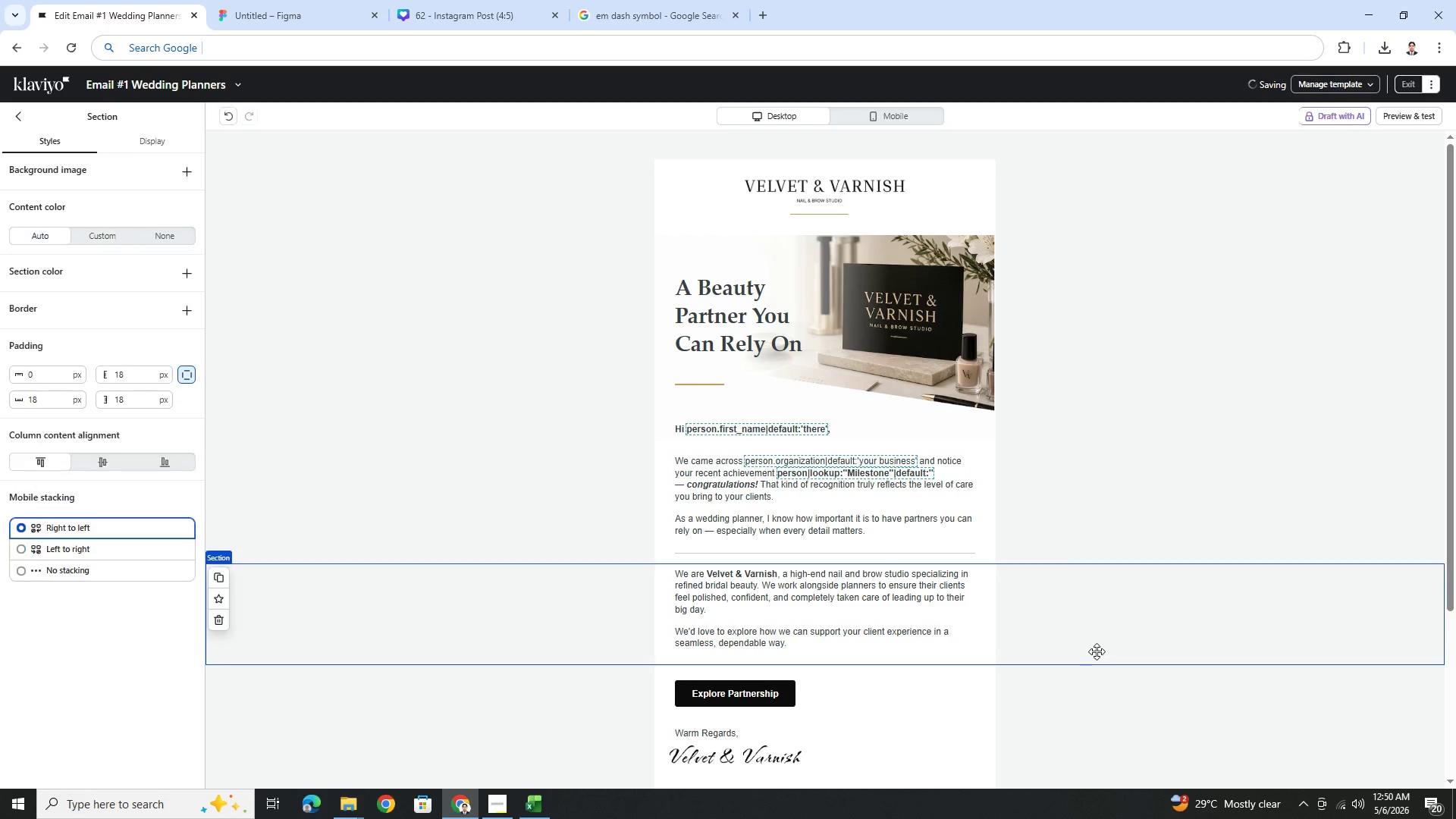 
scroll: coordinate [1097, 651], scroll_direction: down, amount: 2.0
 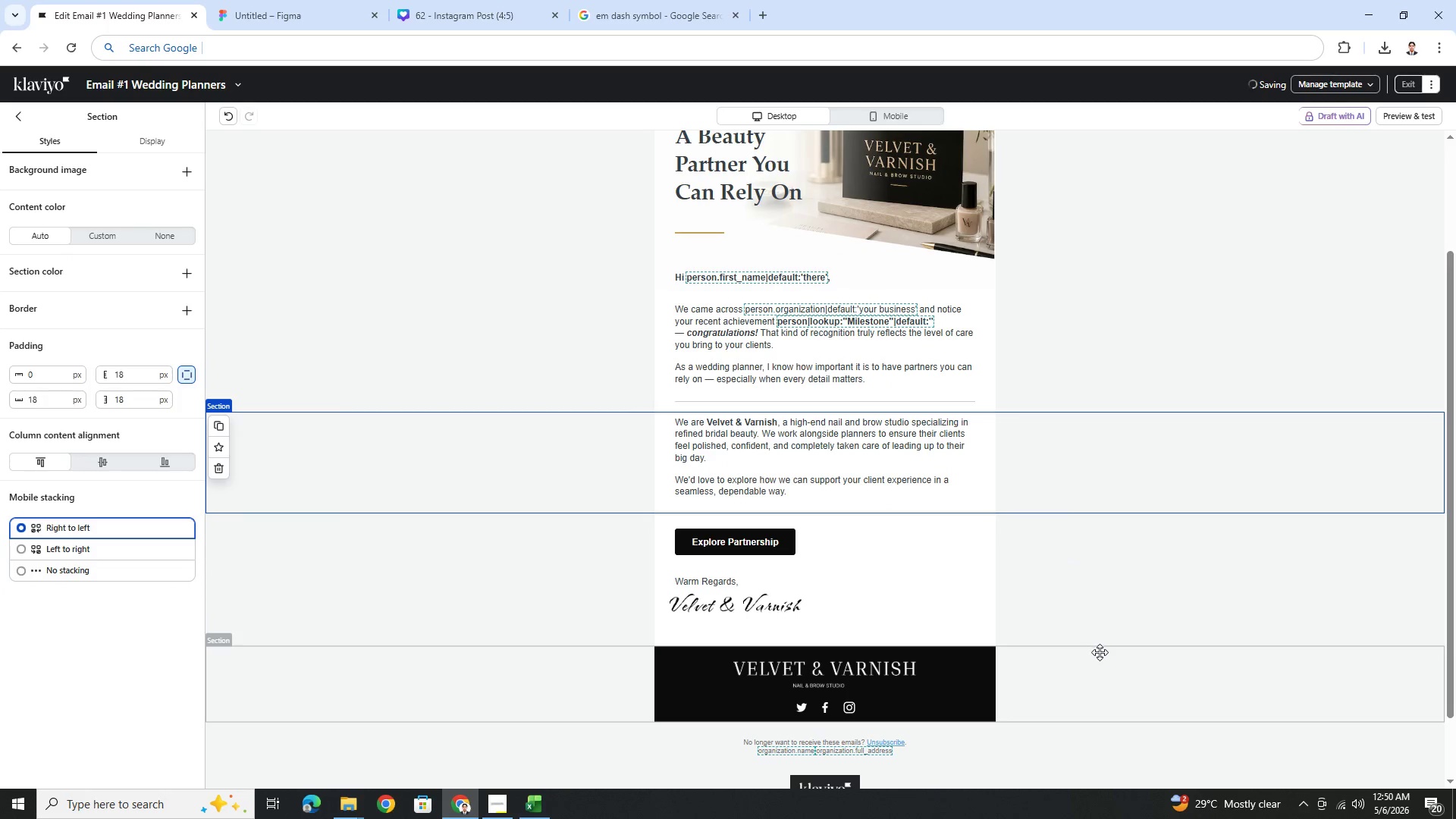 
scroll: coordinate [1101, 653], scroll_direction: up, amount: 2.0
 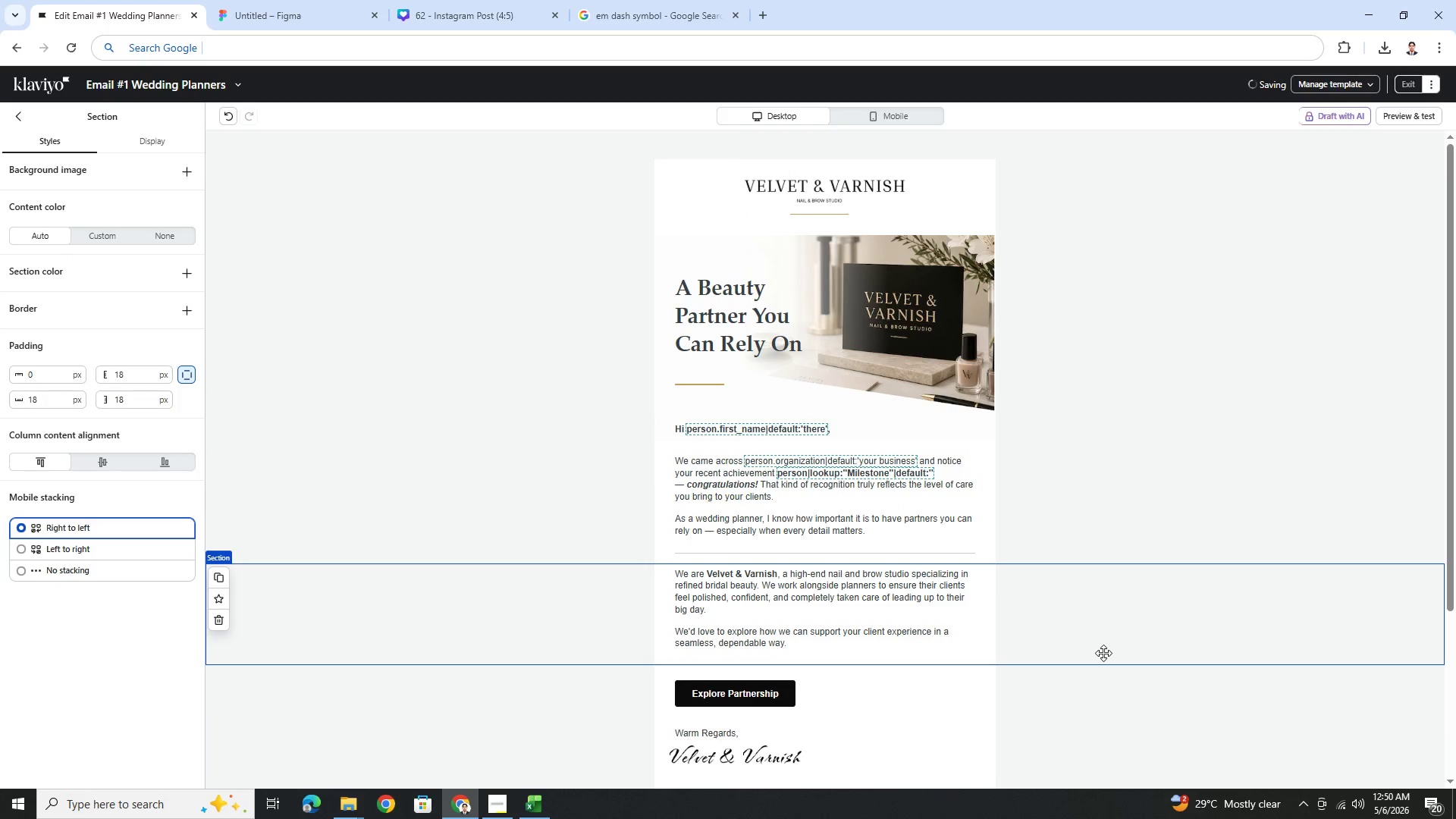 
wait(5.13)
 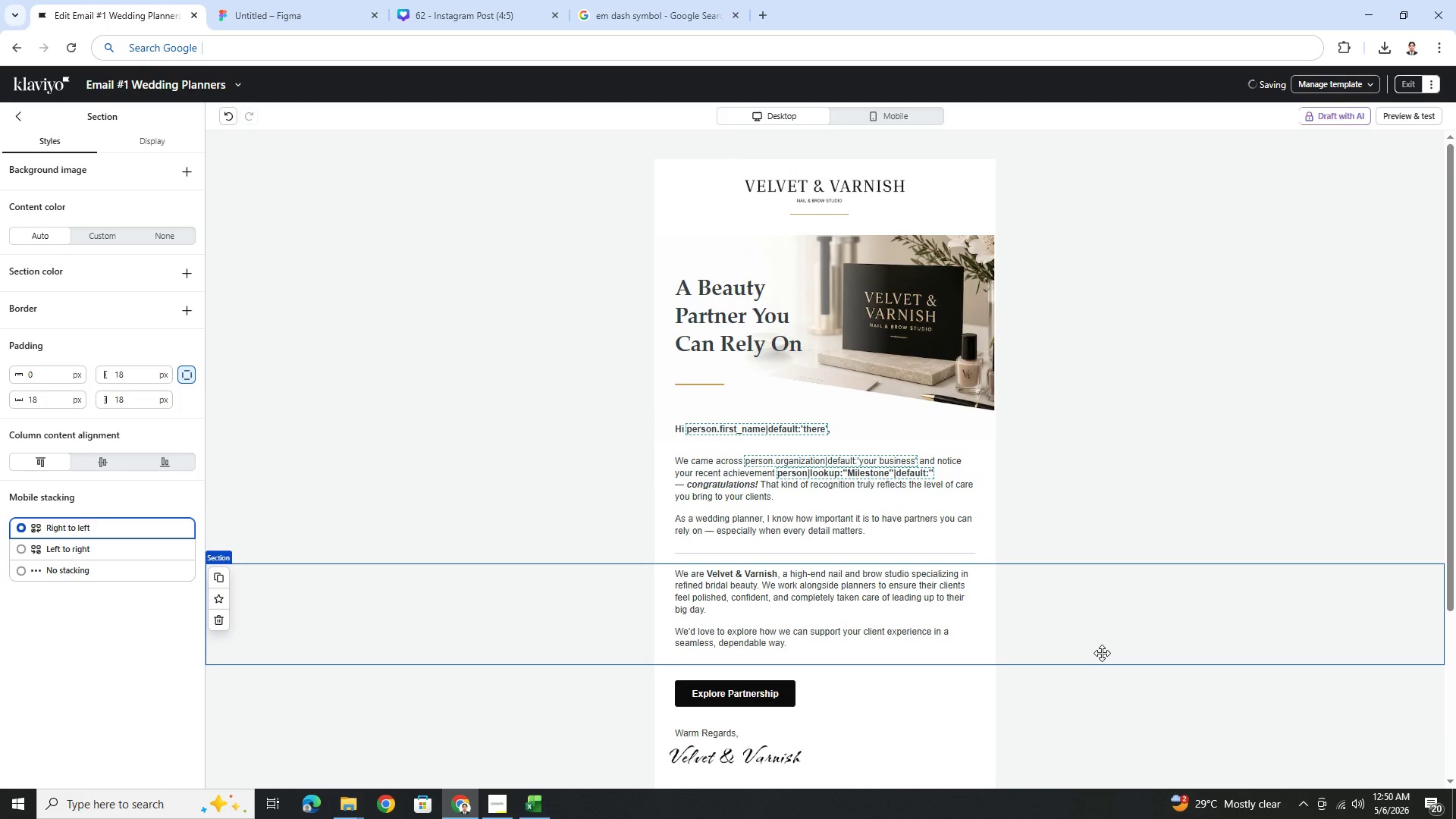 
scroll: coordinate [1103, 653], scroll_direction: down, amount: 2.0
 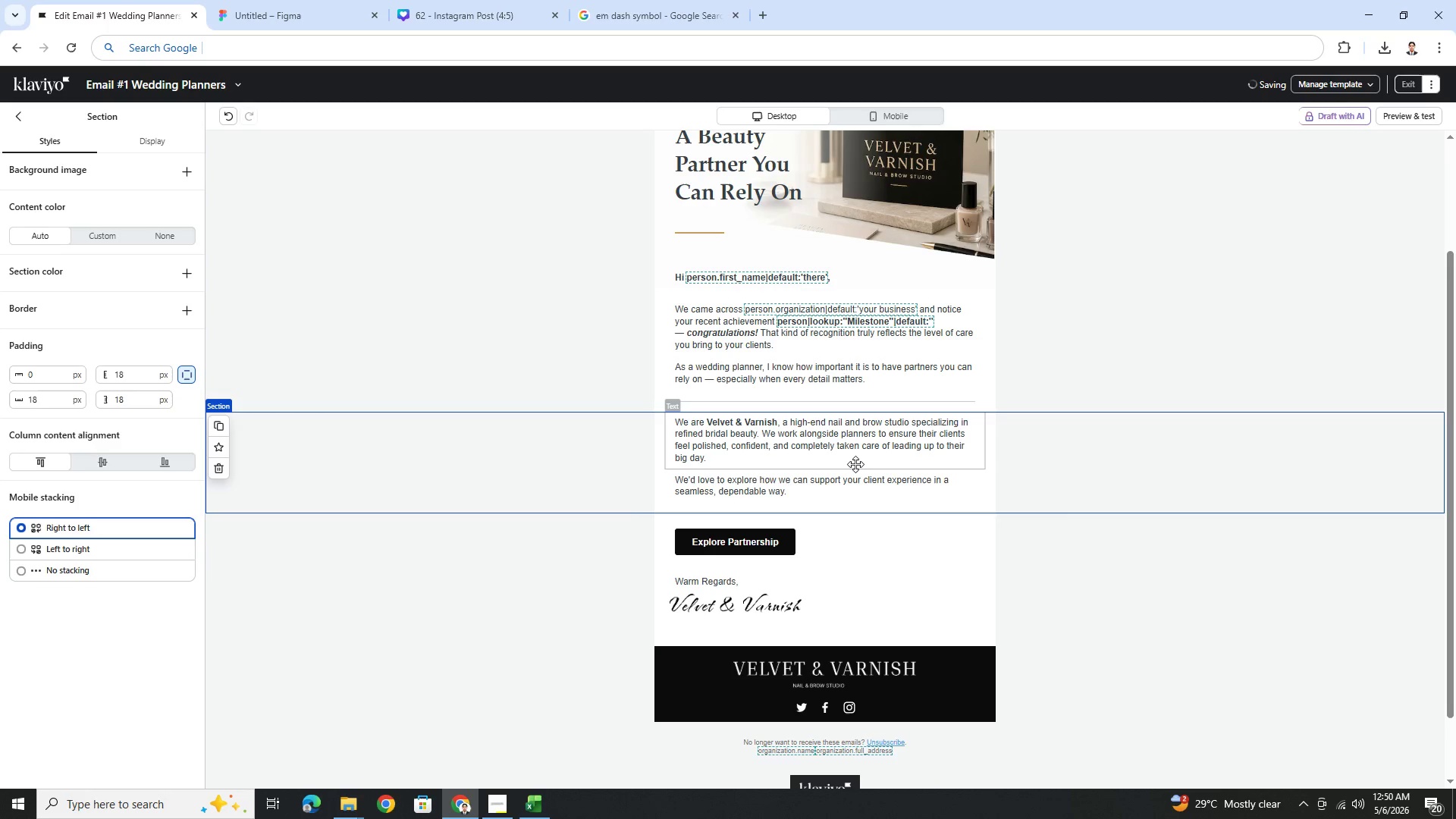 
wait(11.35)
 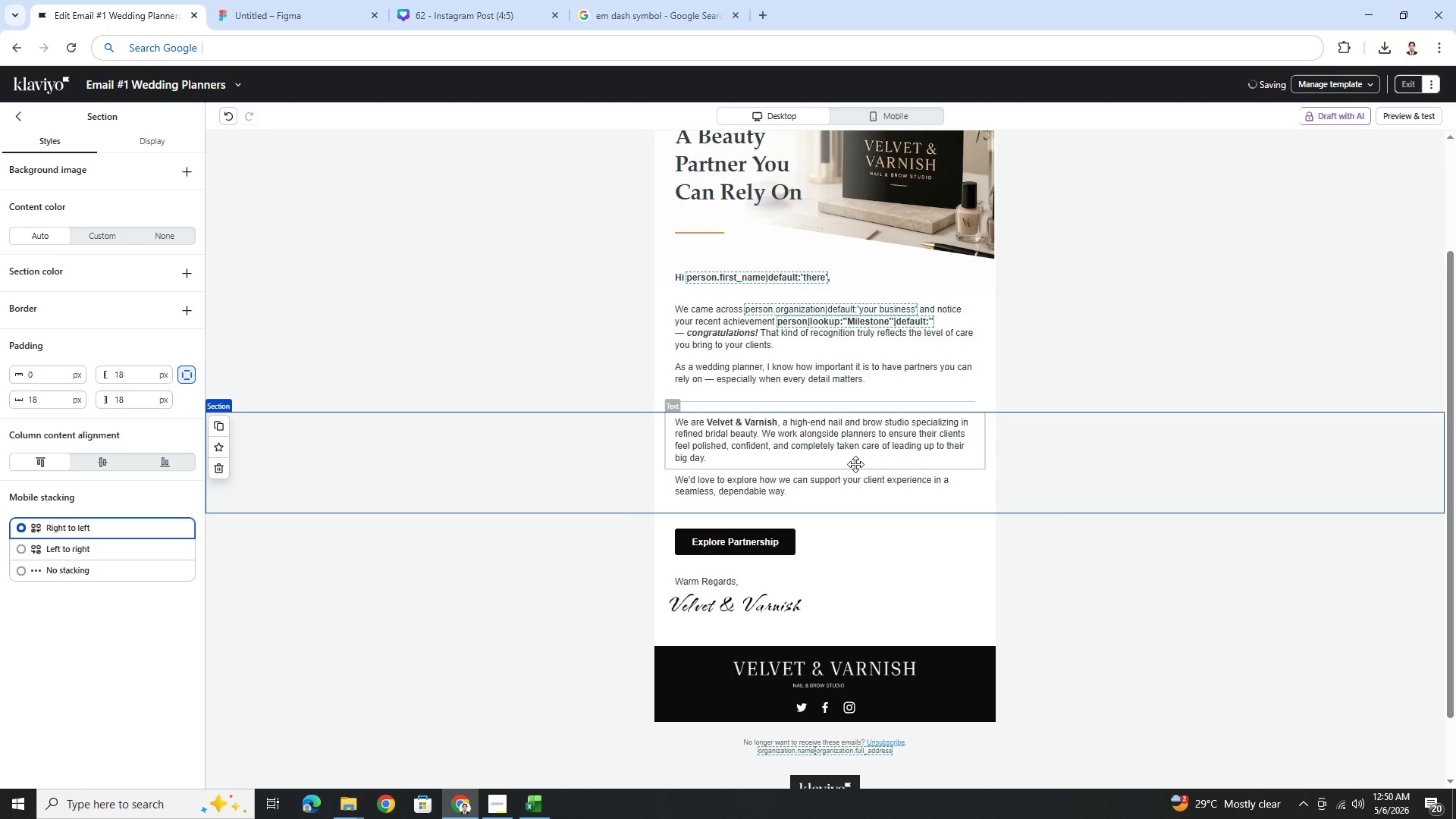 
scroll: coordinate [854, 470], scroll_direction: down, amount: 1.0
 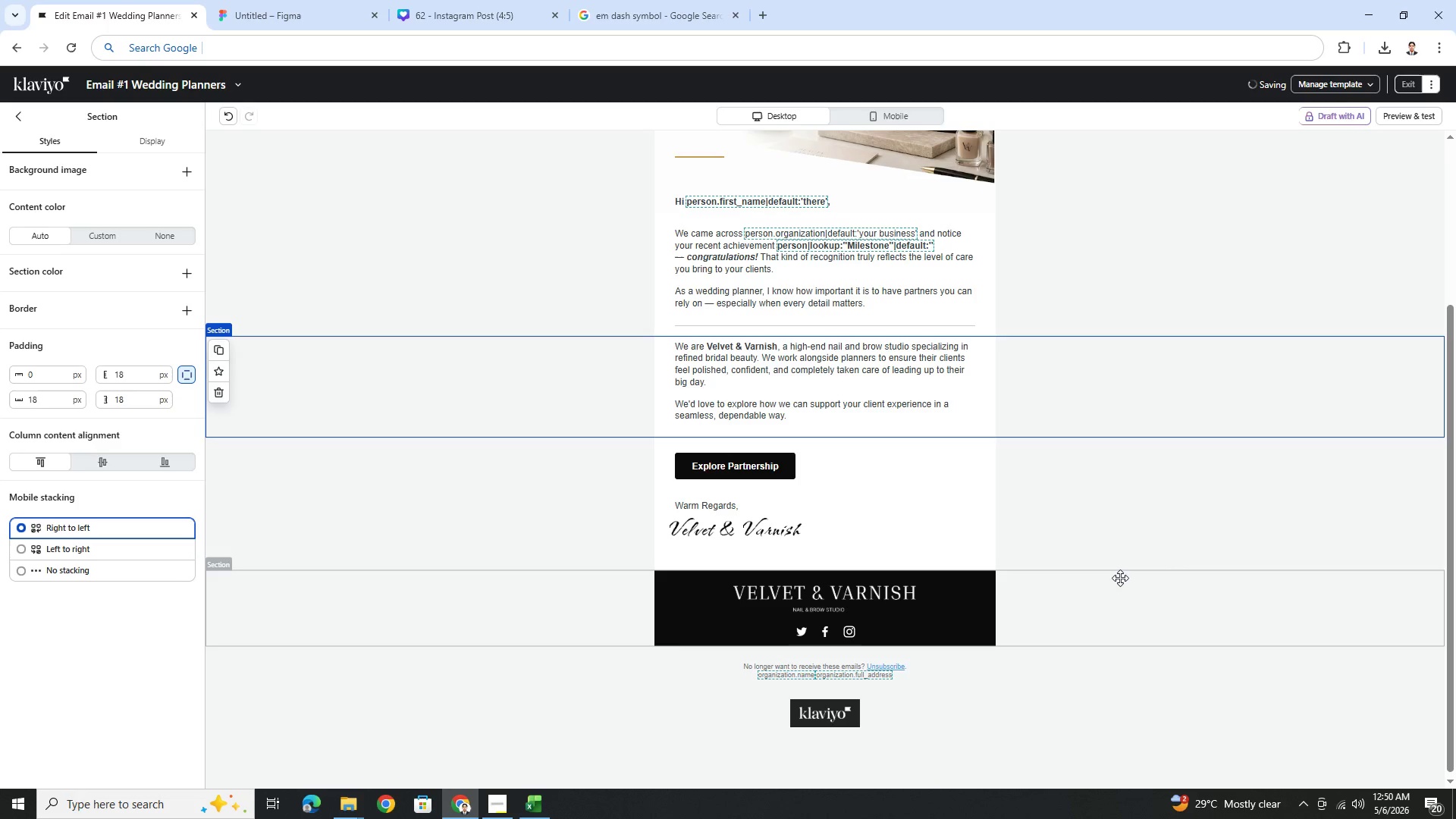 
wait(5.09)
 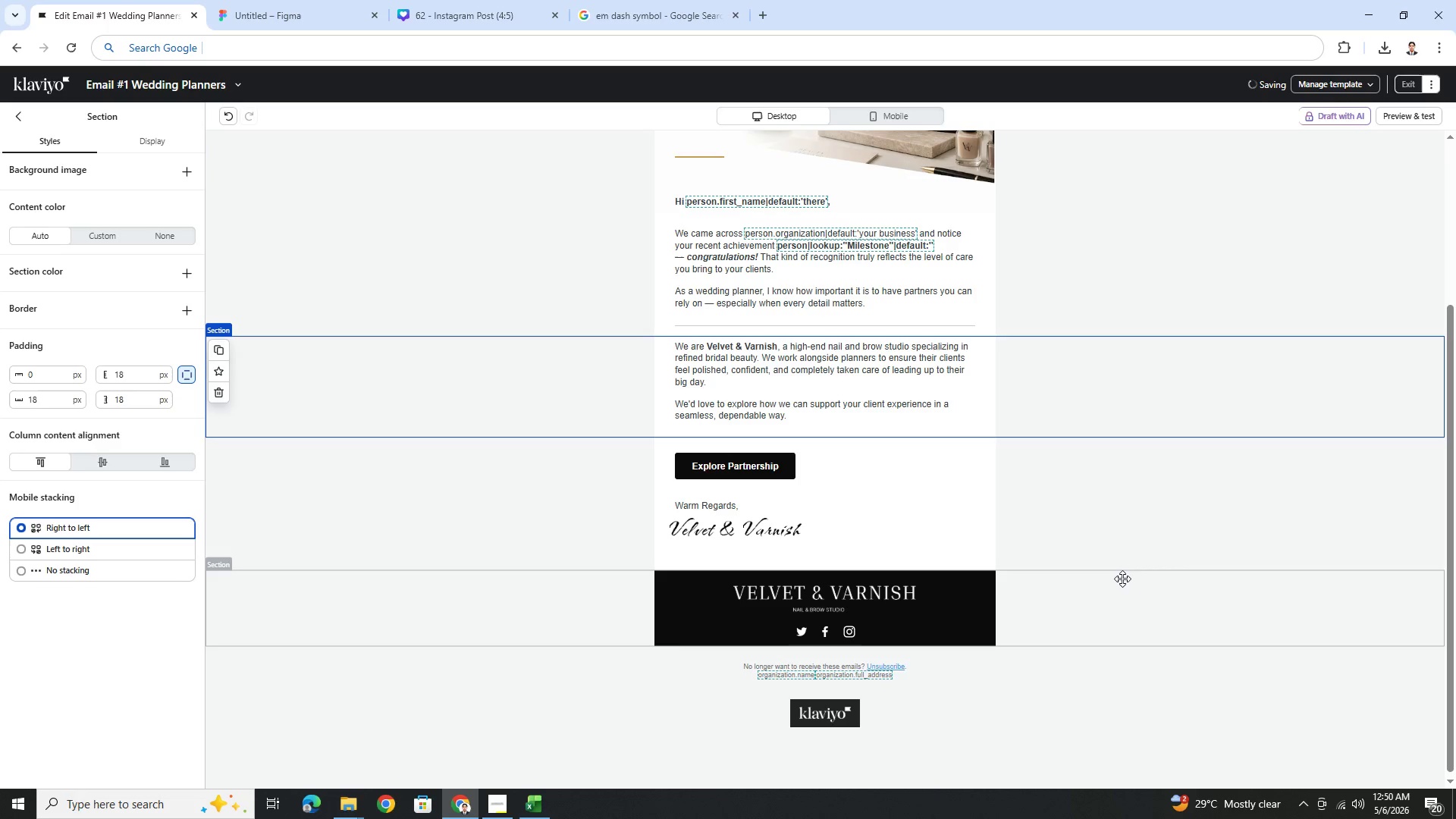 
scroll: coordinate [1120, 578], scroll_direction: up, amount: 2.0
 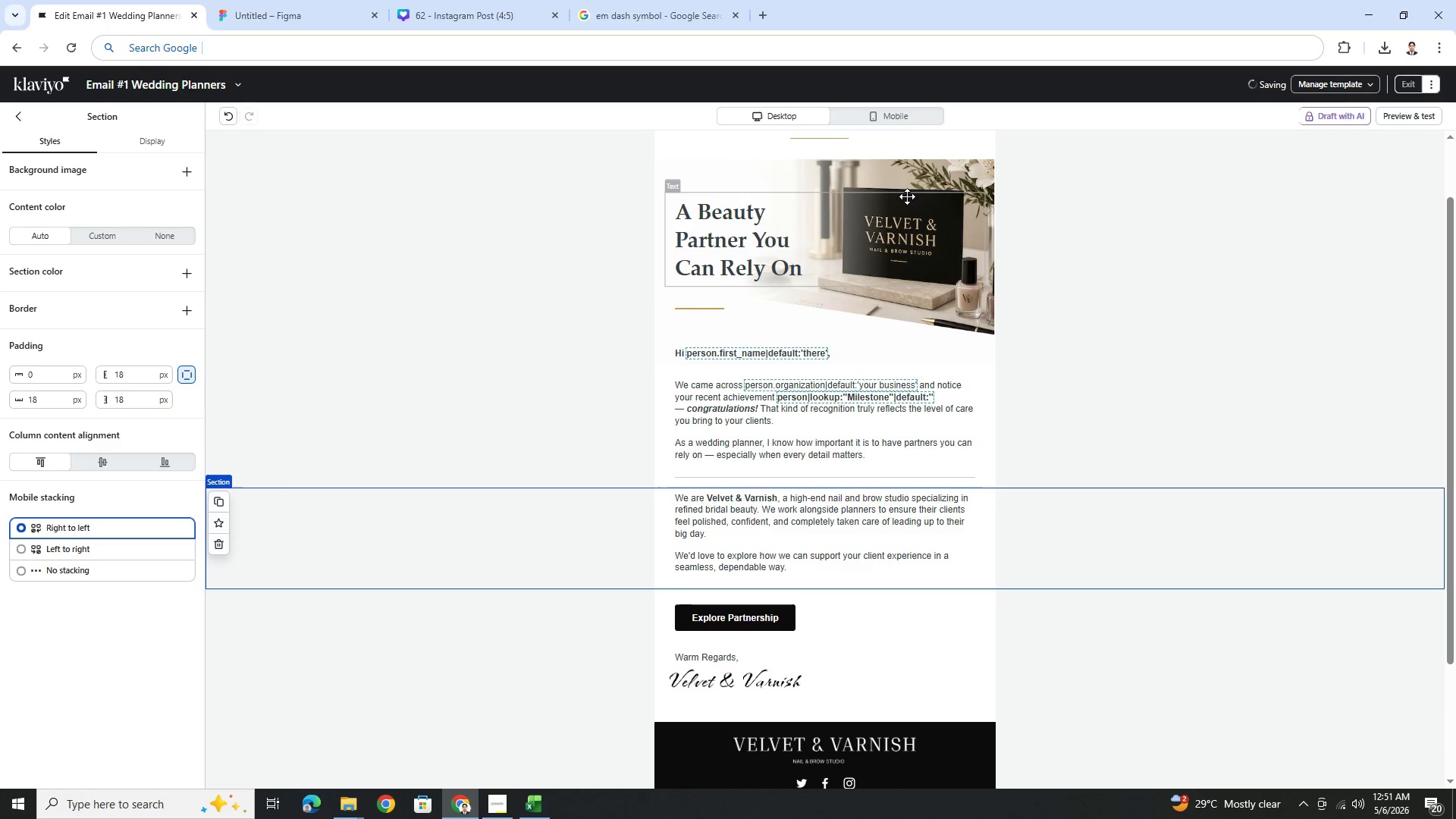 
wait(6.39)
 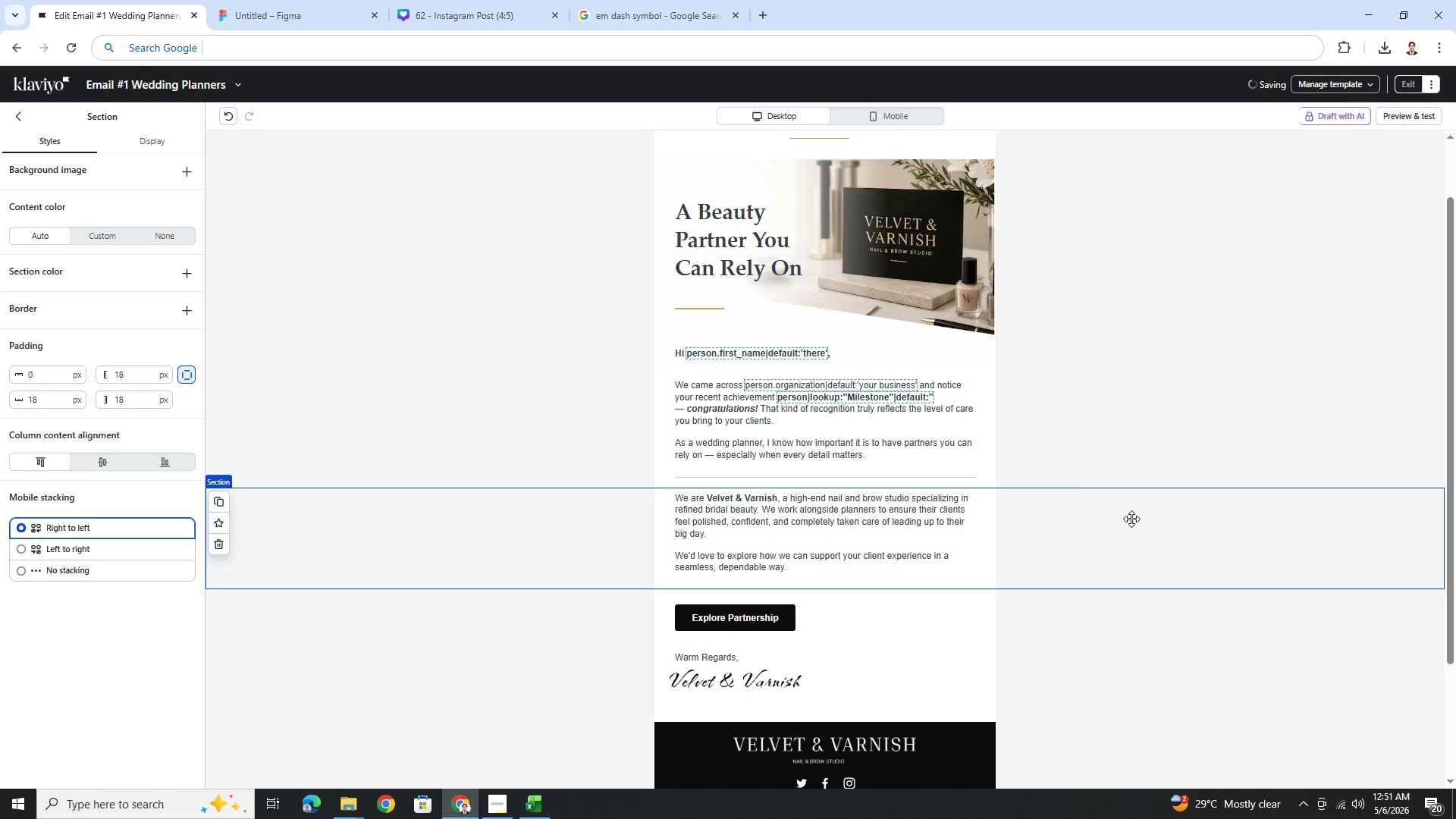 
scroll: coordinate [928, 274], scroll_direction: down, amount: 1.0
 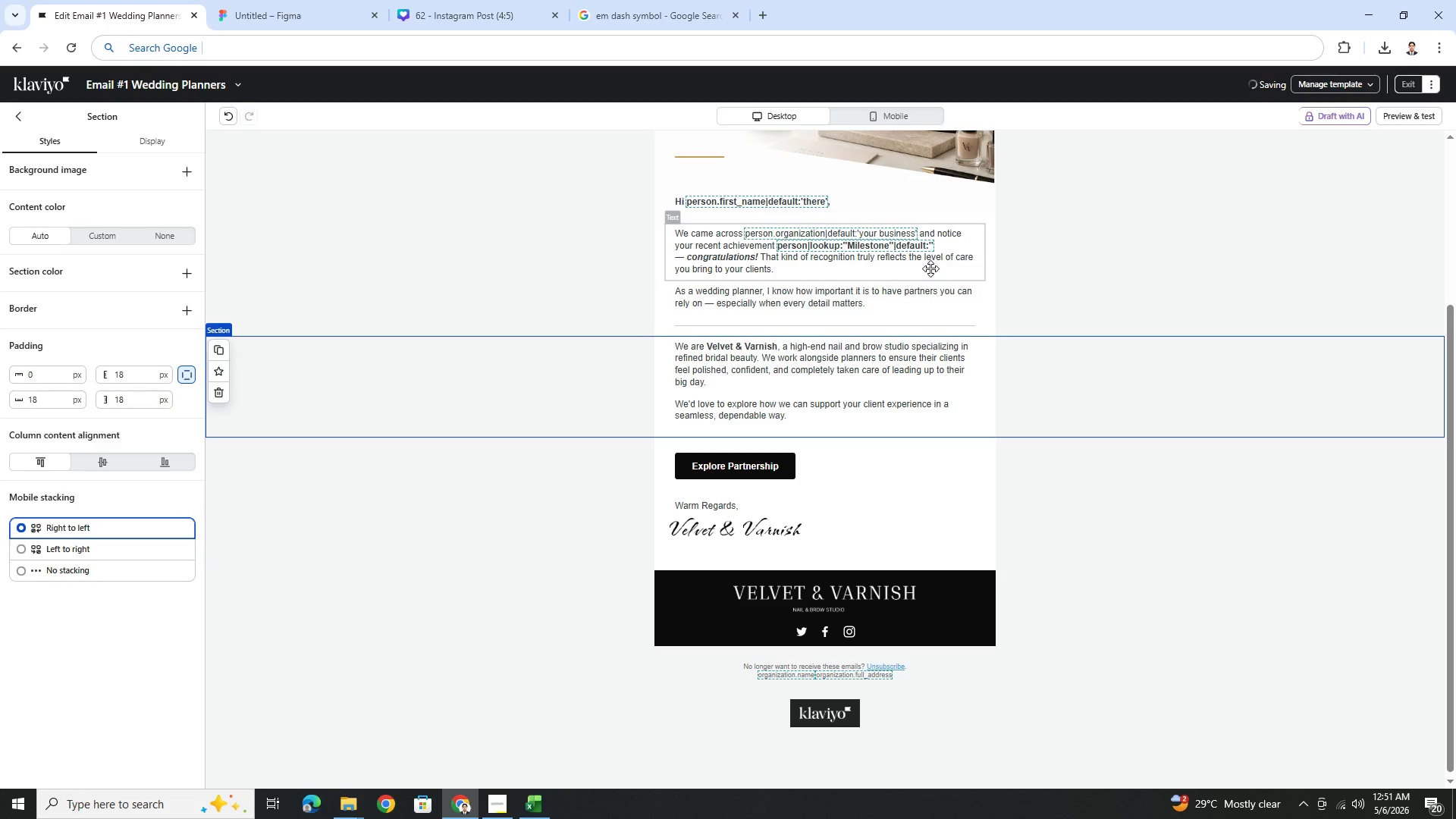 
wait(15.98)
 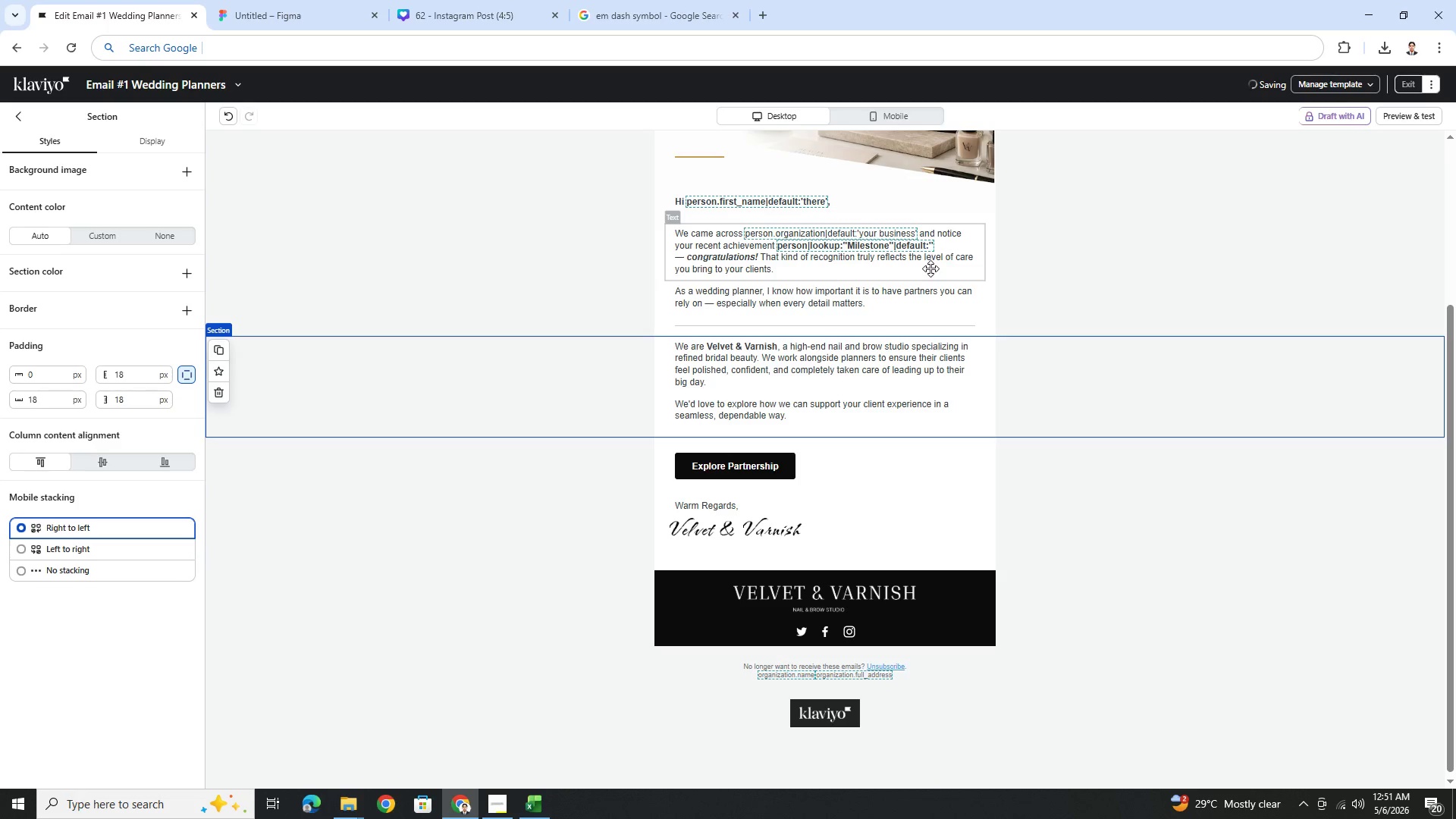 
scroll: coordinate [1342, 560], scroll_direction: up, amount: 5.0
 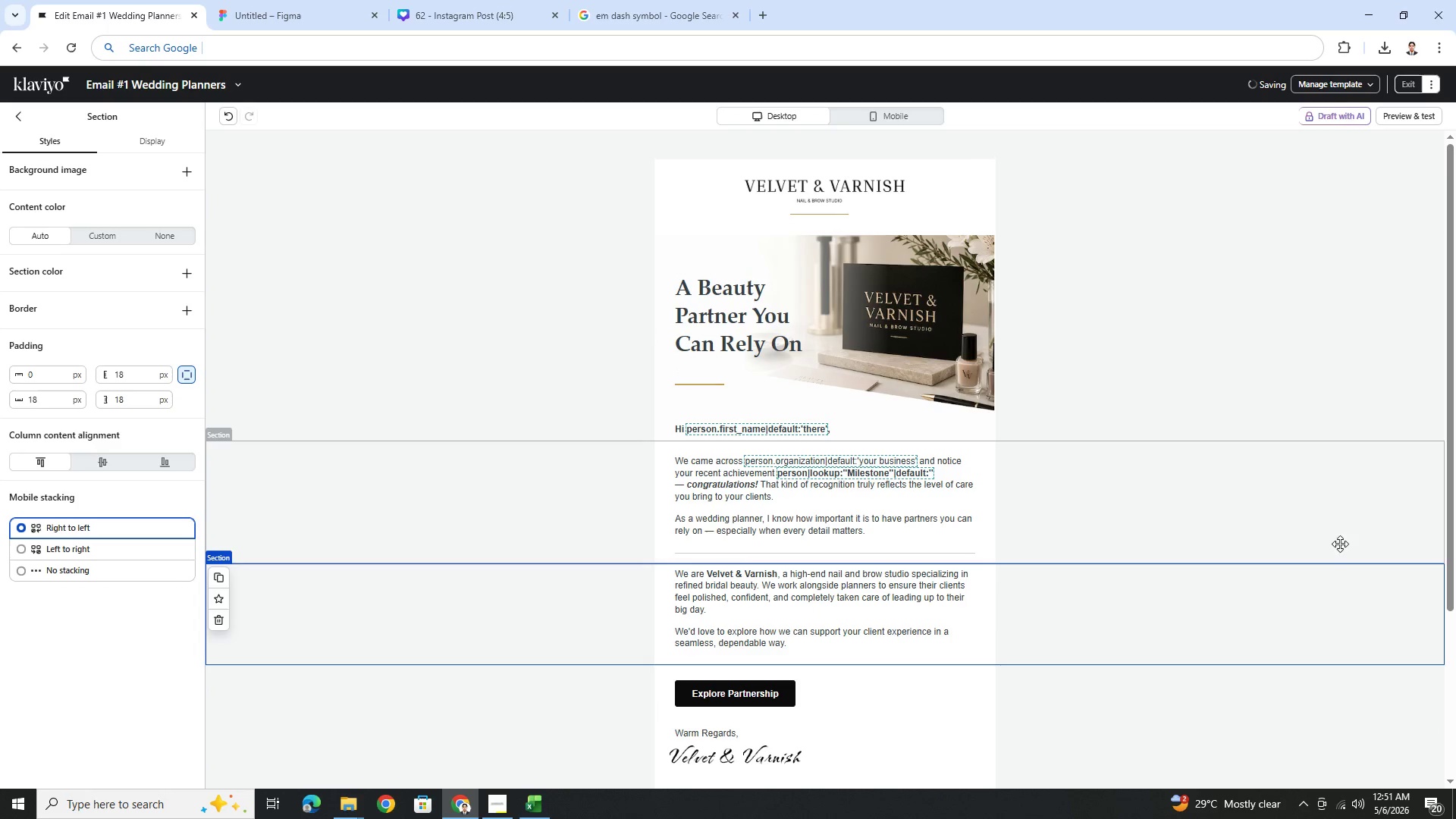 
scroll: coordinate [1105, 548], scroll_direction: down, amount: 3.0
 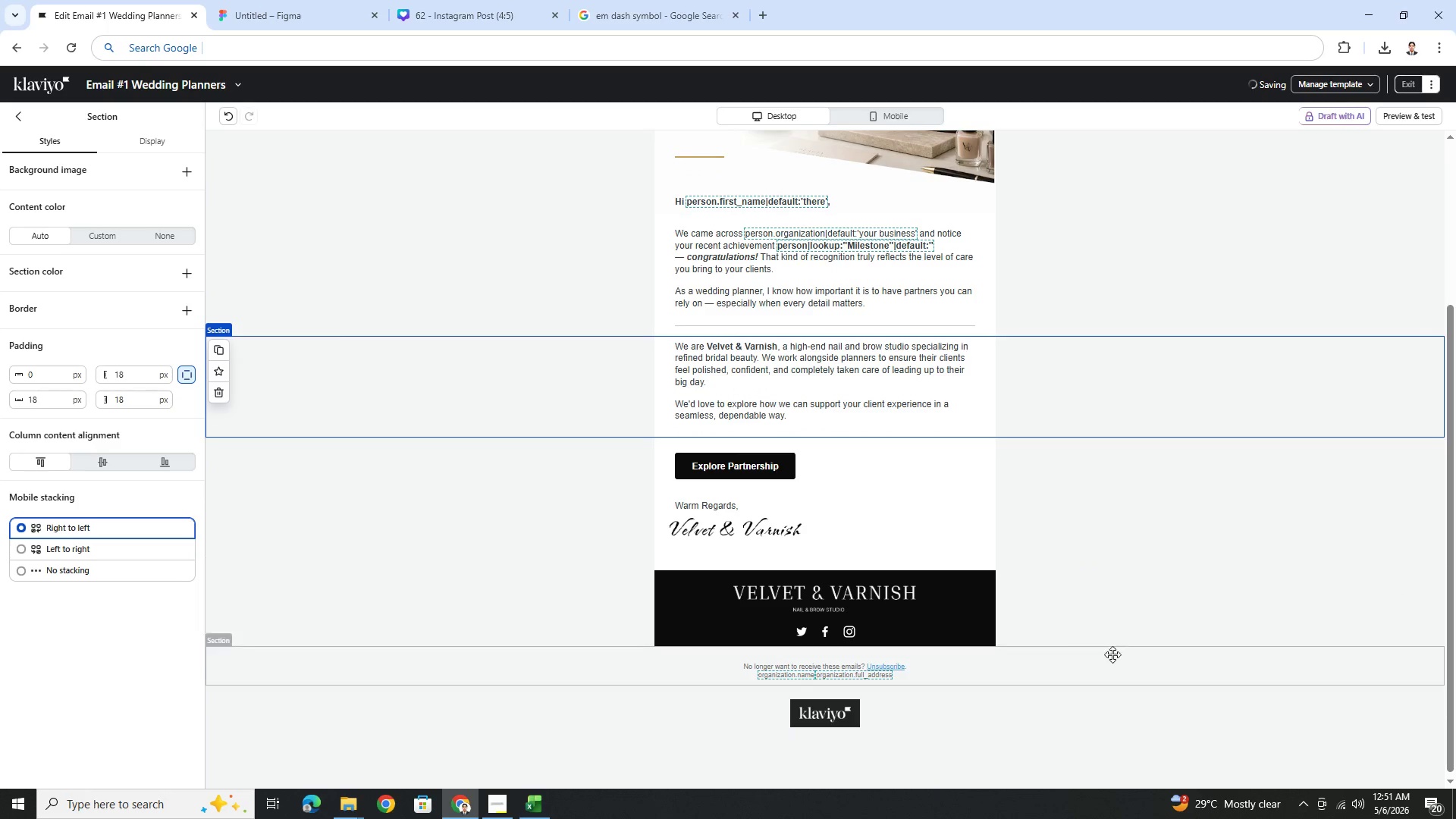 
left_click([1112, 661])
 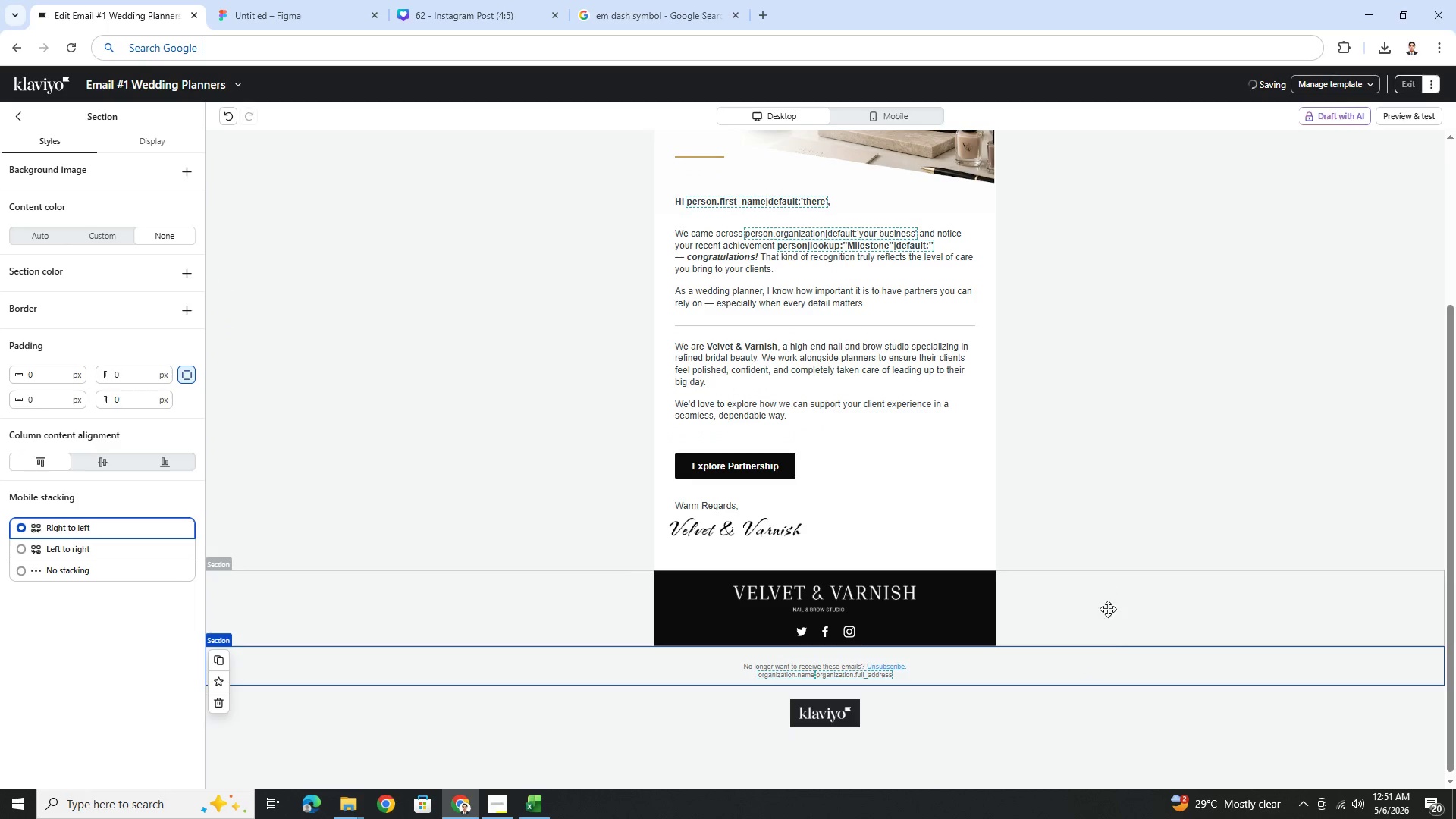 
wait(7.66)
 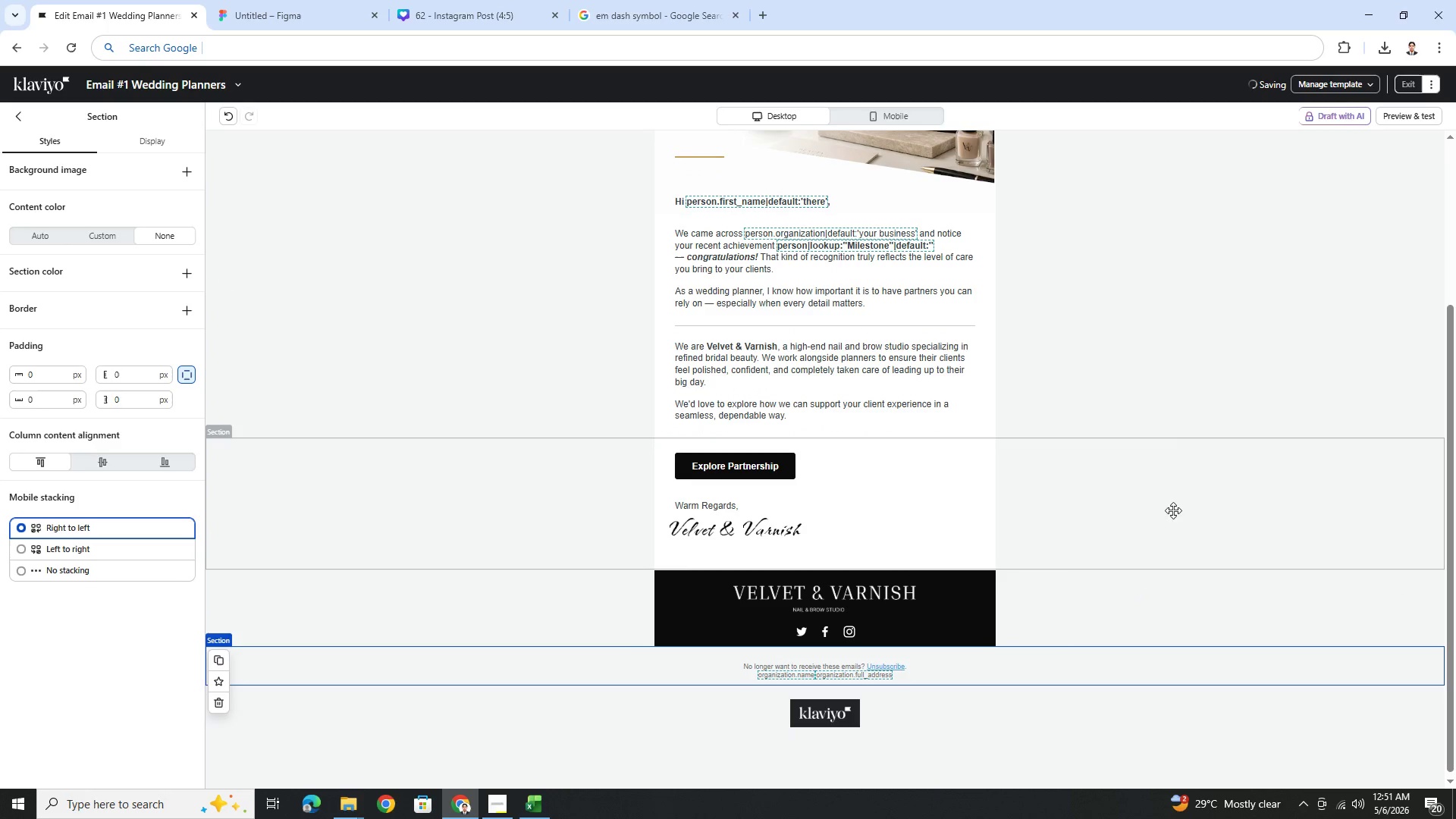 
scroll: coordinate [1113, 654], scroll_direction: down, amount: 1.0
 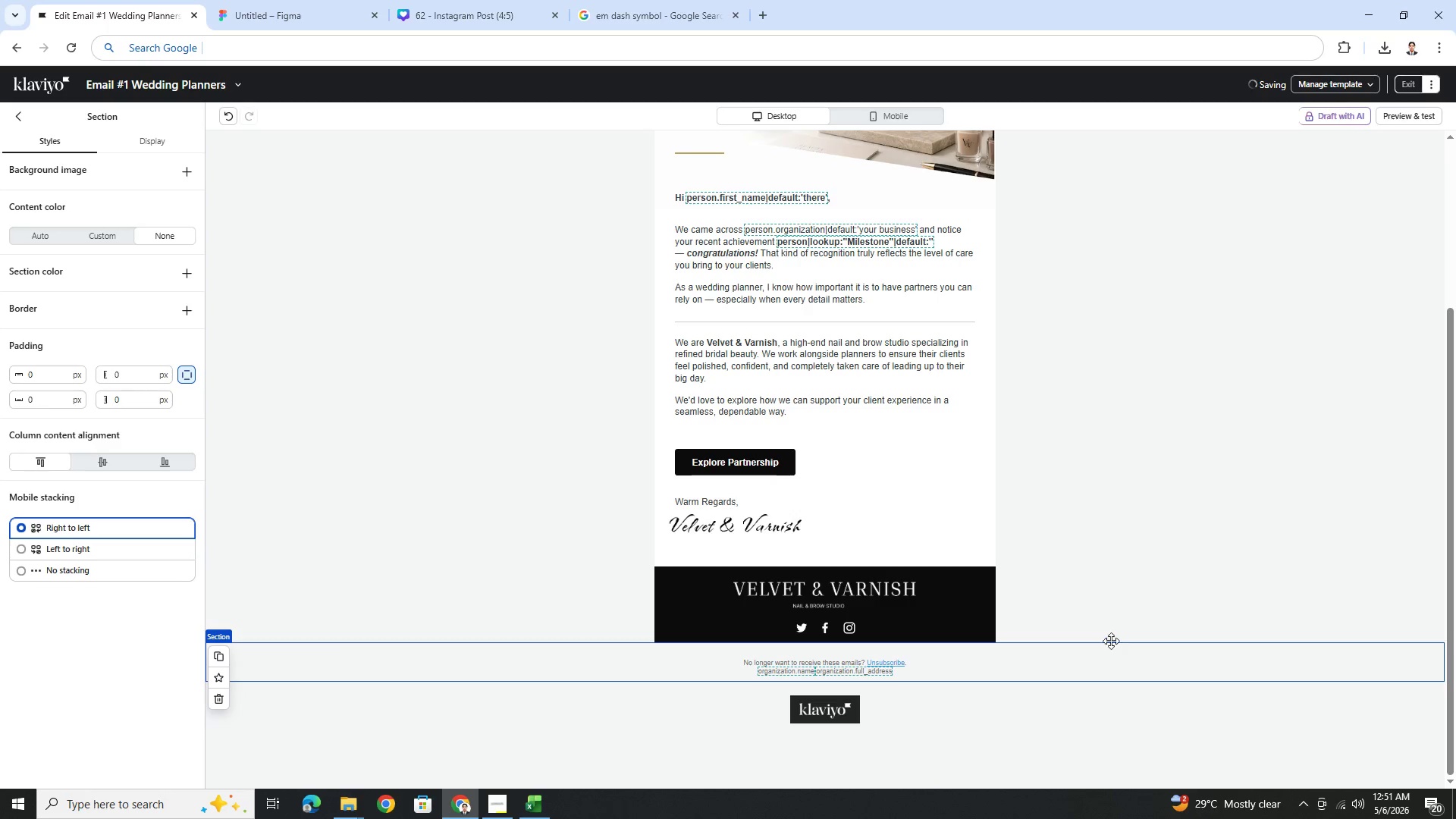 
scroll: coordinate [1109, 627], scroll_direction: up, amount: 5.0
 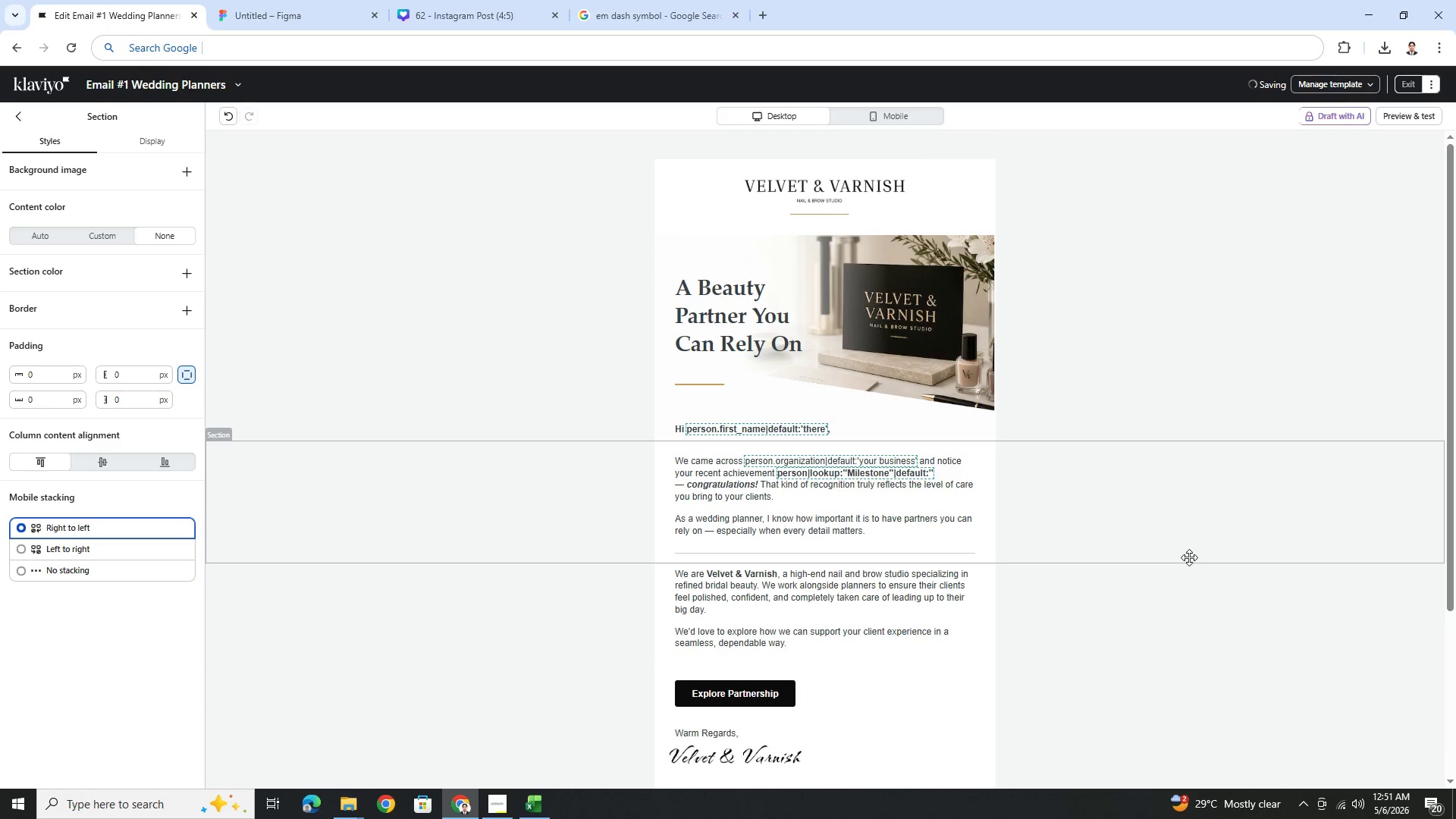 
scroll: coordinate [1189, 557], scroll_direction: down, amount: 5.0
 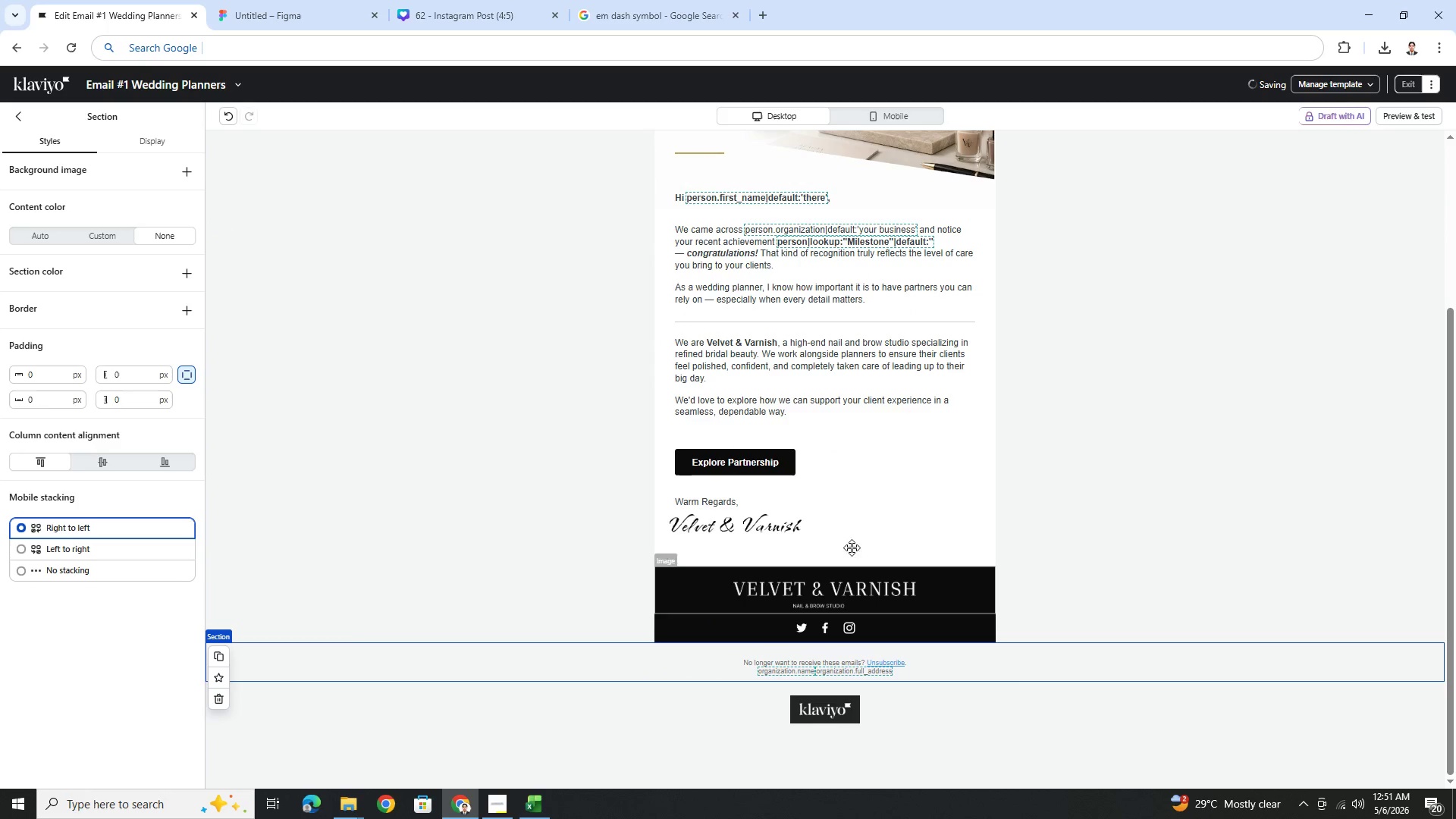 
left_click([800, 460])
 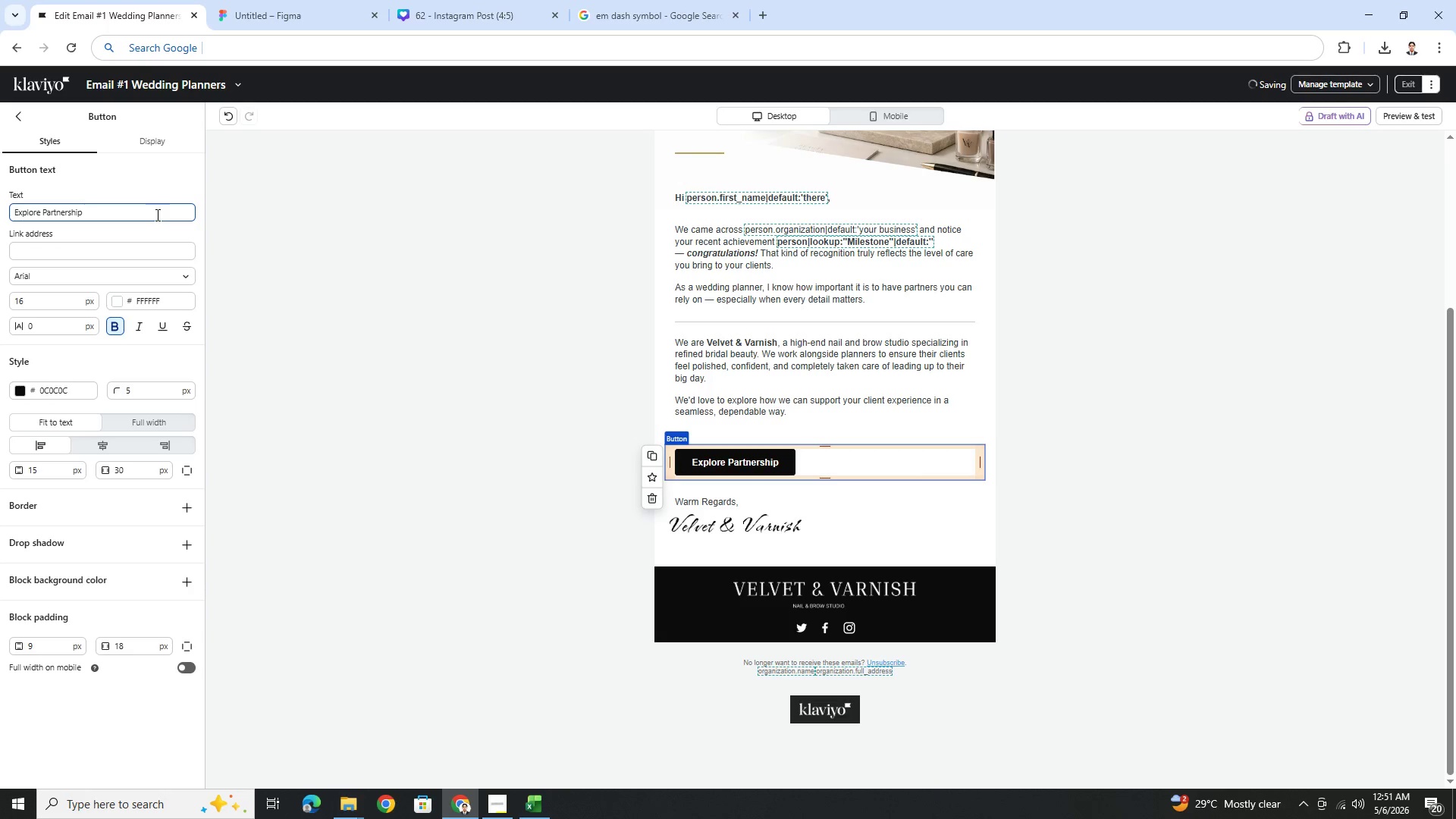 
left_click([139, 274])
 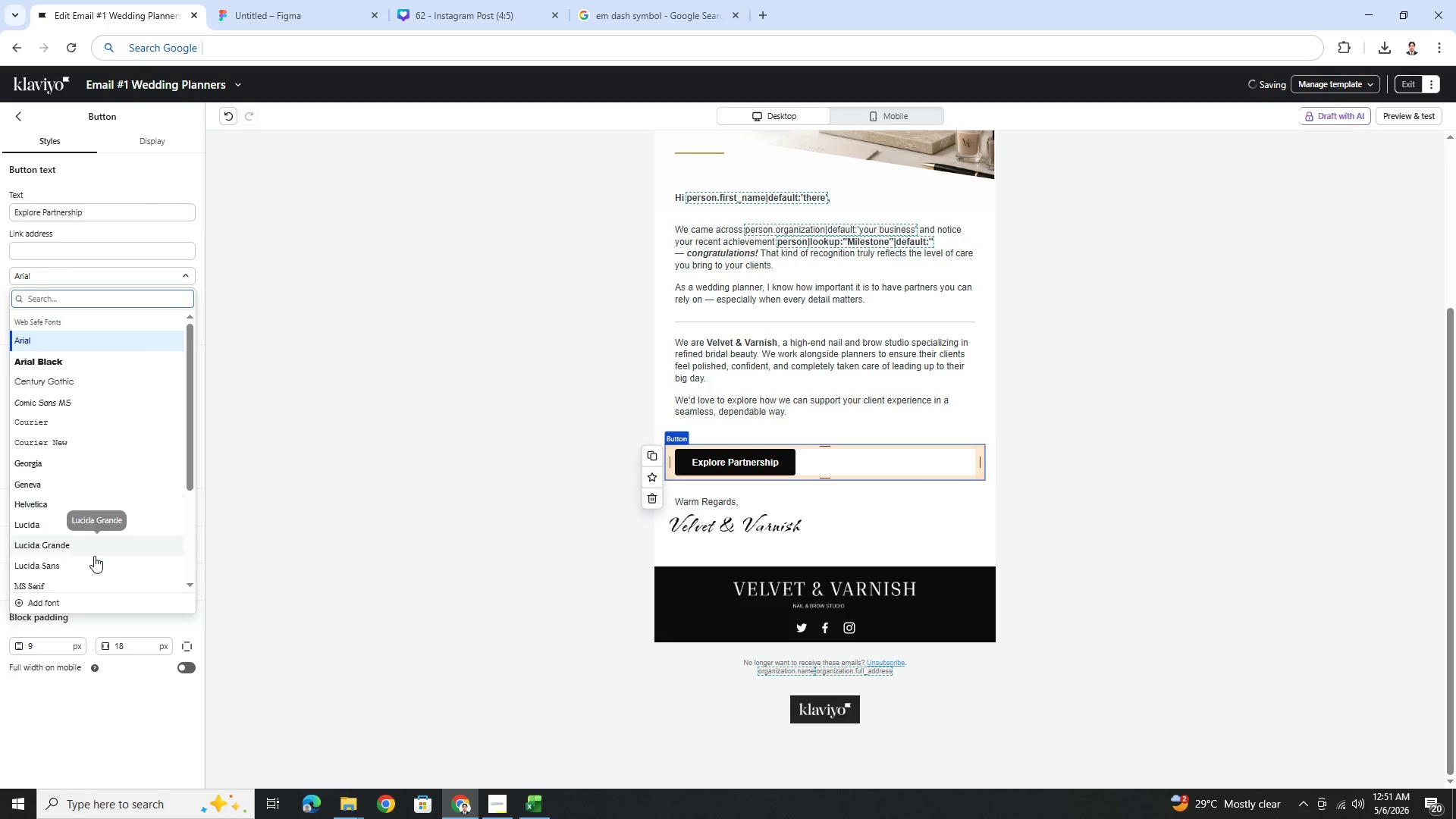 
scroll: coordinate [96, 559], scroll_direction: down, amount: 2.0
 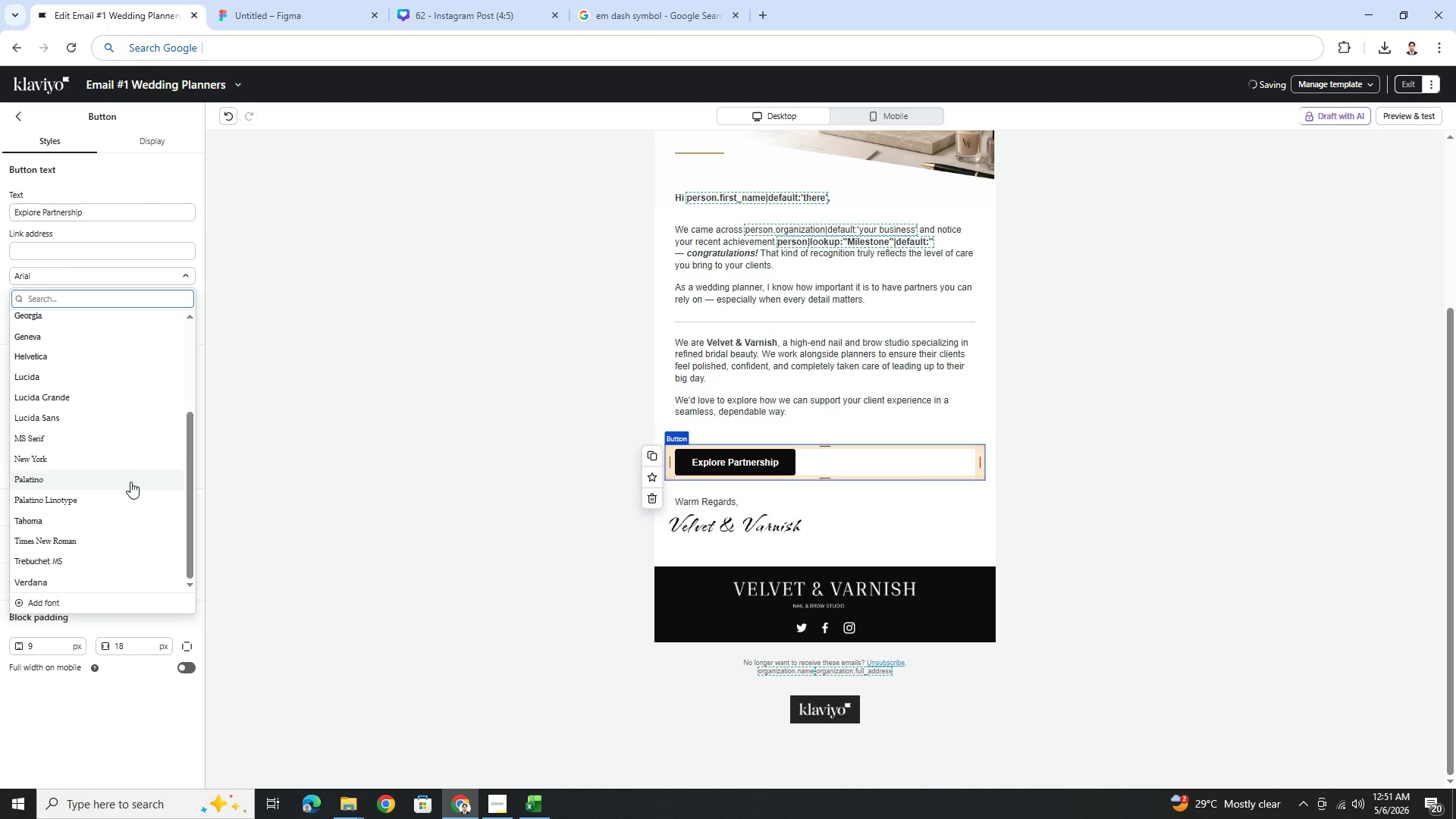 
left_click([130, 482])
 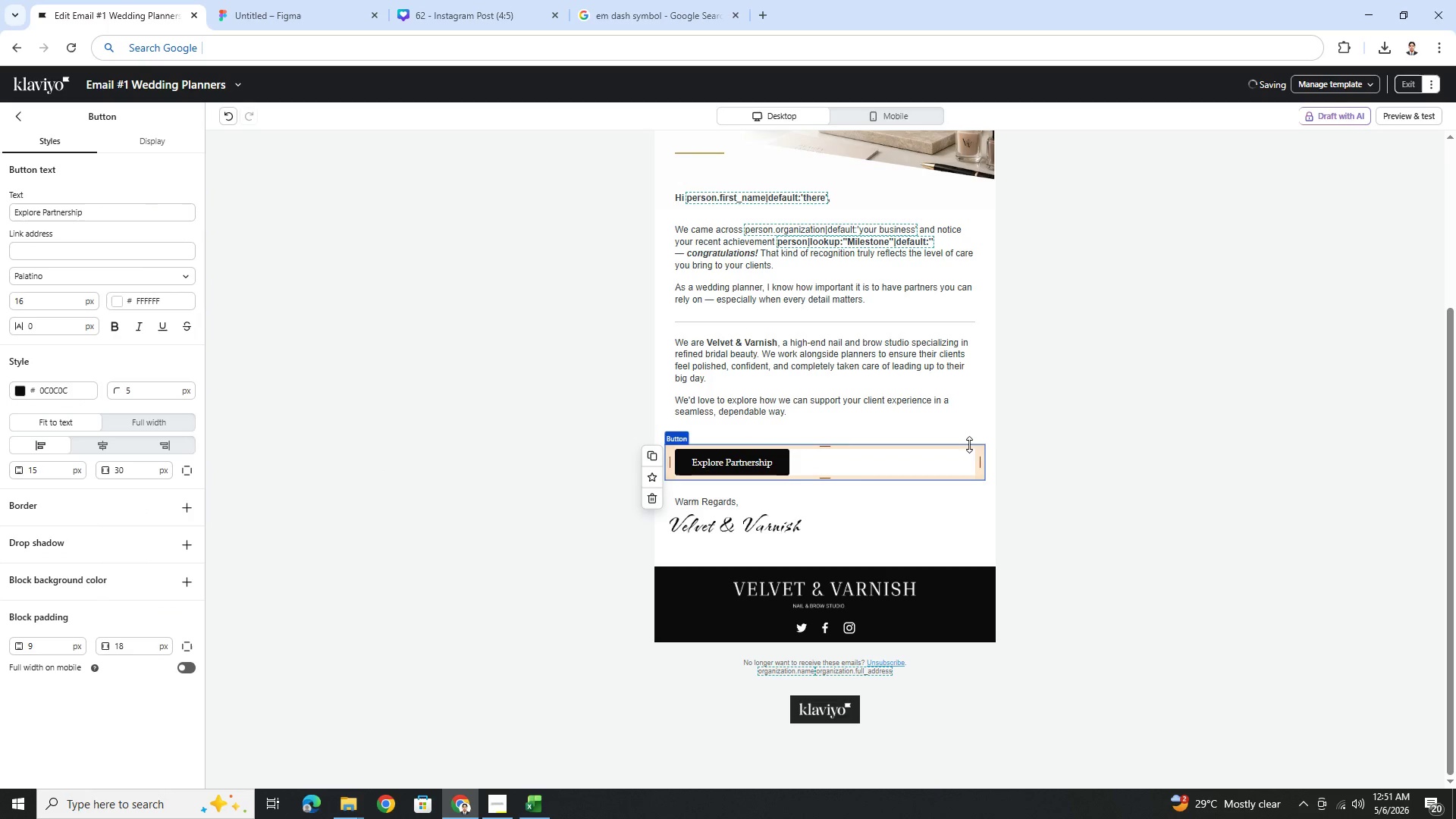 
left_click([1068, 437])
 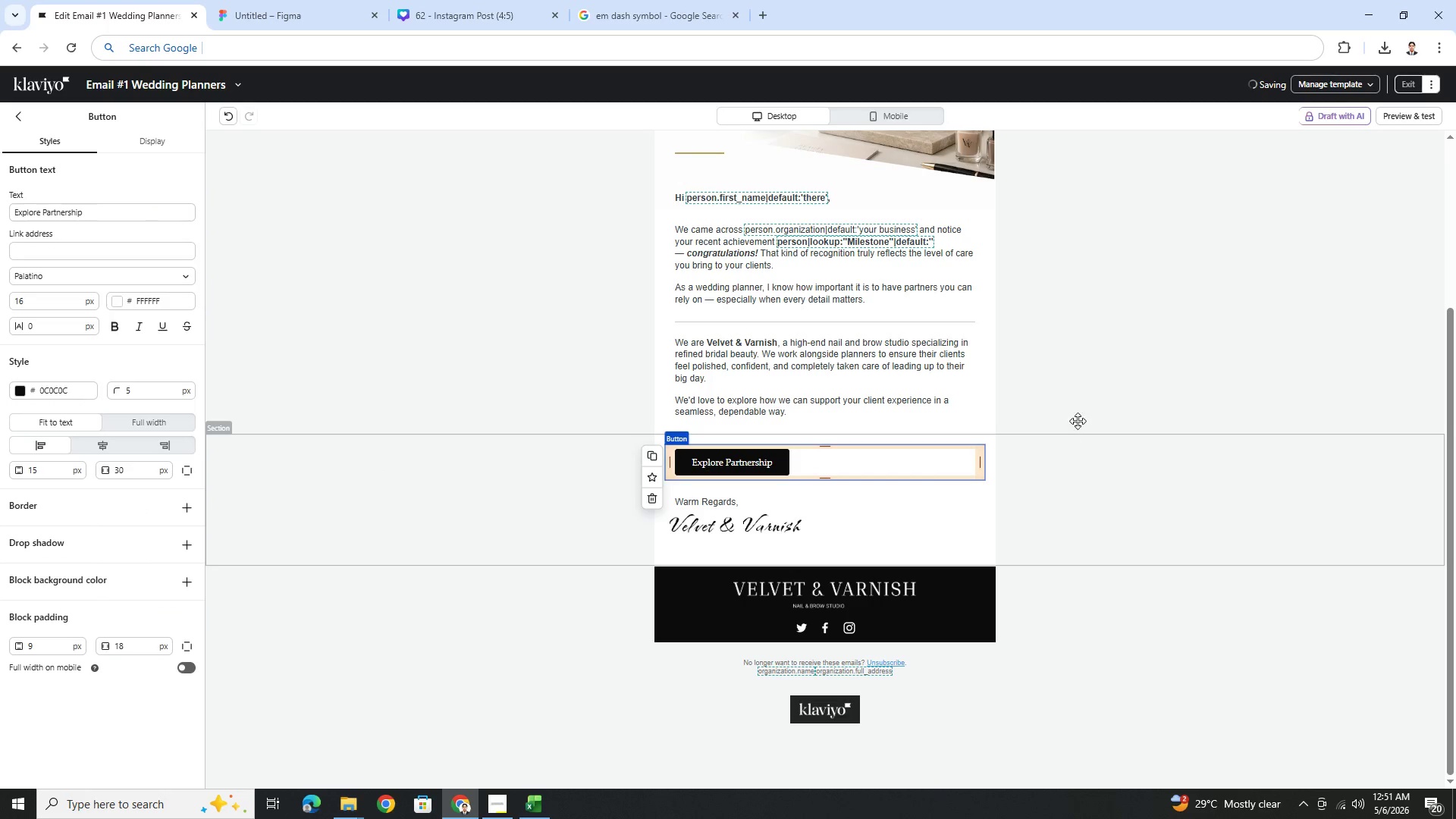 
scroll: coordinate [1084, 413], scroll_direction: up, amount: 3.0
 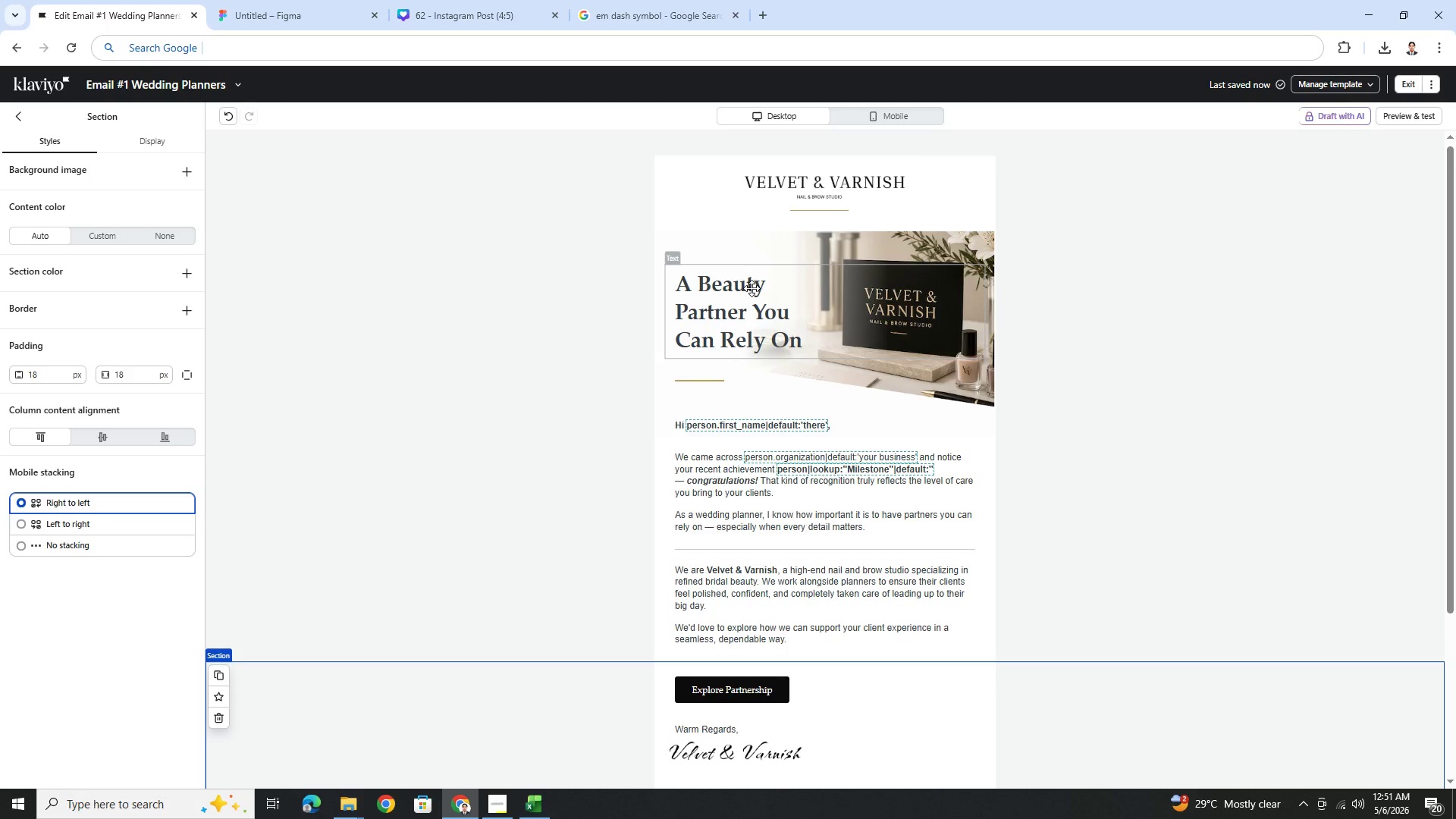 
double_click([752, 288])
 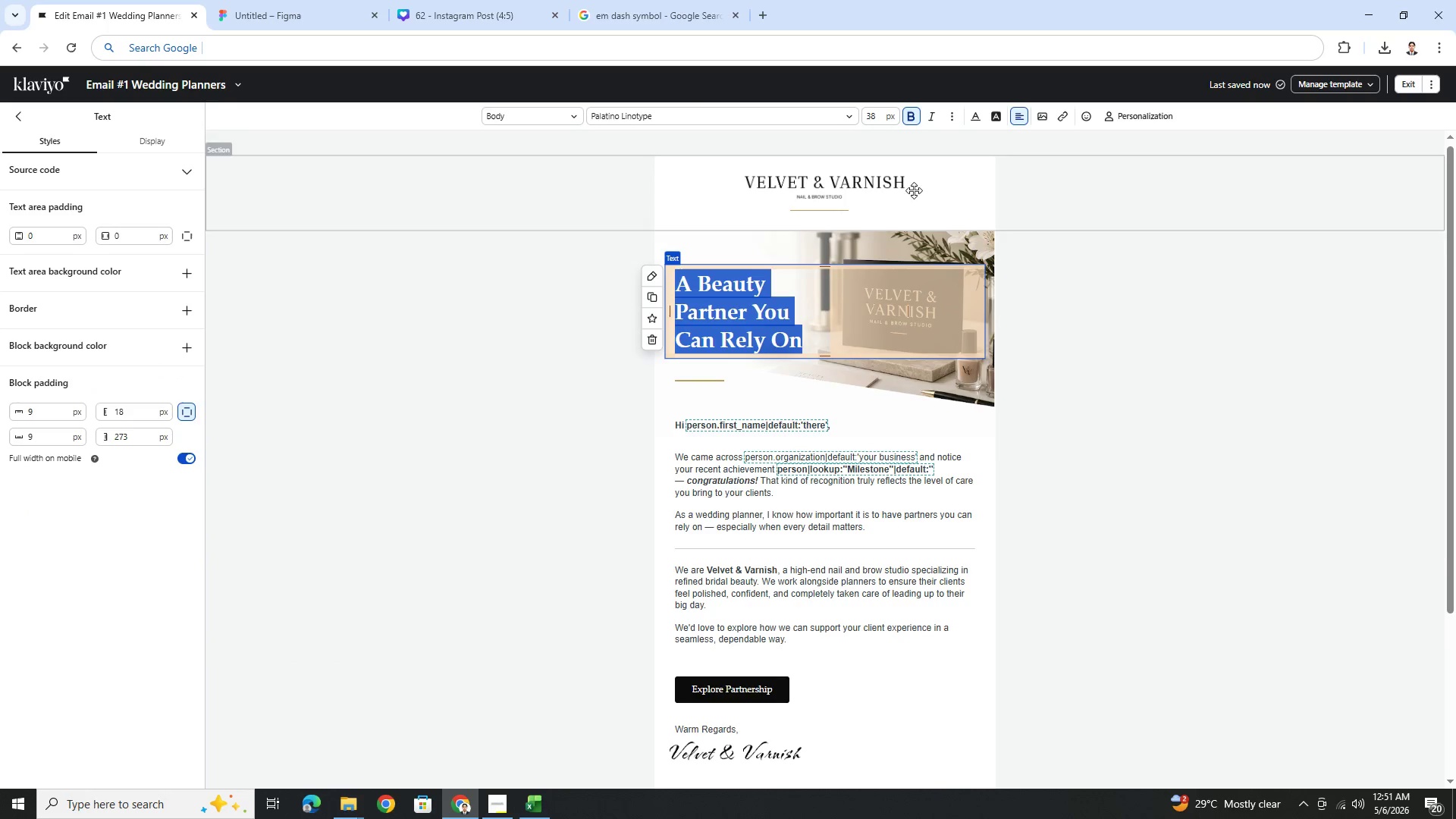 
left_click([1109, 506])
 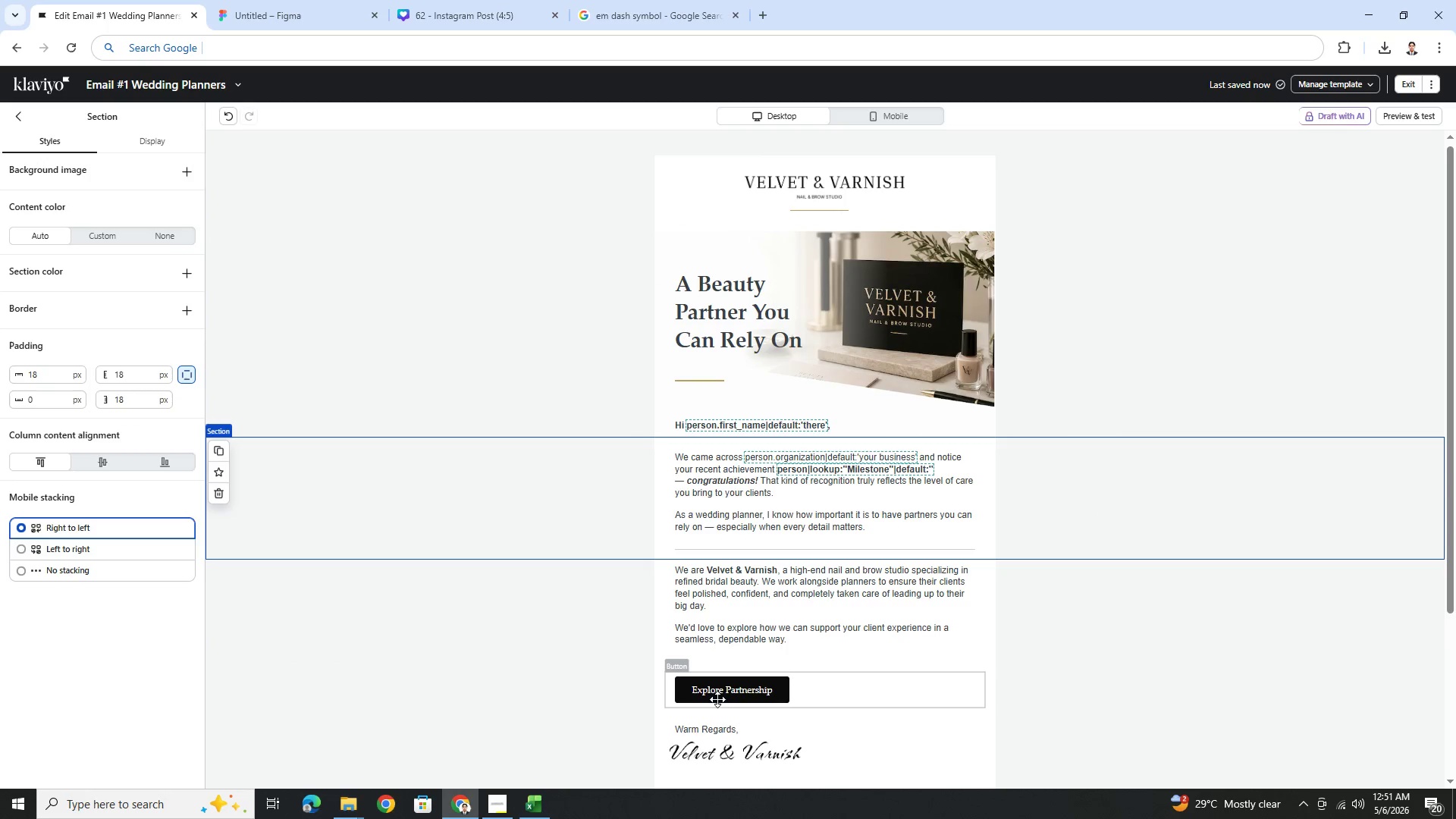 
left_click([719, 699])